 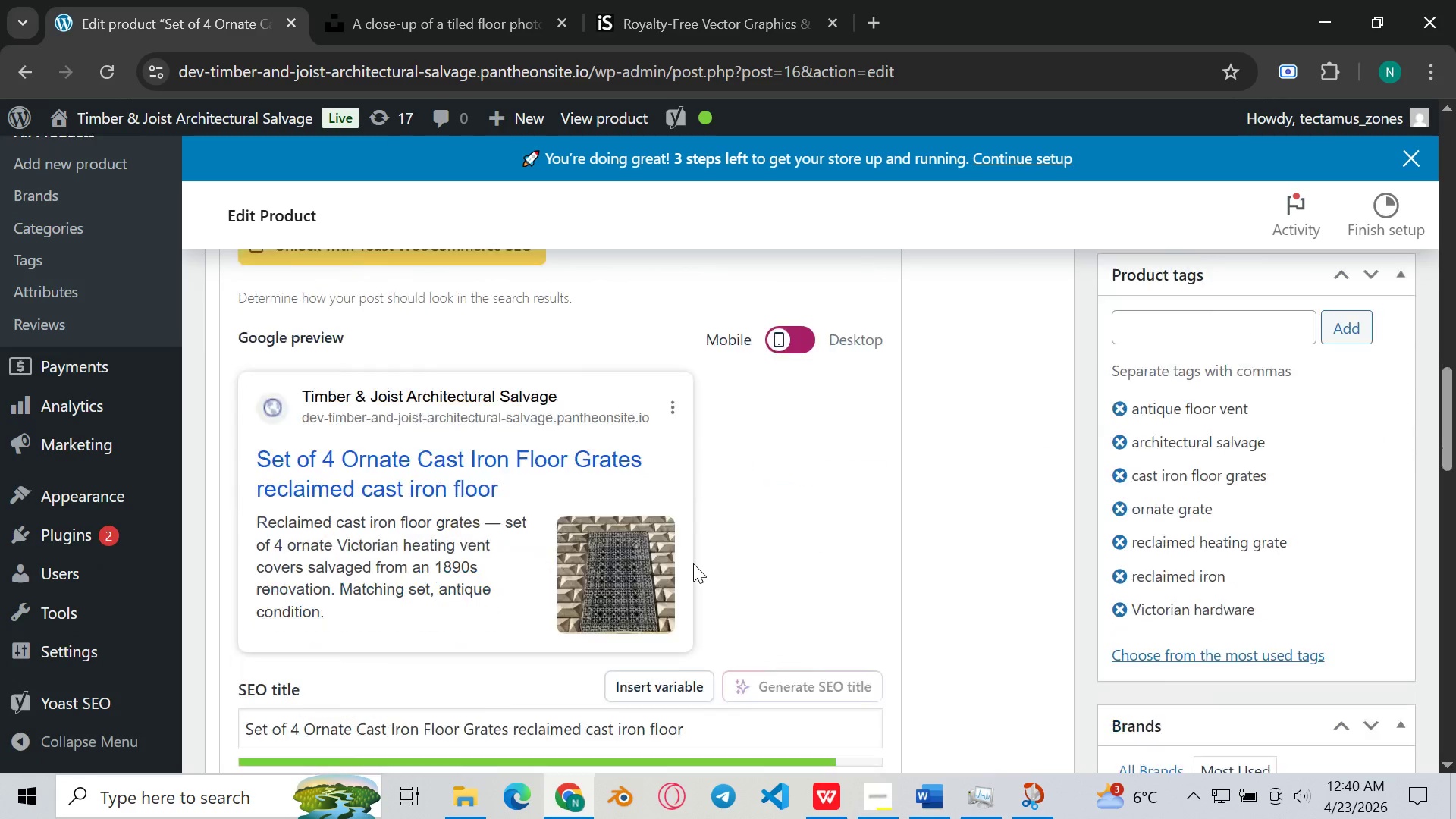 
scroll: coordinate [693, 563], scroll_direction: up, amount: 1.0
 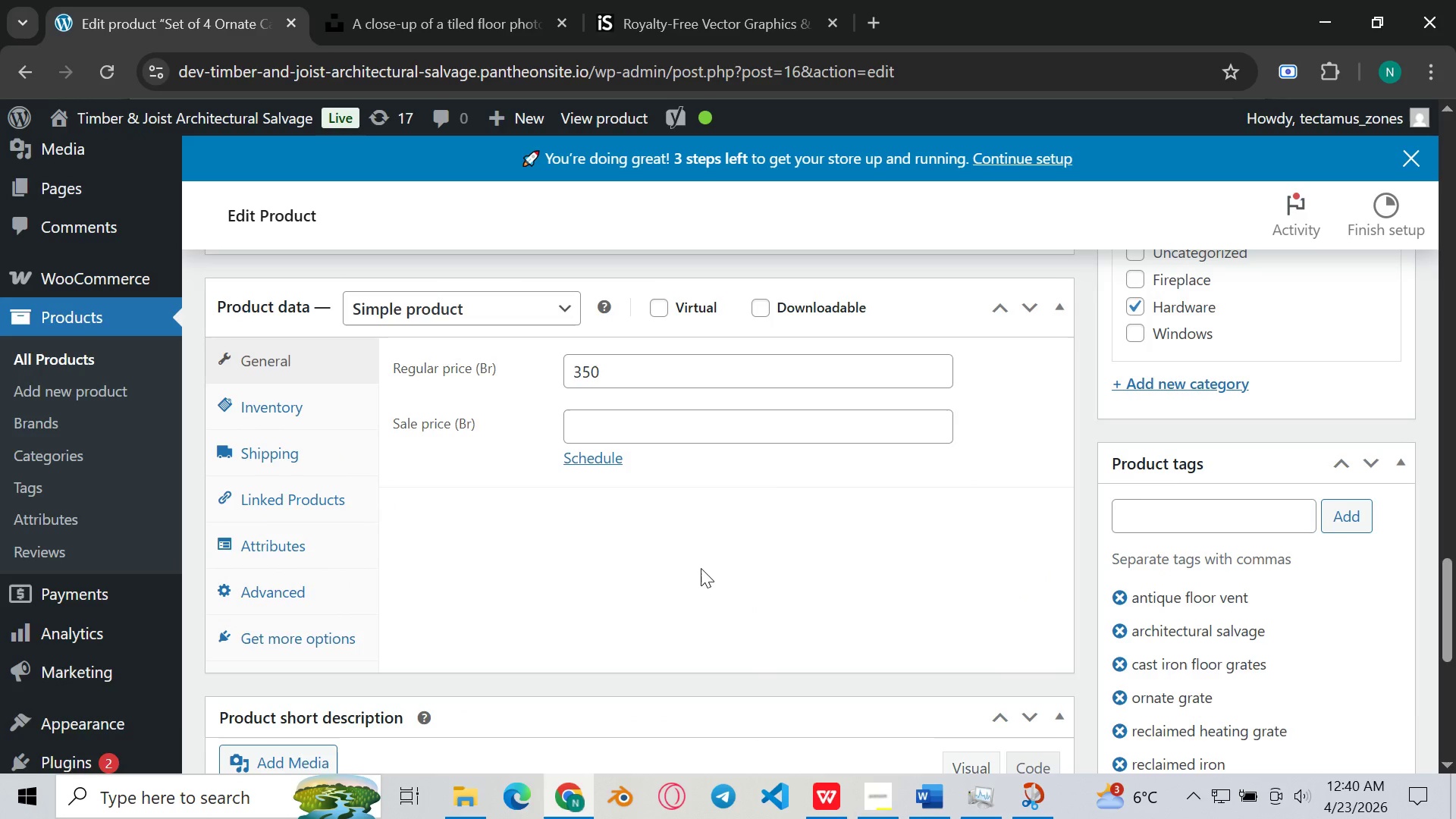 
scroll: coordinate [701, 568], scroll_direction: none, amount: 0.0
 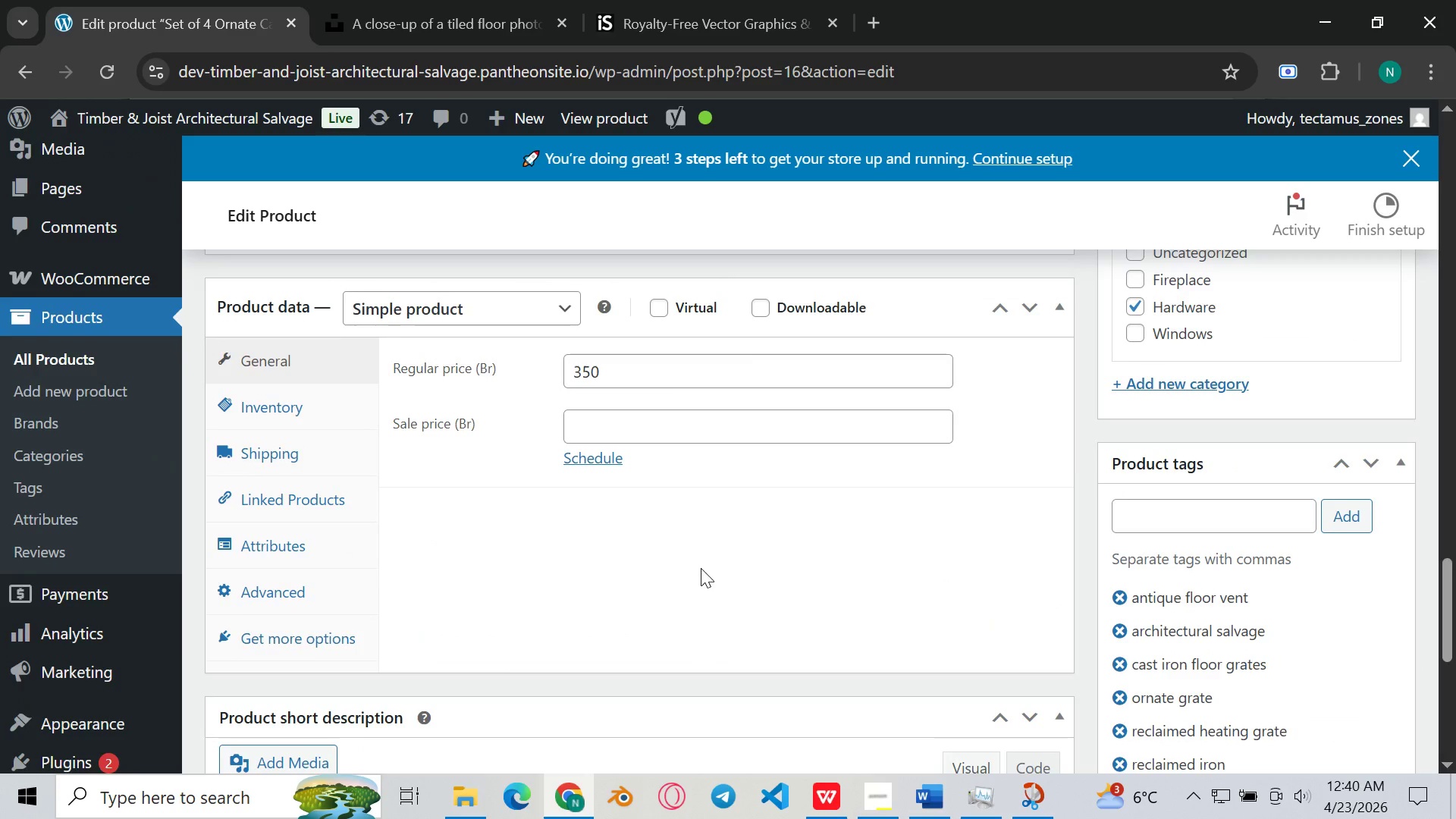 
scroll: coordinate [701, 568], scroll_direction: down, amount: 3.0
 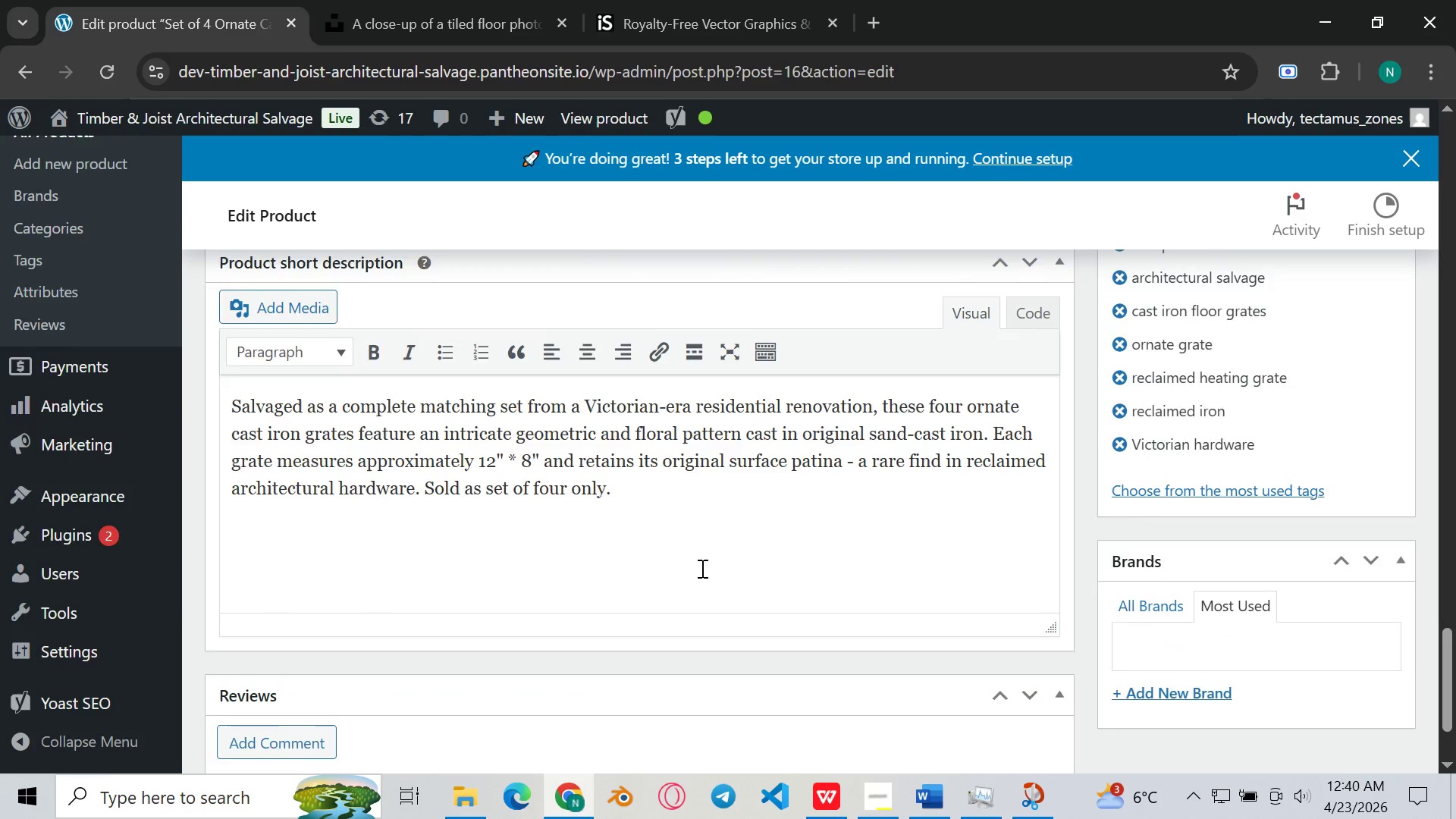 
scroll: coordinate [701, 569], scroll_direction: up, amount: 30.0
 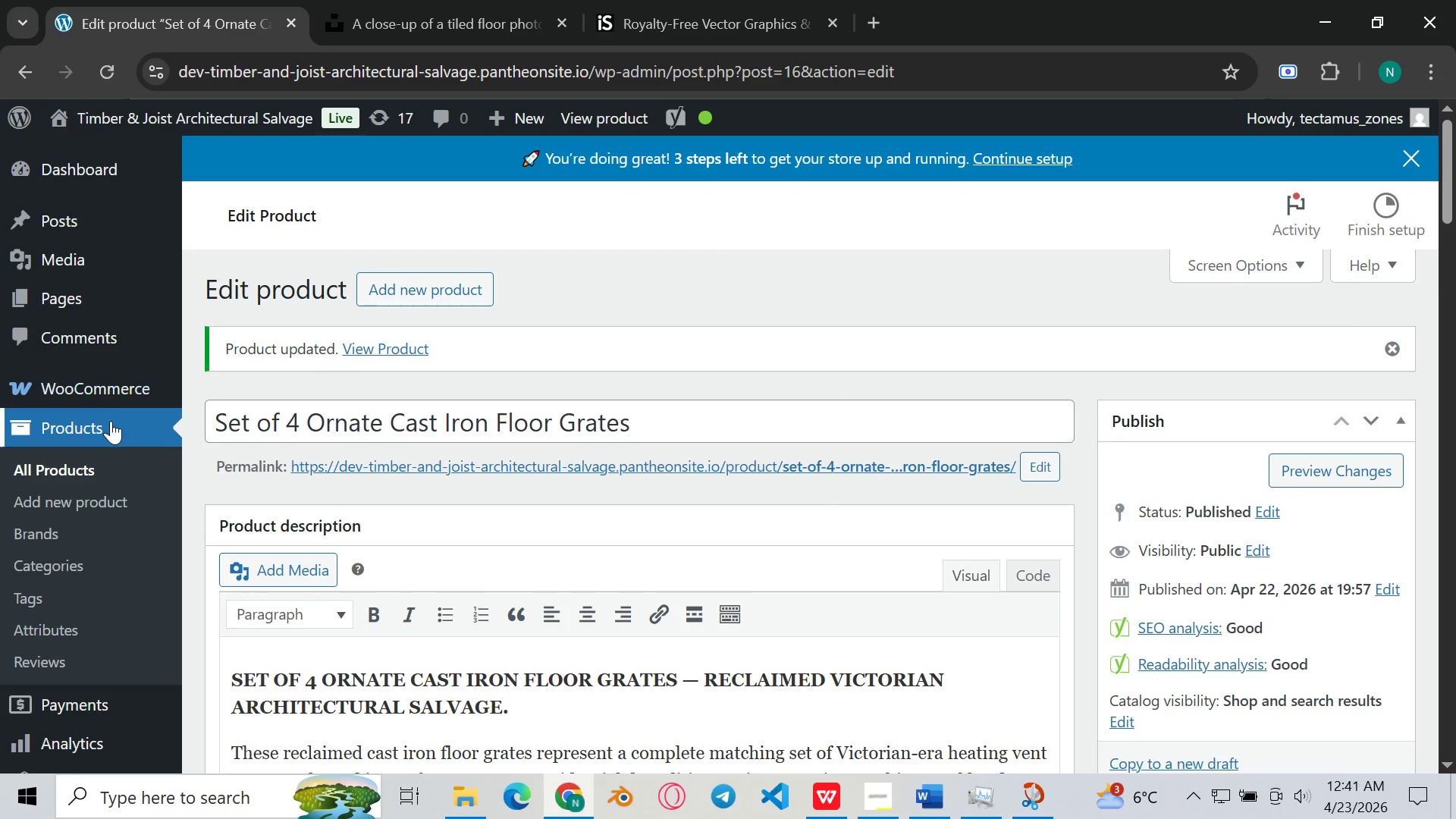 
left_click([79, 468])
 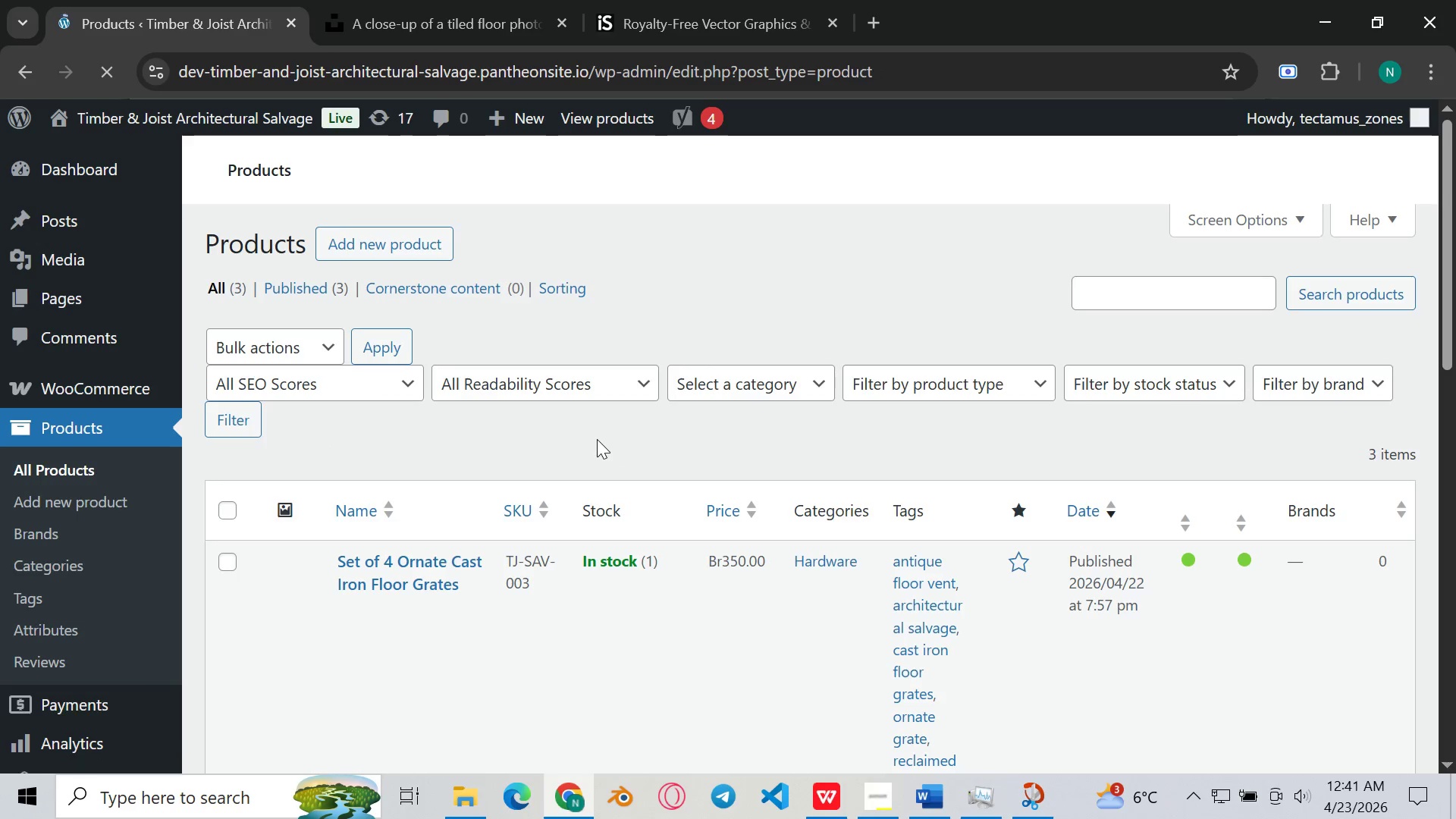 
scroll: coordinate [597, 439], scroll_direction: down, amount: 5.0
 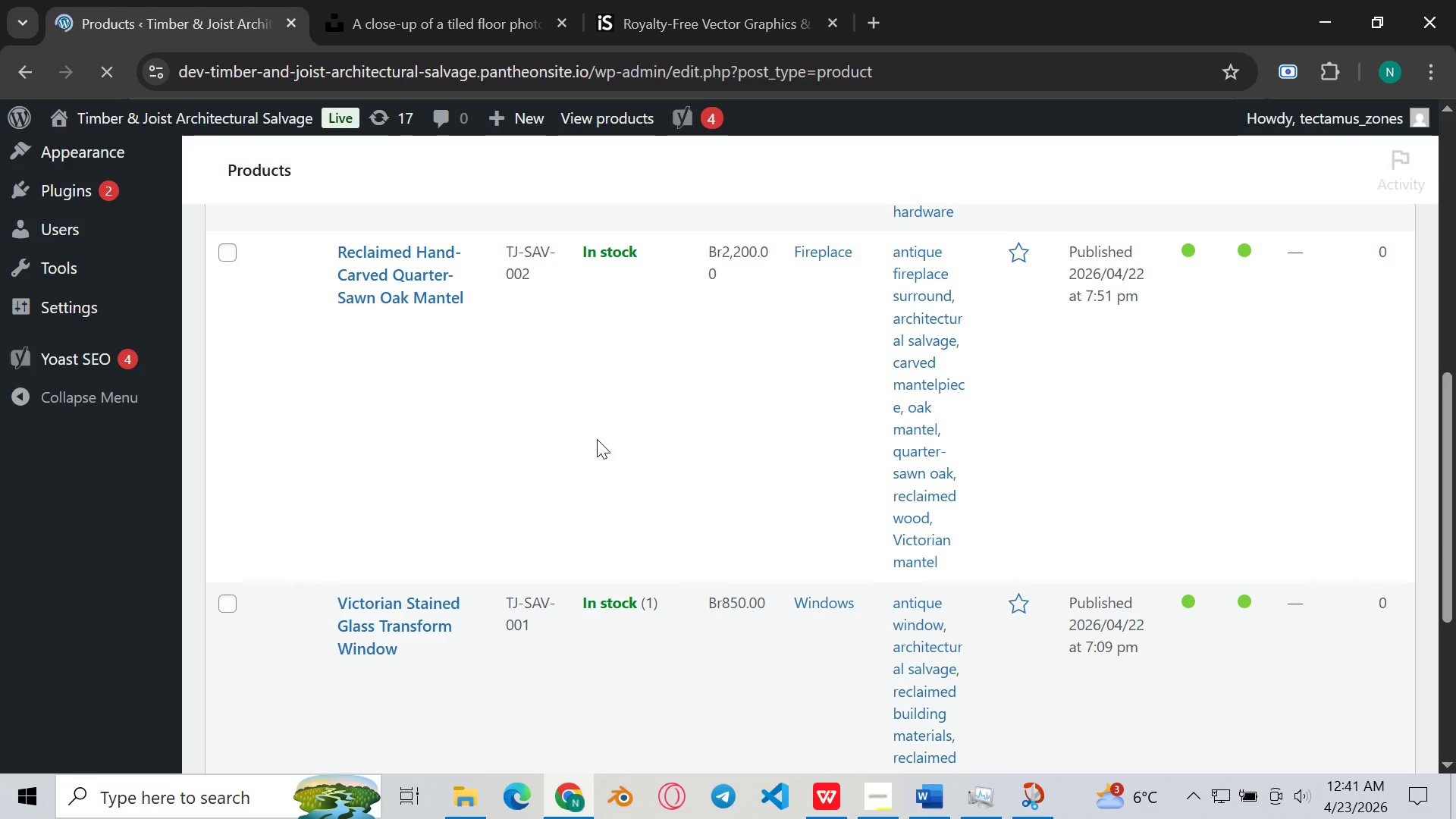 
scroll: coordinate [597, 439], scroll_direction: up, amount: 1.0
 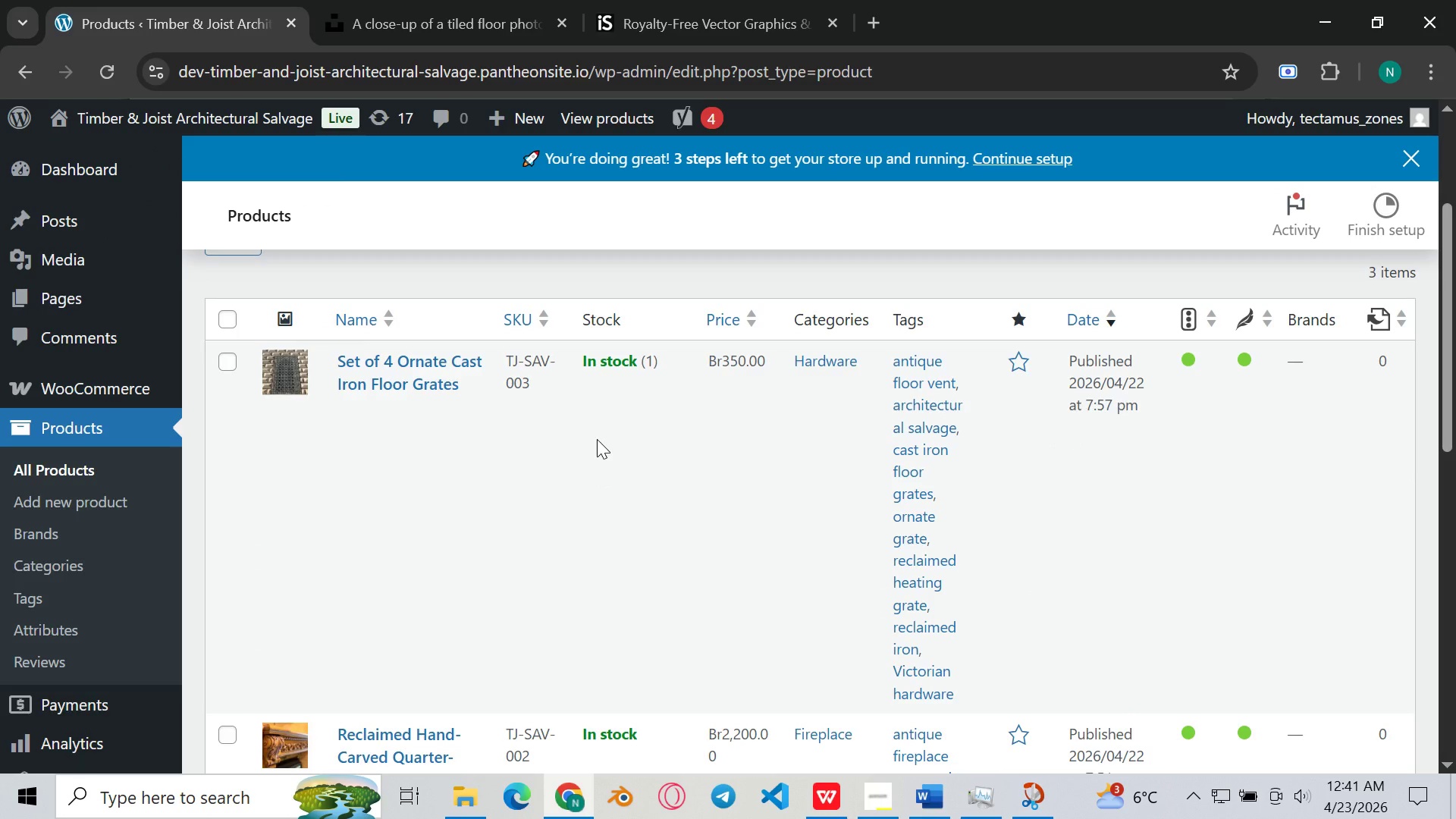 
scroll: coordinate [597, 439], scroll_direction: down, amount: 5.0
 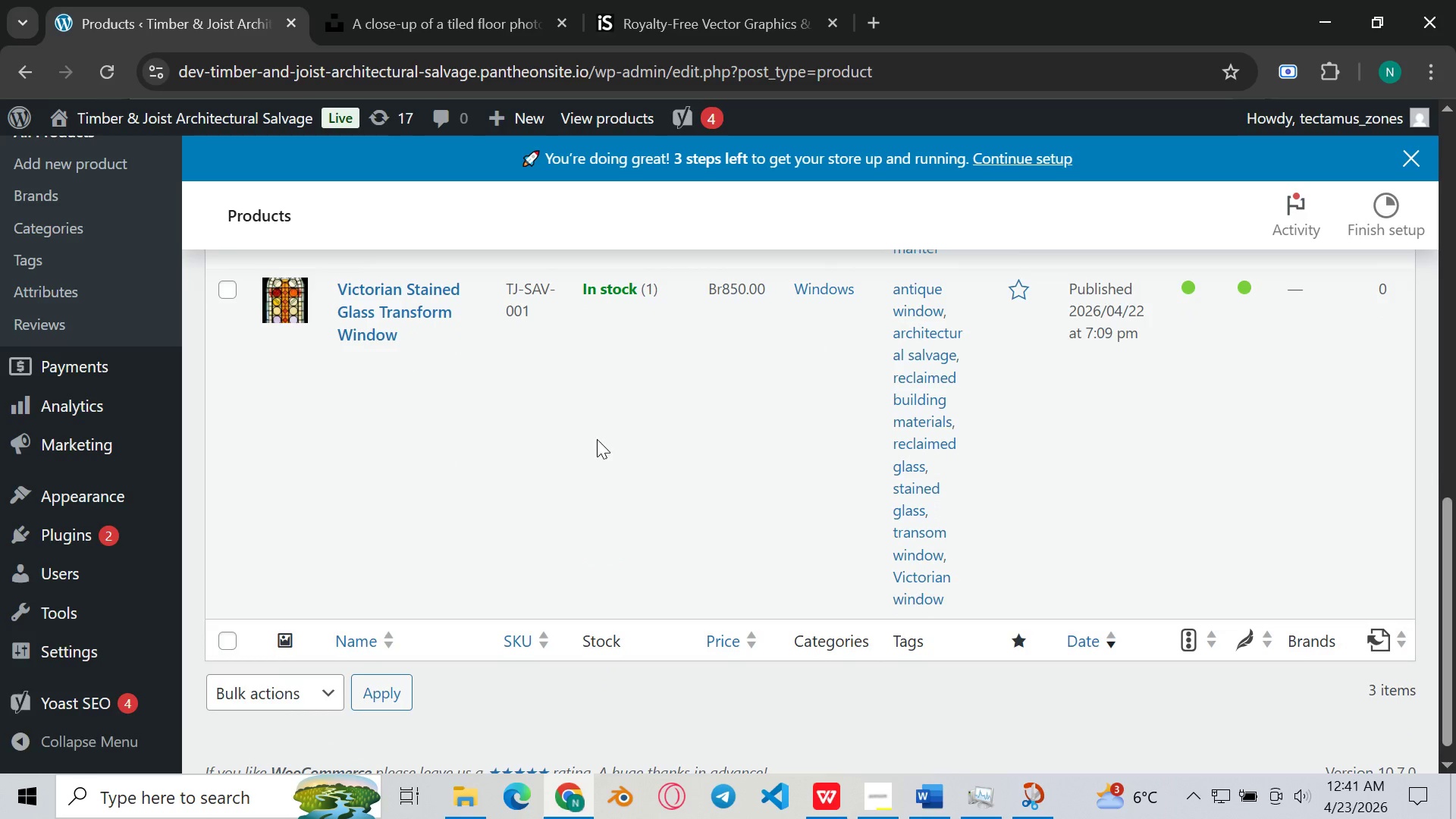 
scroll: coordinate [597, 439], scroll_direction: up, amount: 12.0
 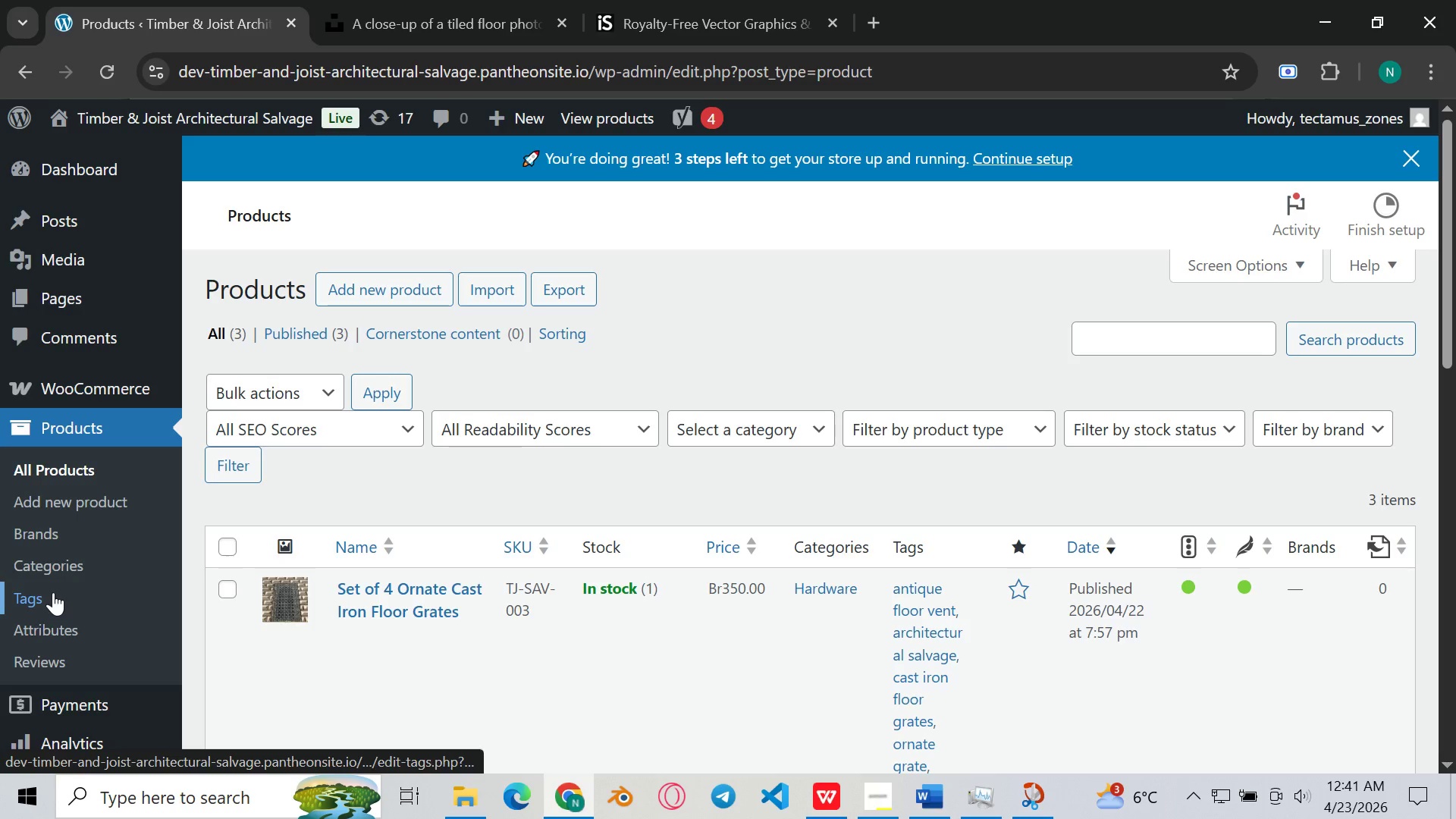 
wait(12.06)
 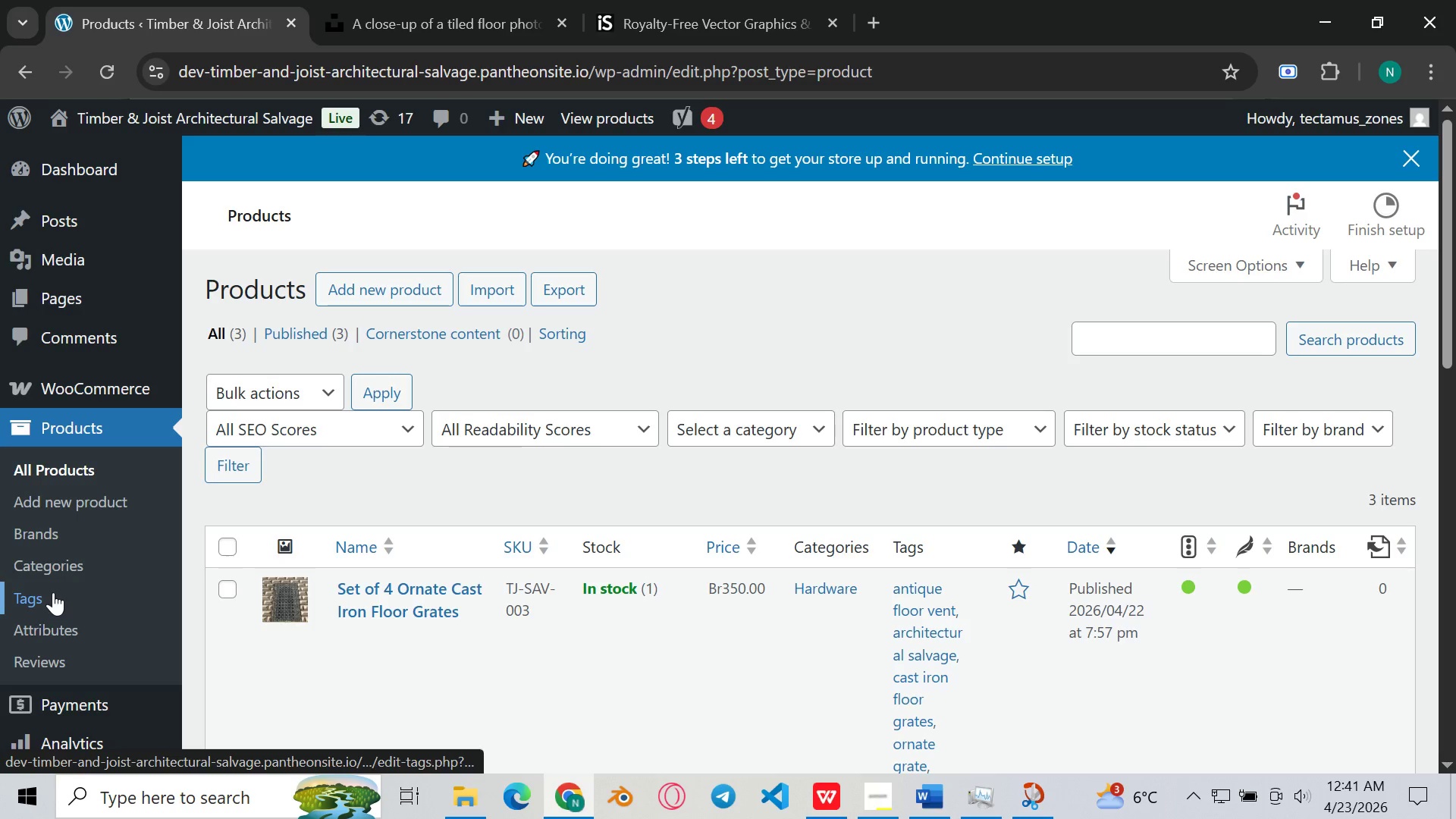 
left_click([283, 554])
 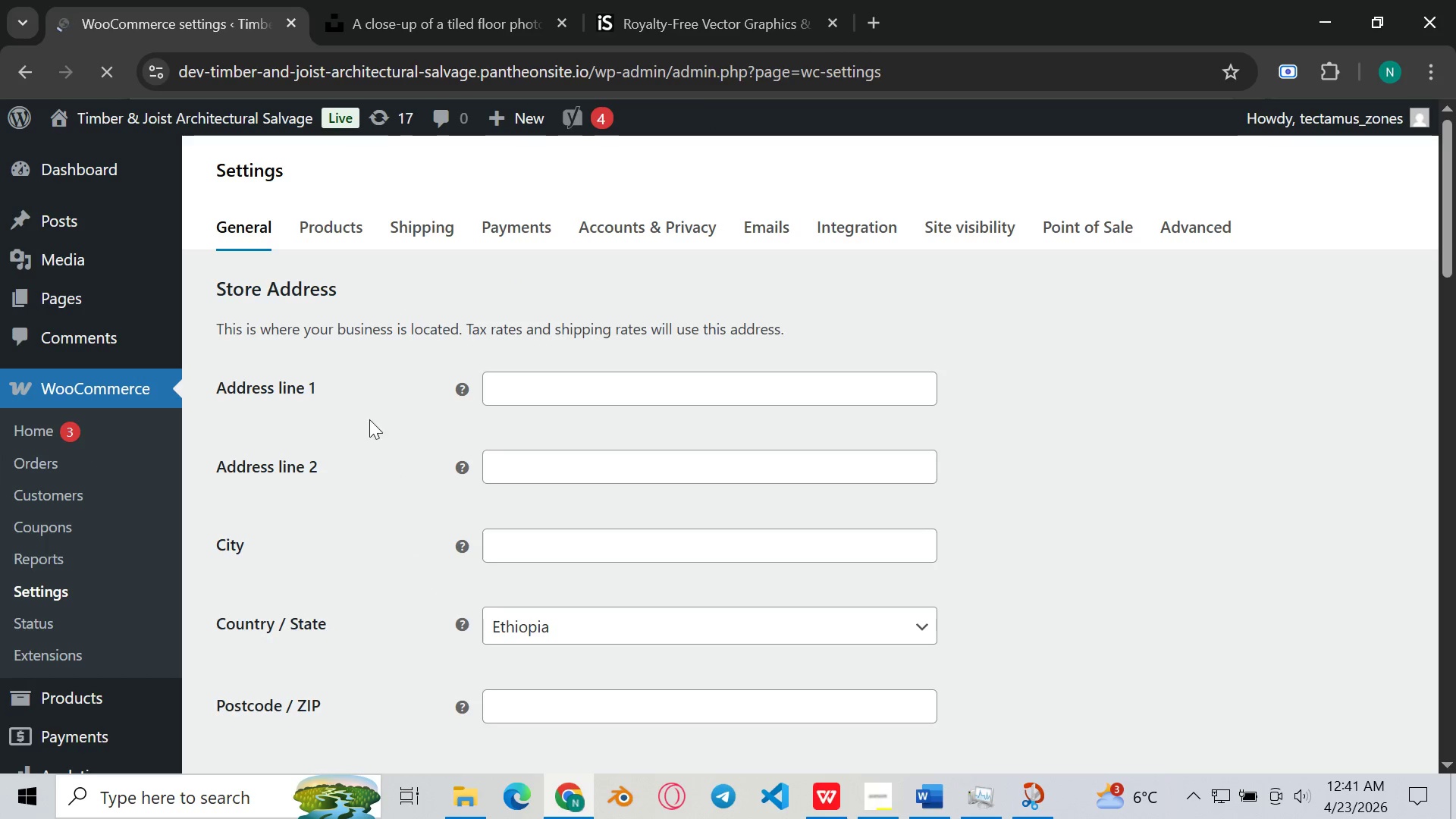 
wait(5.14)
 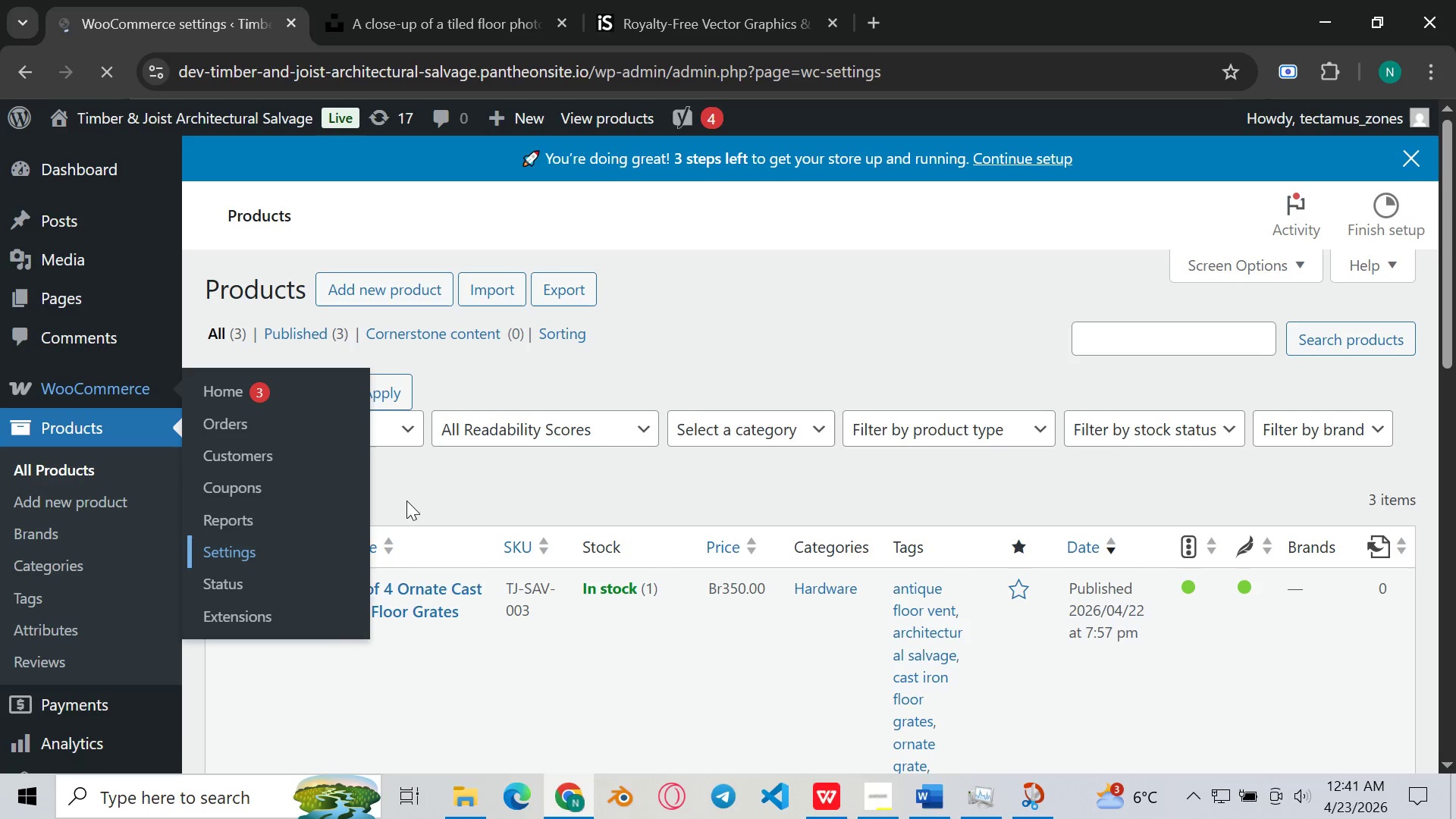 
left_click([359, 244])
 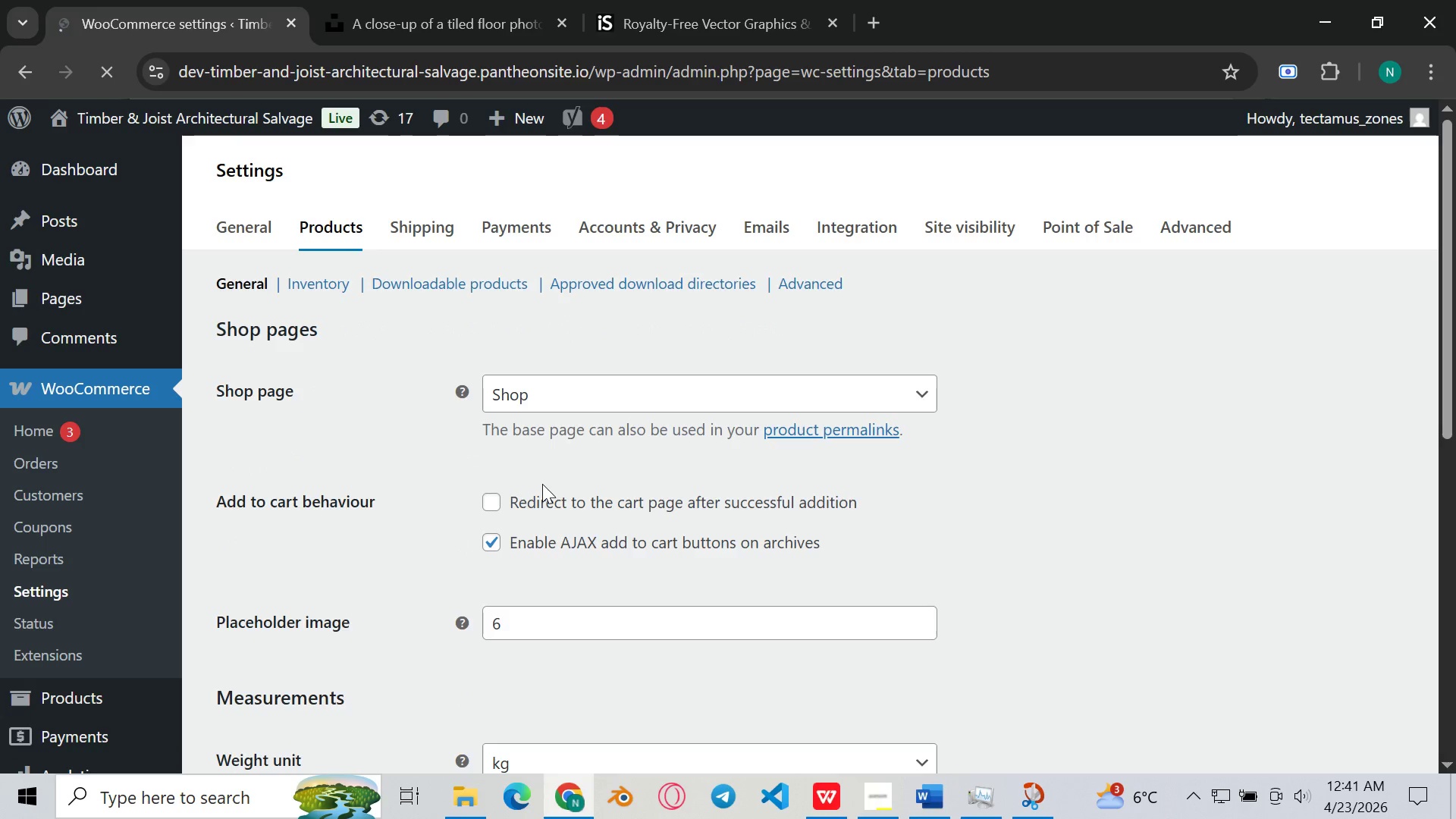 
scroll: coordinate [547, 485], scroll_direction: down, amount: 2.0
 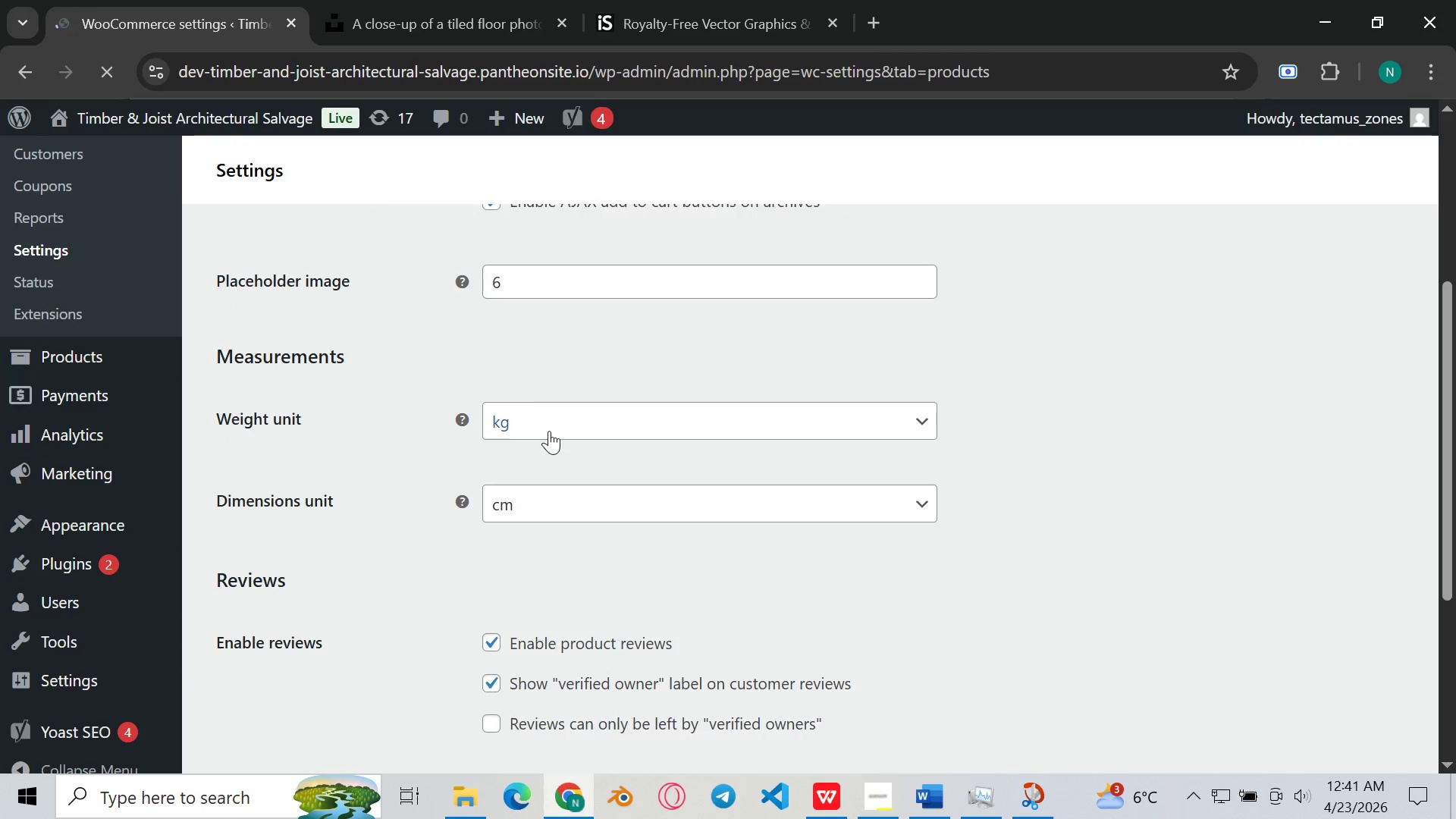 
left_click([545, 422])
 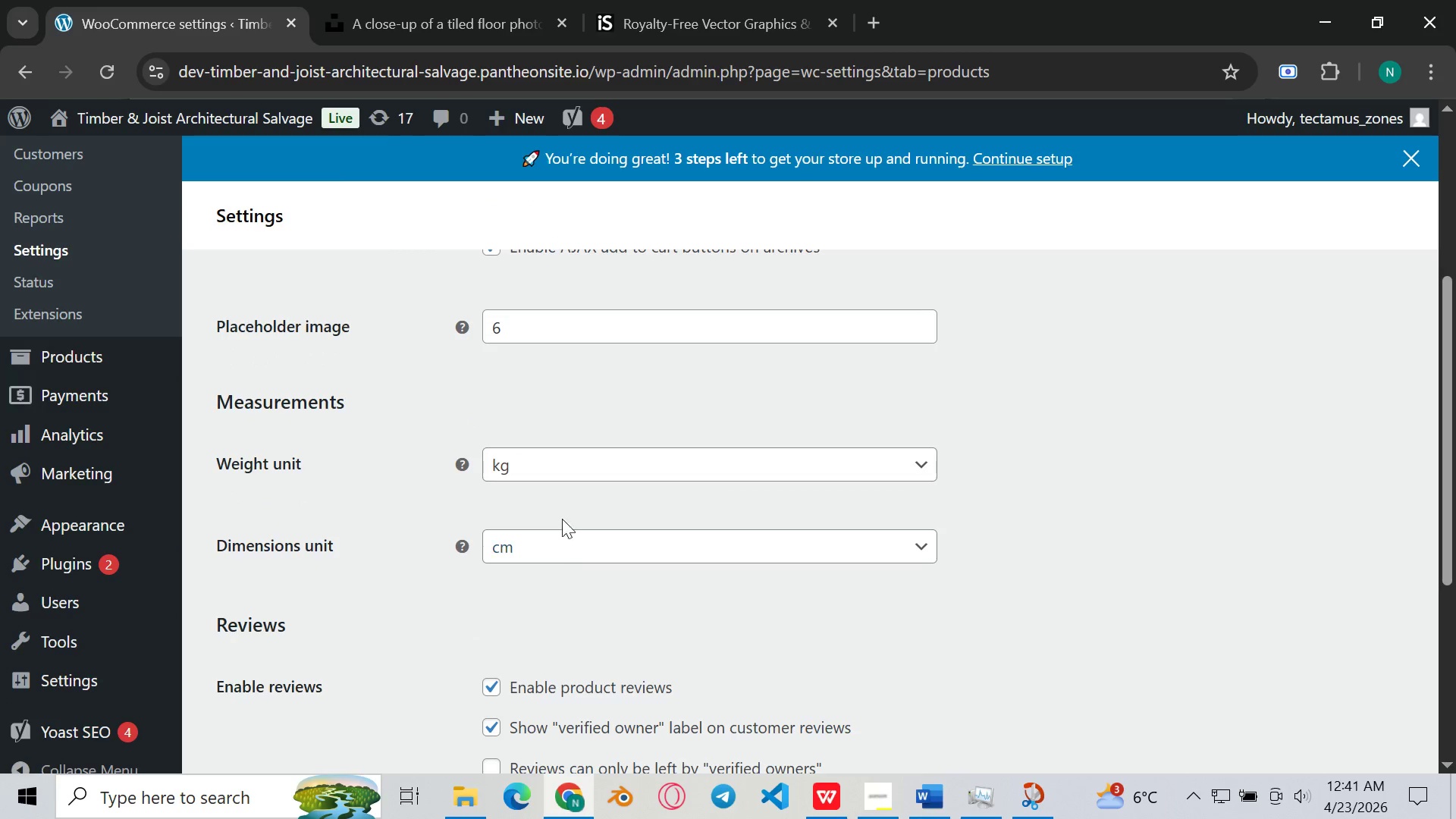 
left_click([551, 463])
 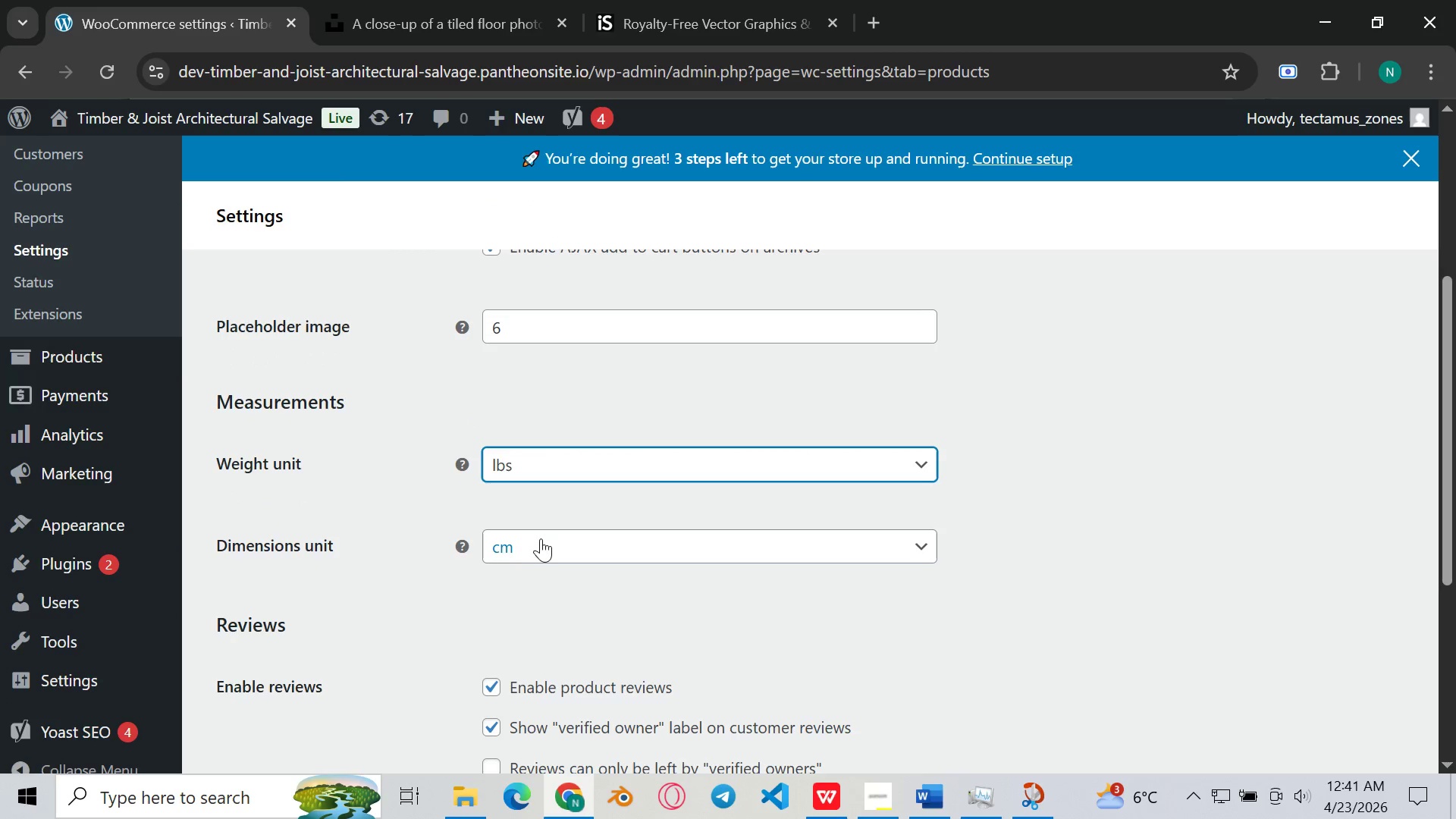 
left_click([540, 536])
 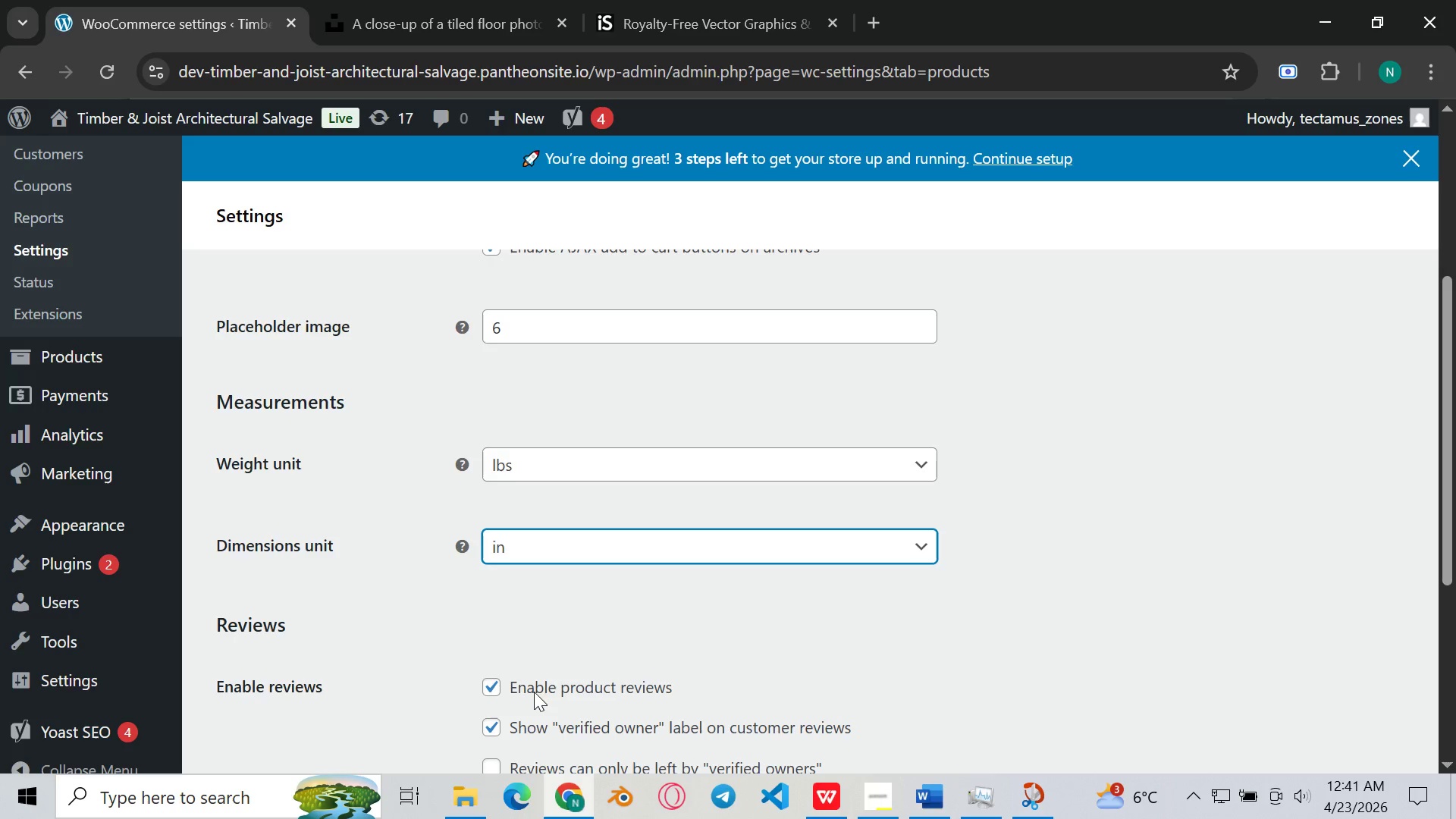 
scroll: coordinate [549, 612], scroll_direction: down, amount: 3.0
 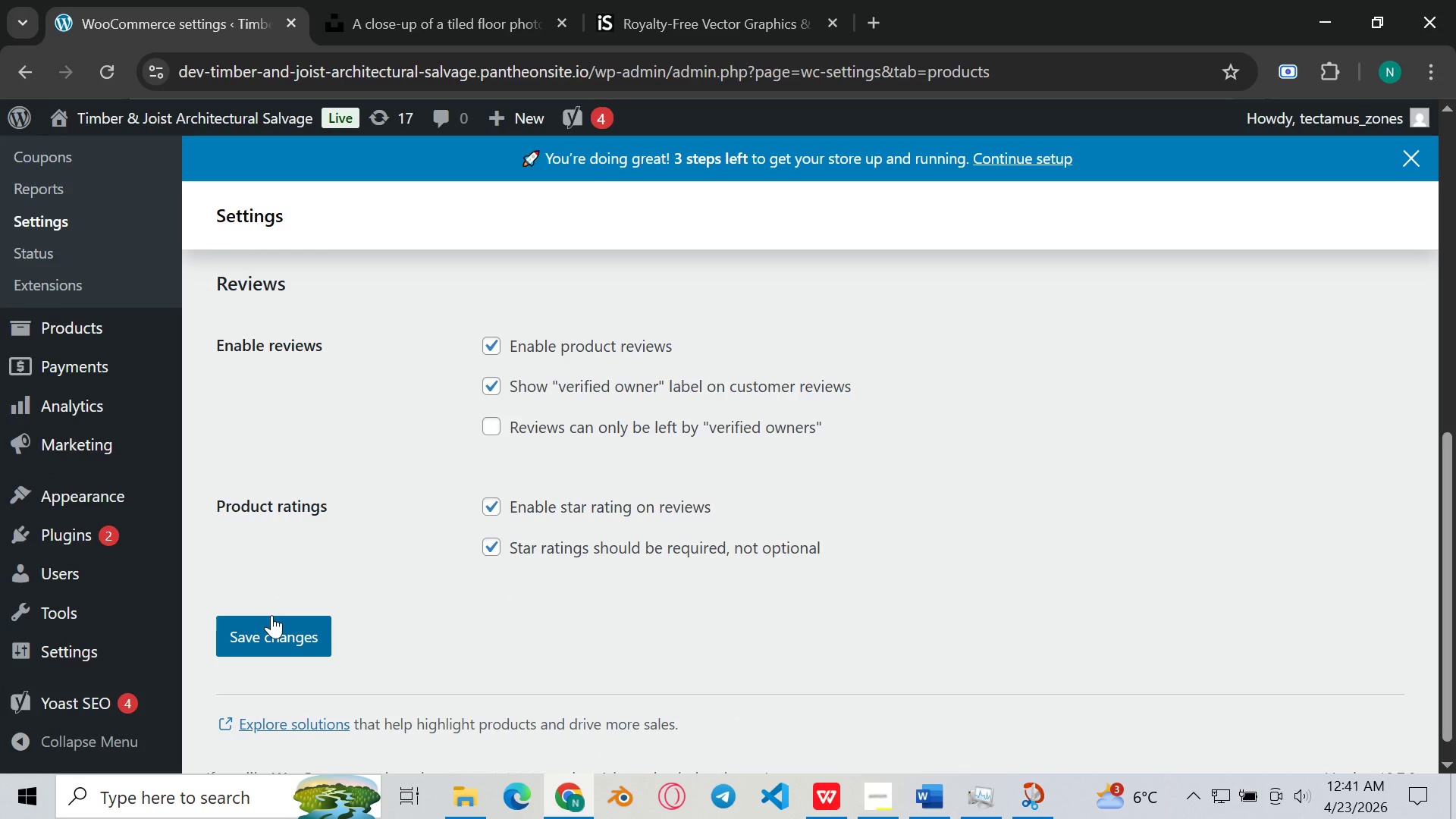 
scroll: coordinate [318, 632], scroll_direction: up, amount: 4.0
 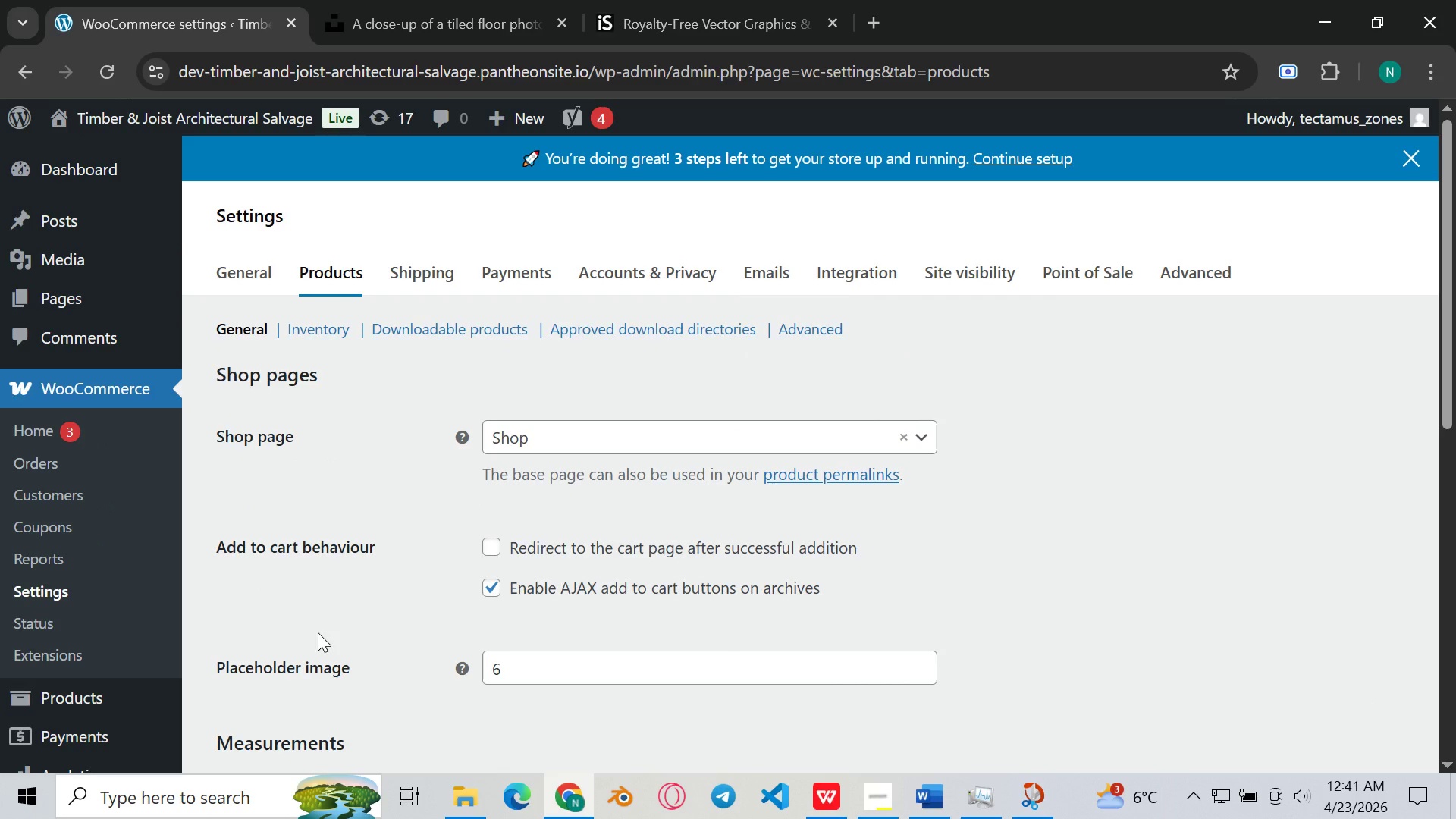 
scroll: coordinate [318, 632], scroll_direction: down, amount: 7.0
 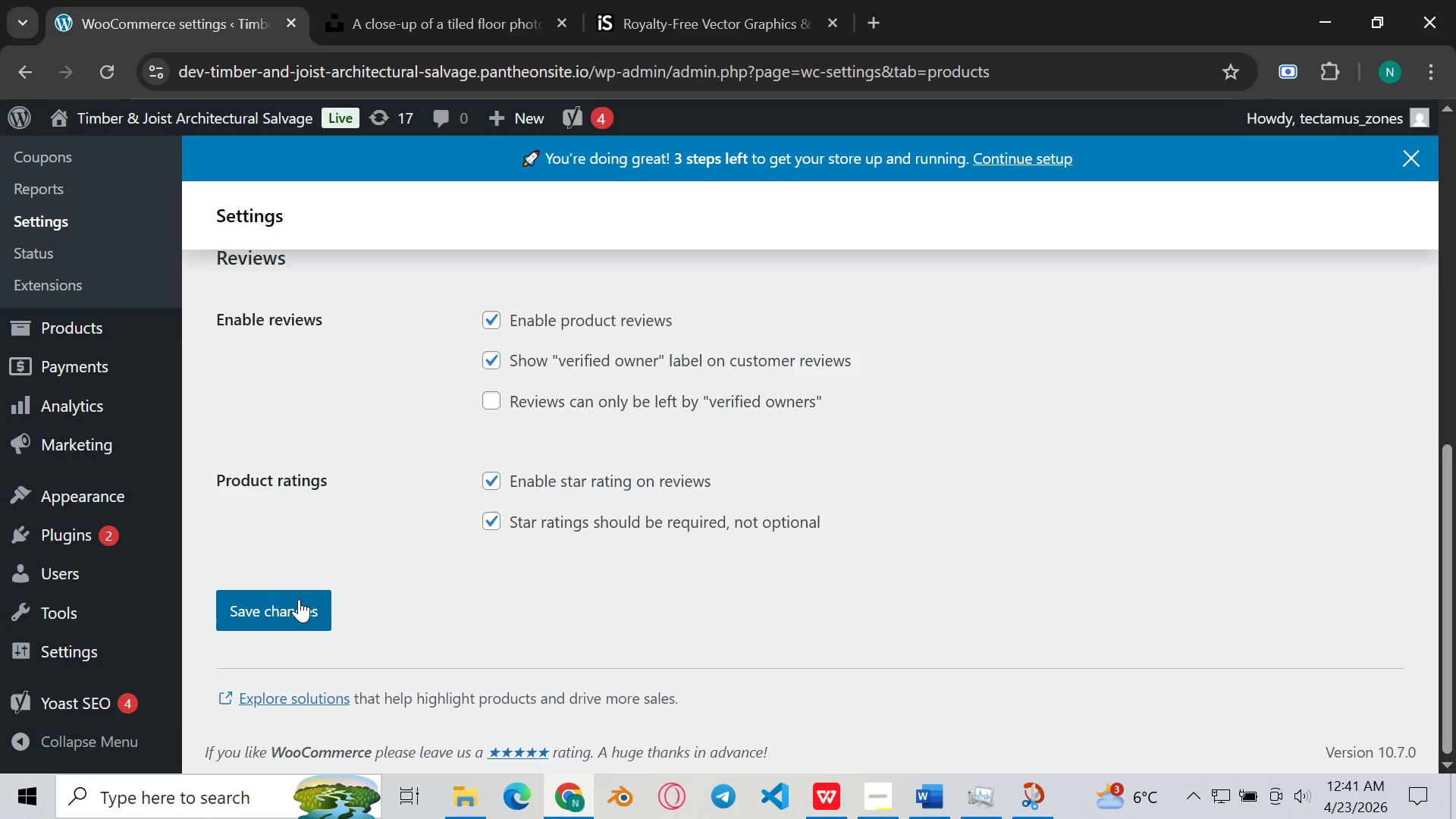 
left_click([299, 599])
 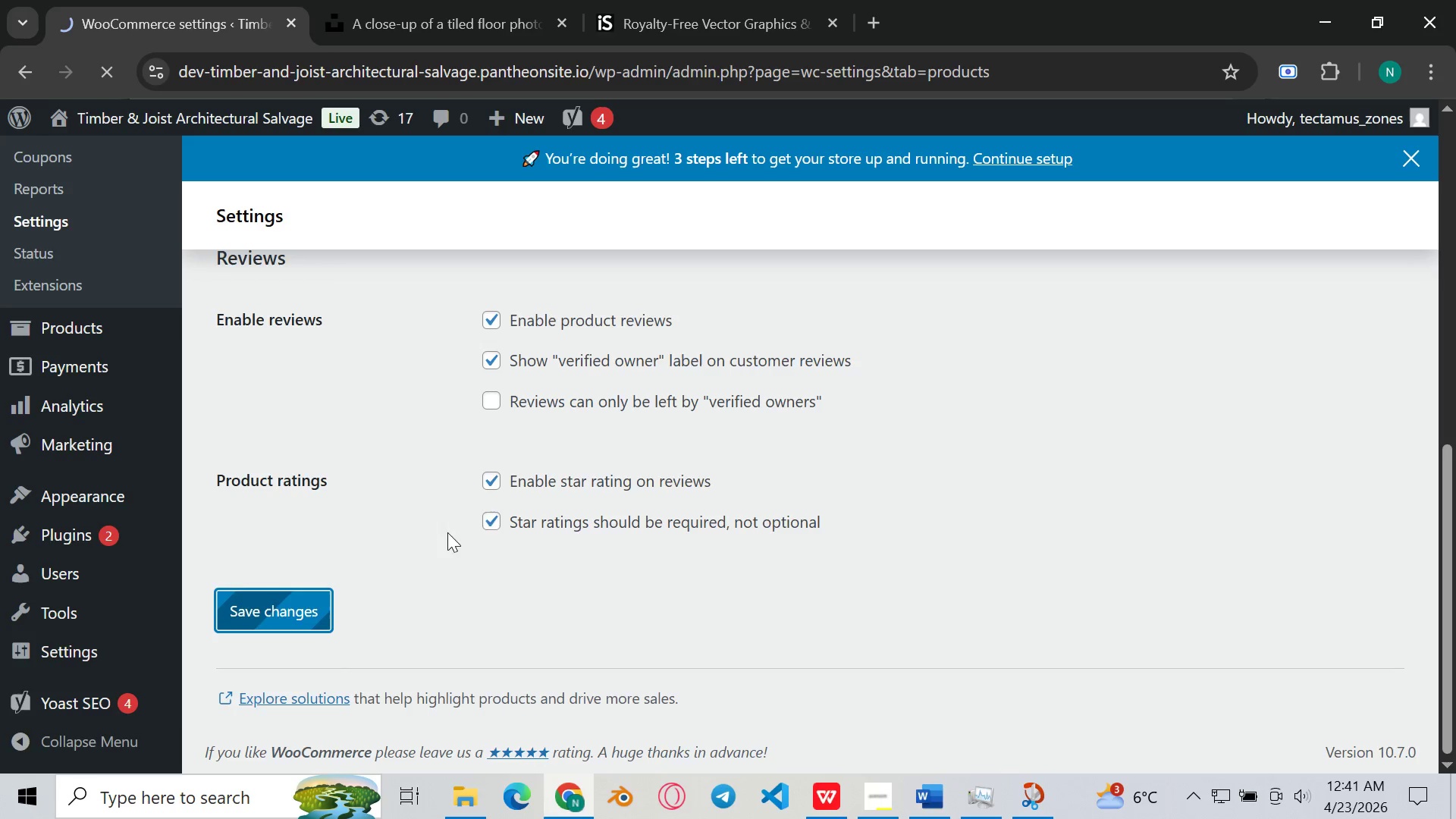 
scroll: coordinate [491, 510], scroll_direction: up, amount: 9.0
 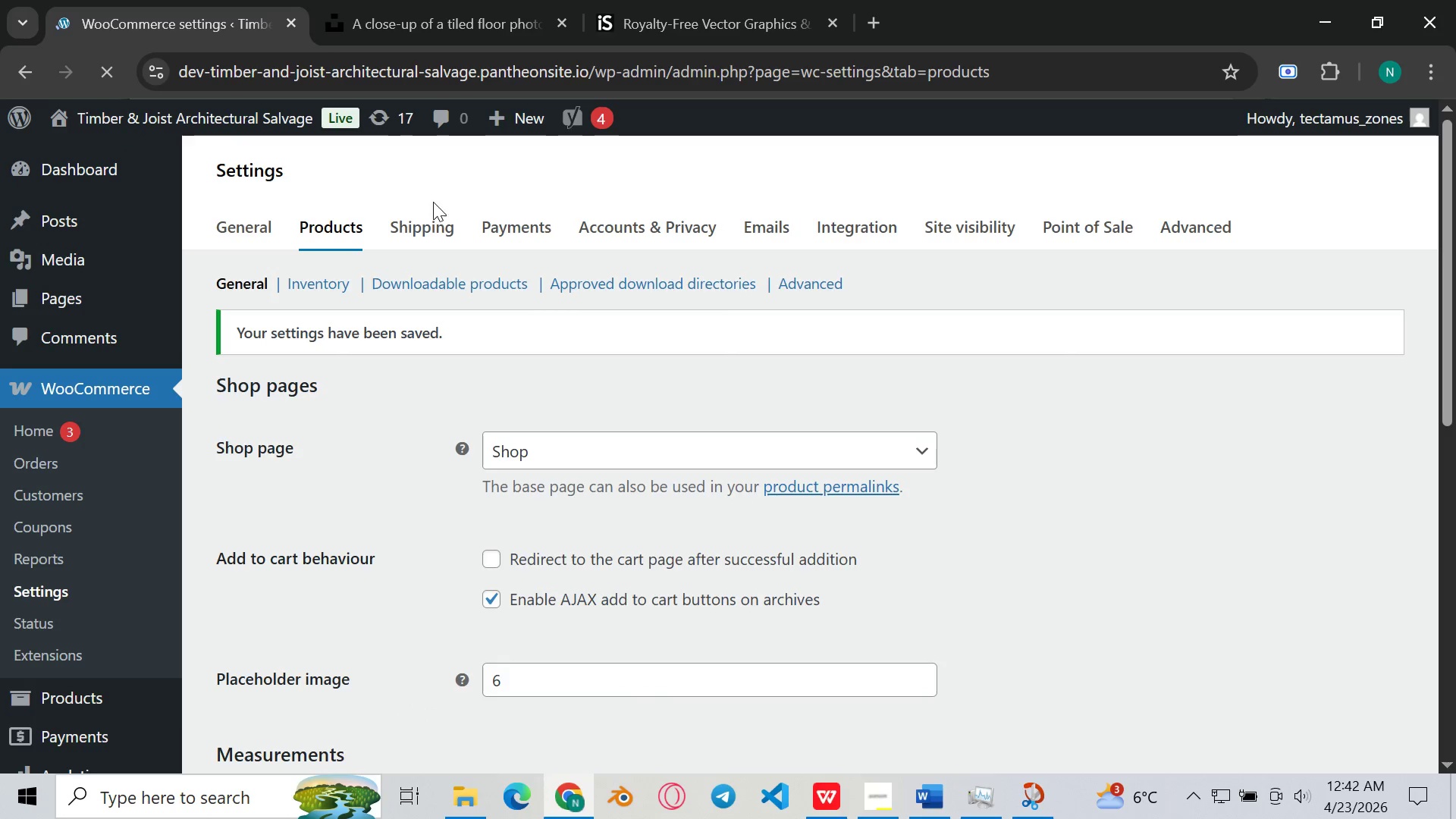 
double_click([430, 231])
 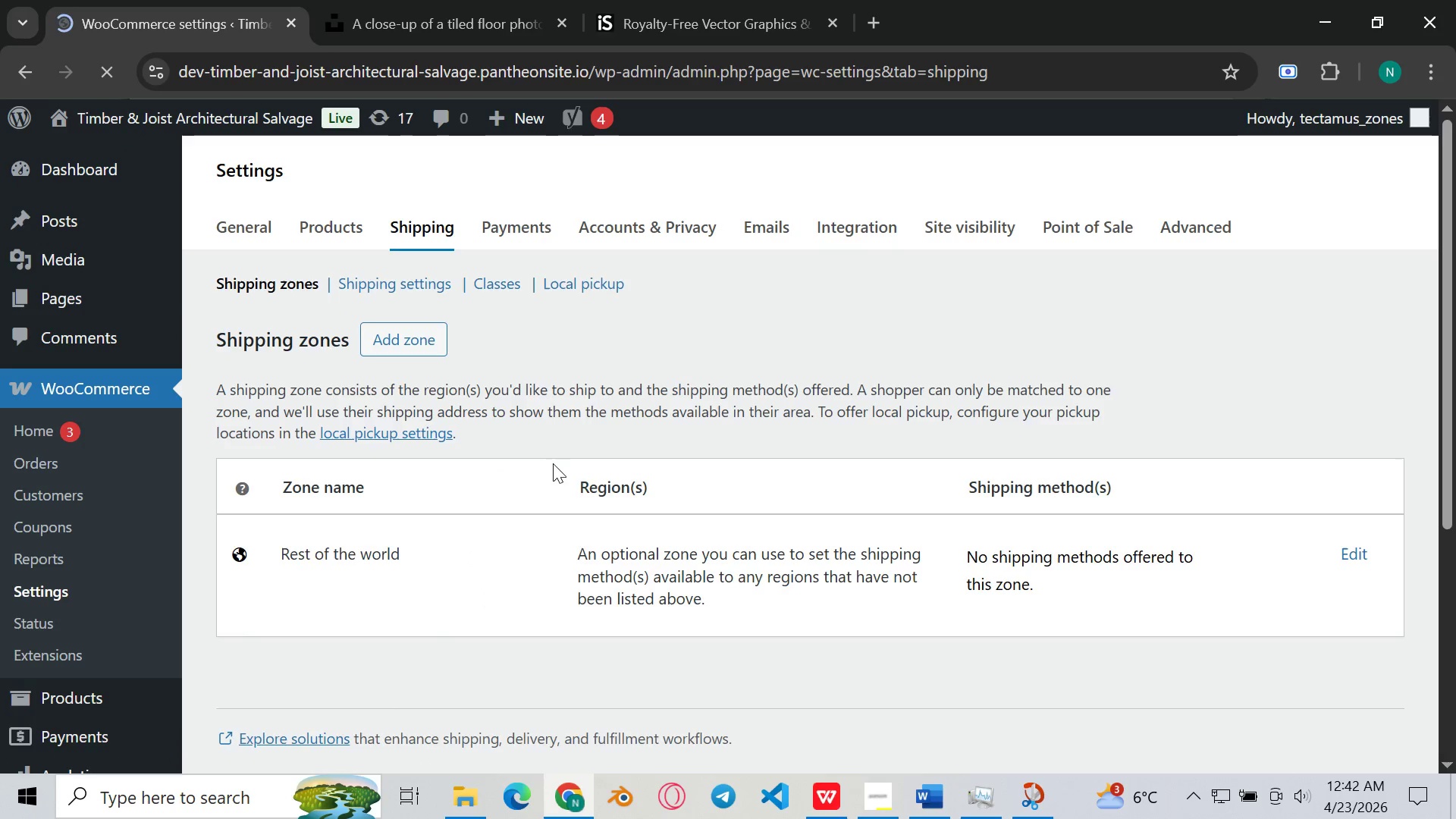 
scroll: coordinate [555, 464], scroll_direction: up, amount: 1.0
 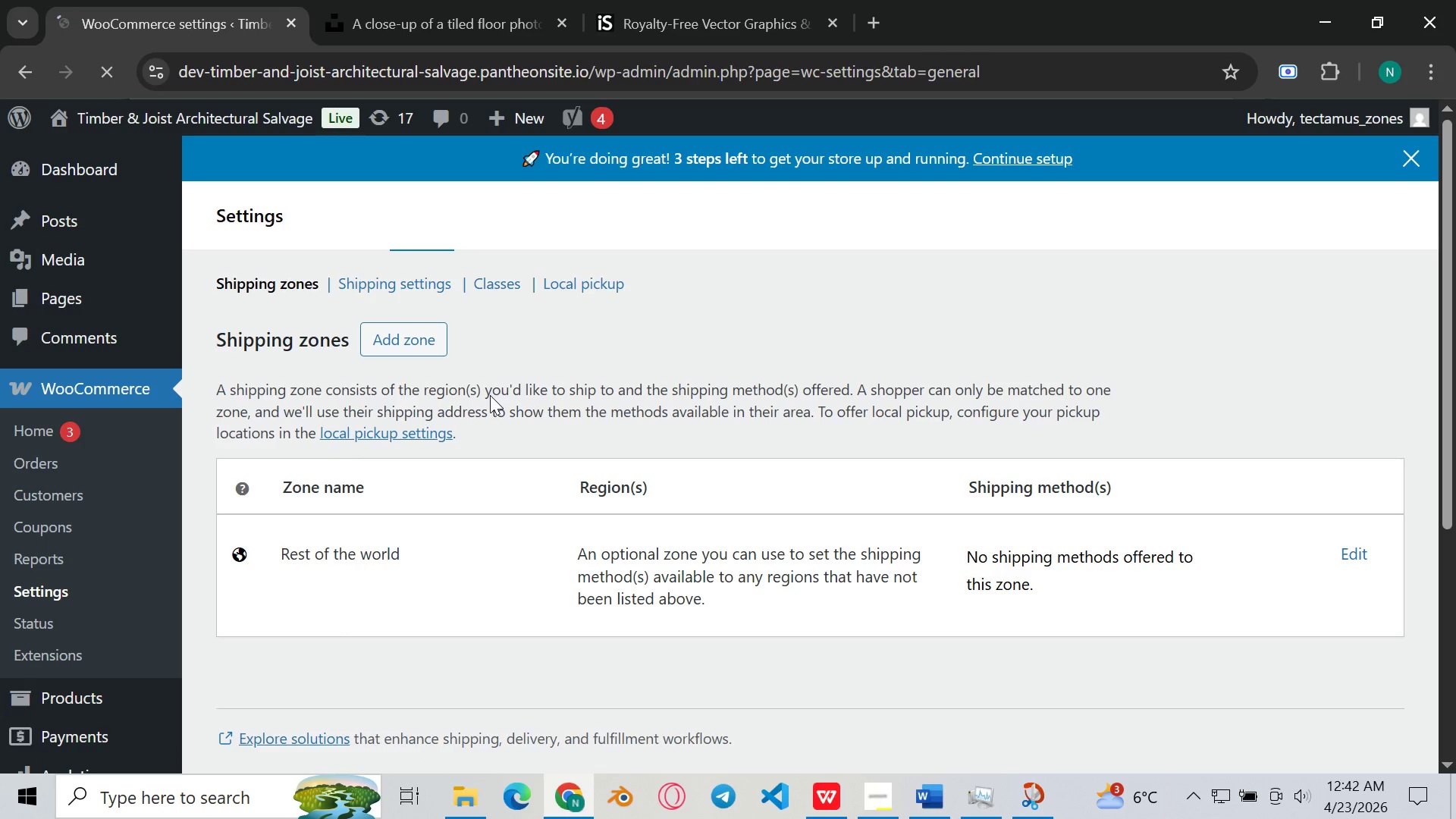 
scroll: coordinate [443, 498], scroll_direction: down, amount: 8.0
 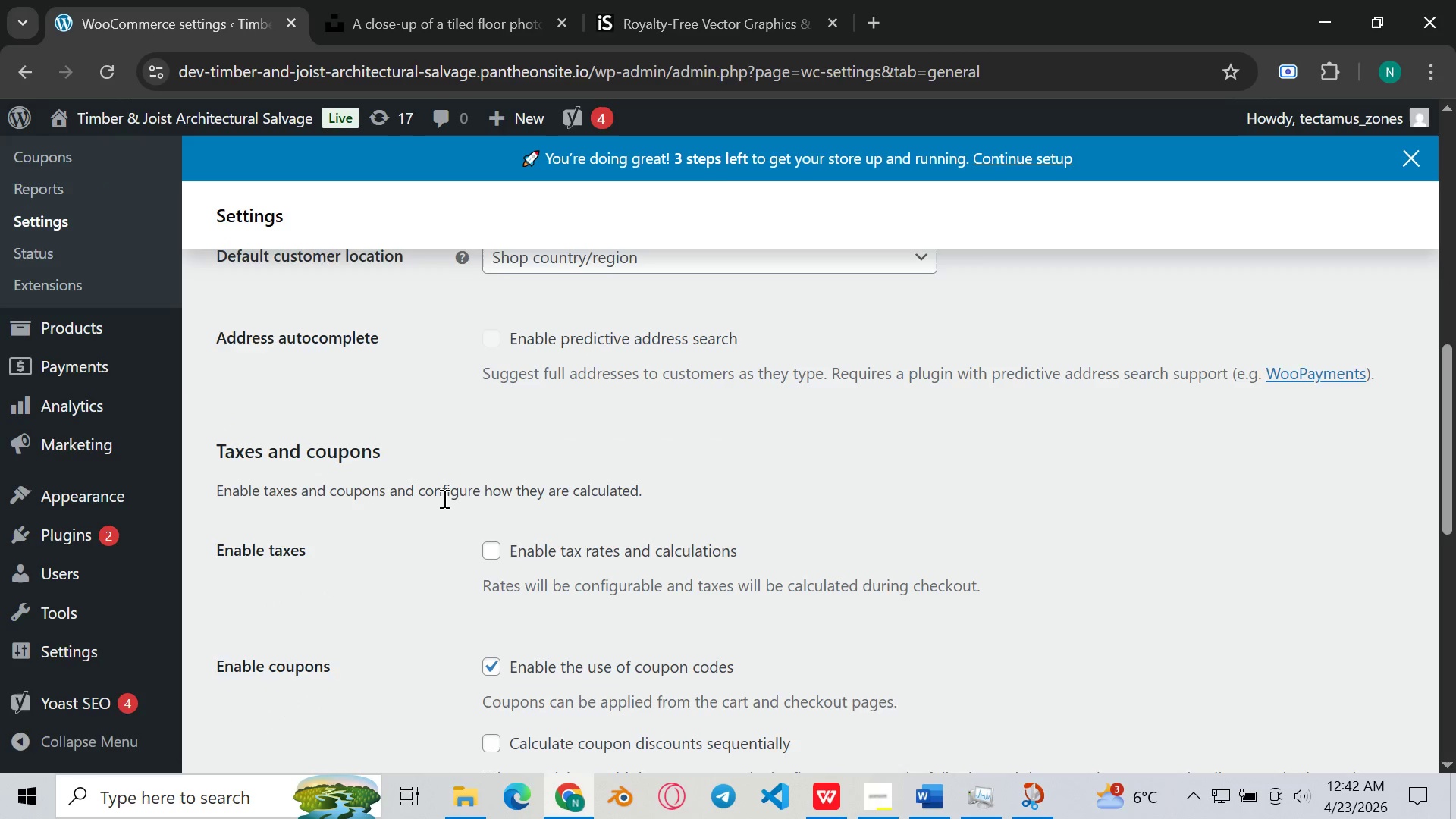 
scroll: coordinate [443, 498], scroll_direction: none, amount: 0.0
 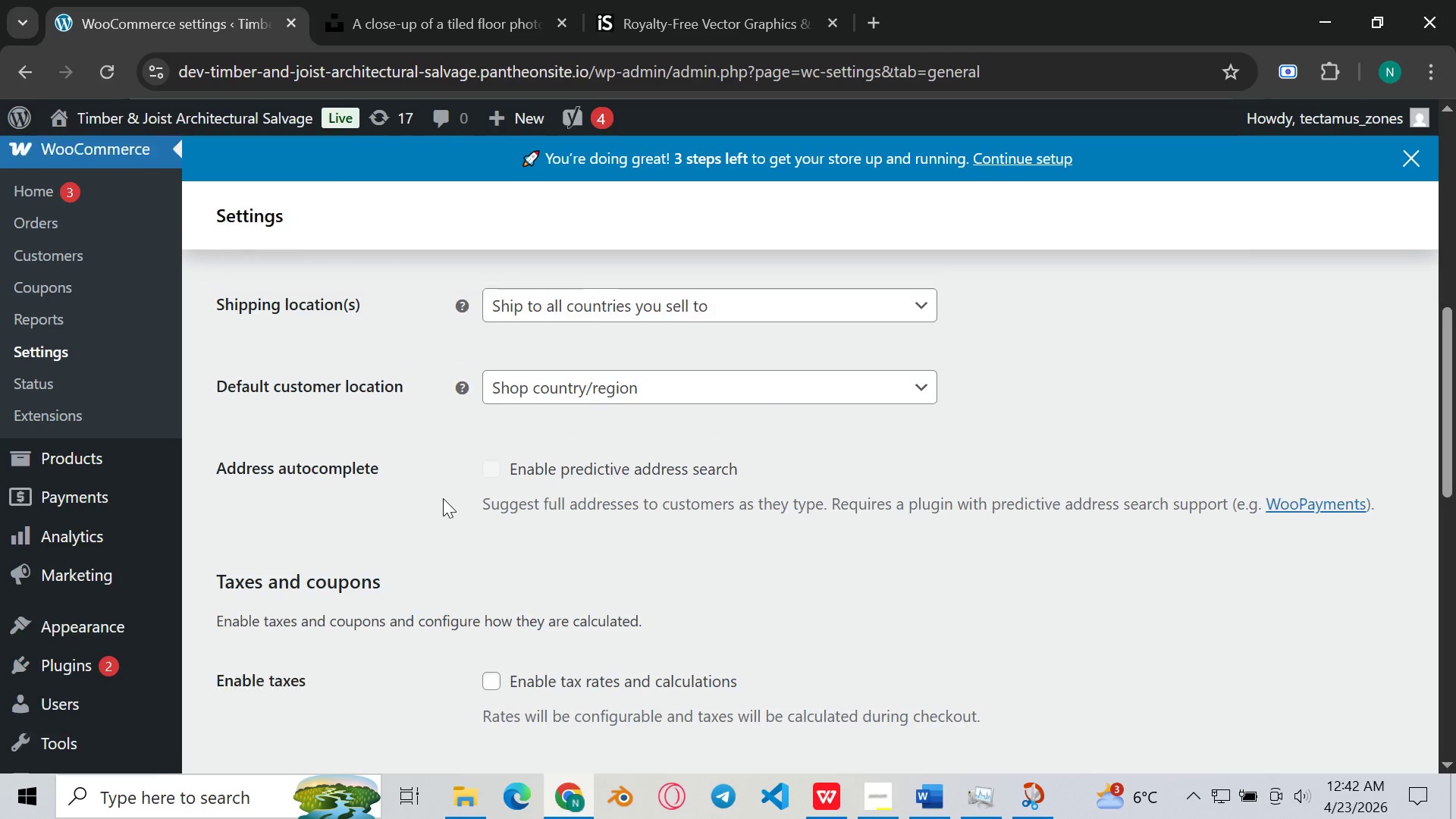 
scroll: coordinate [443, 500], scroll_direction: up, amount: 6.0
 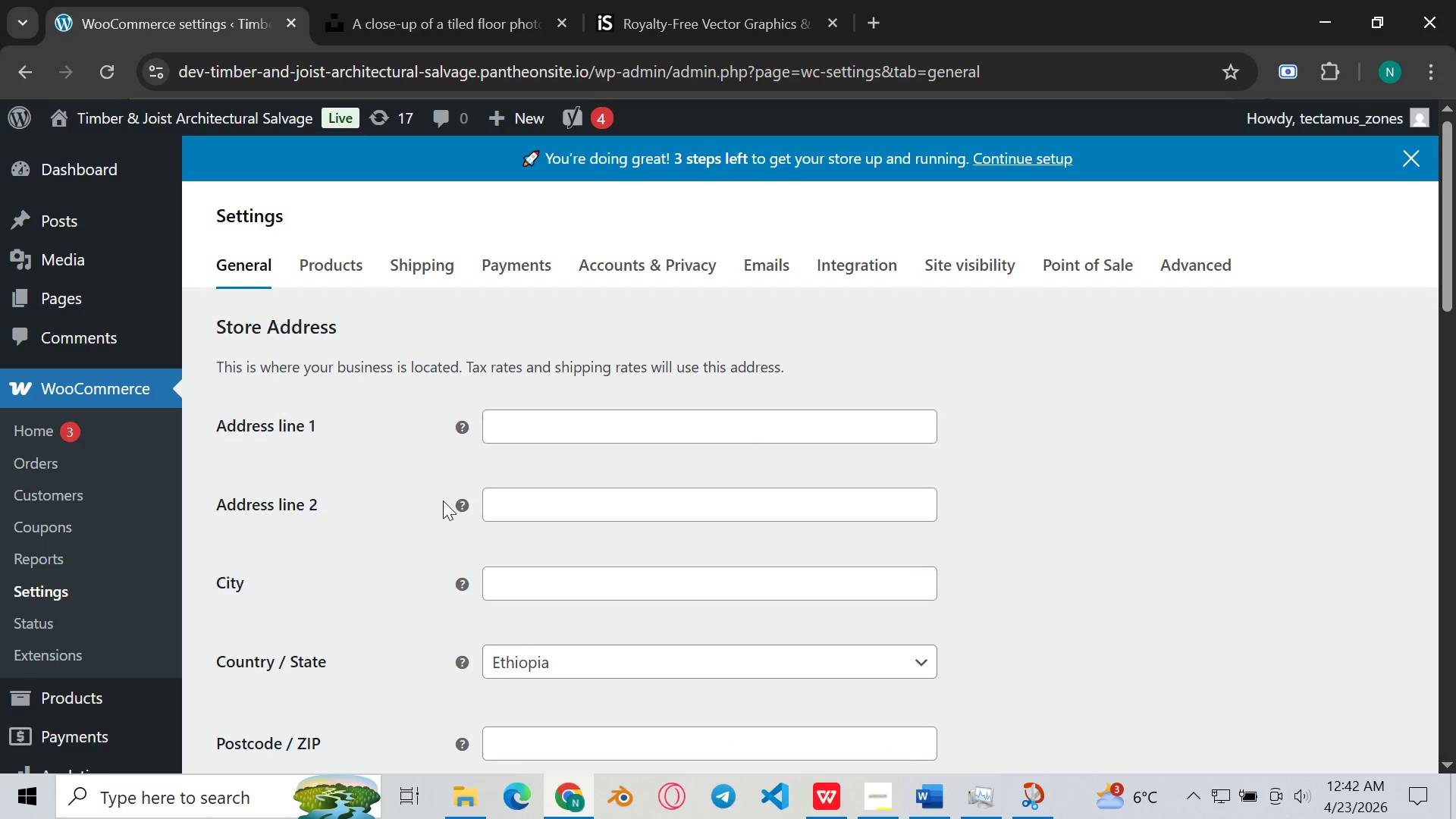 
scroll: coordinate [443, 500], scroll_direction: down, amount: 10.0
 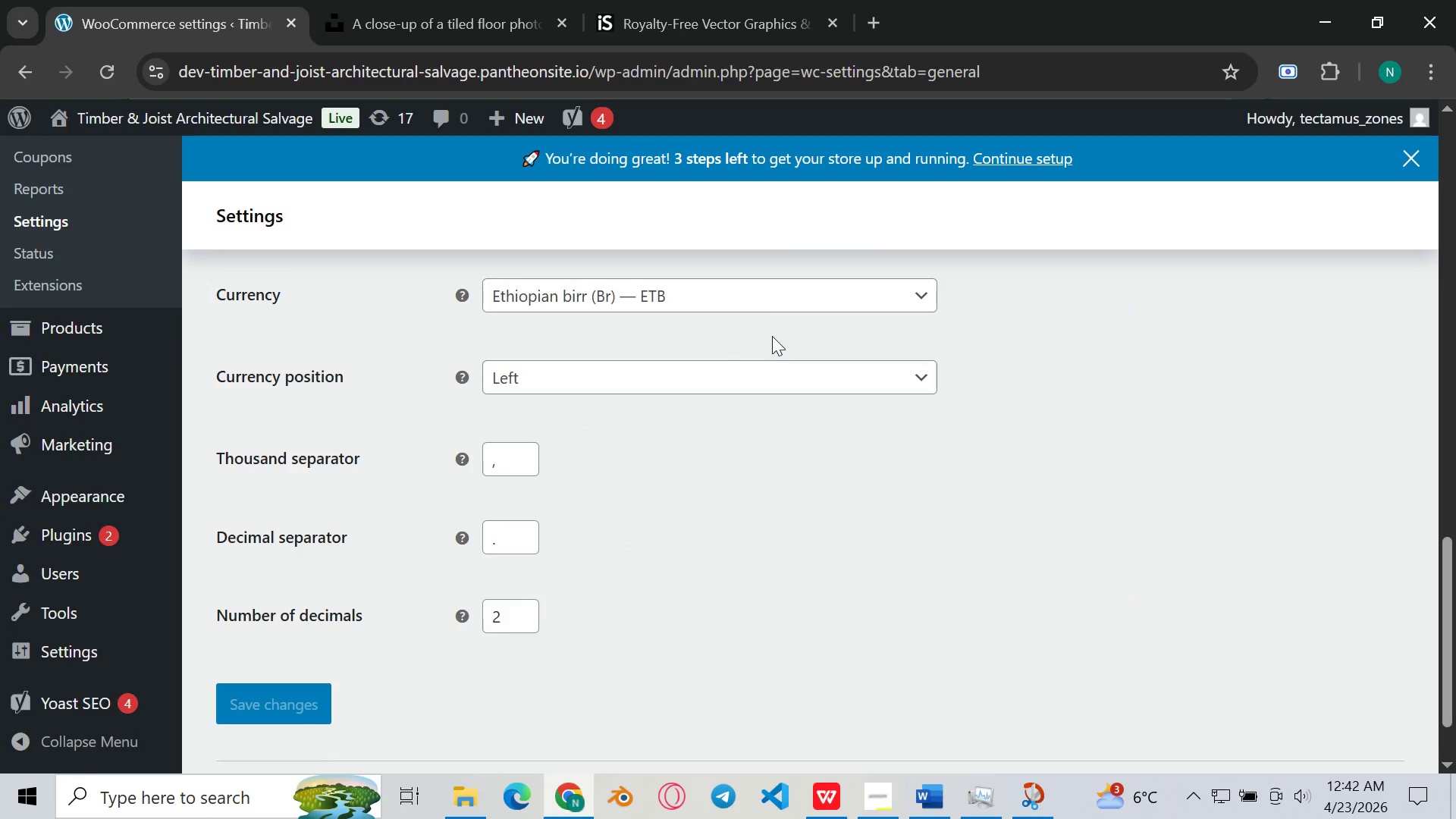 
left_click([750, 290])
 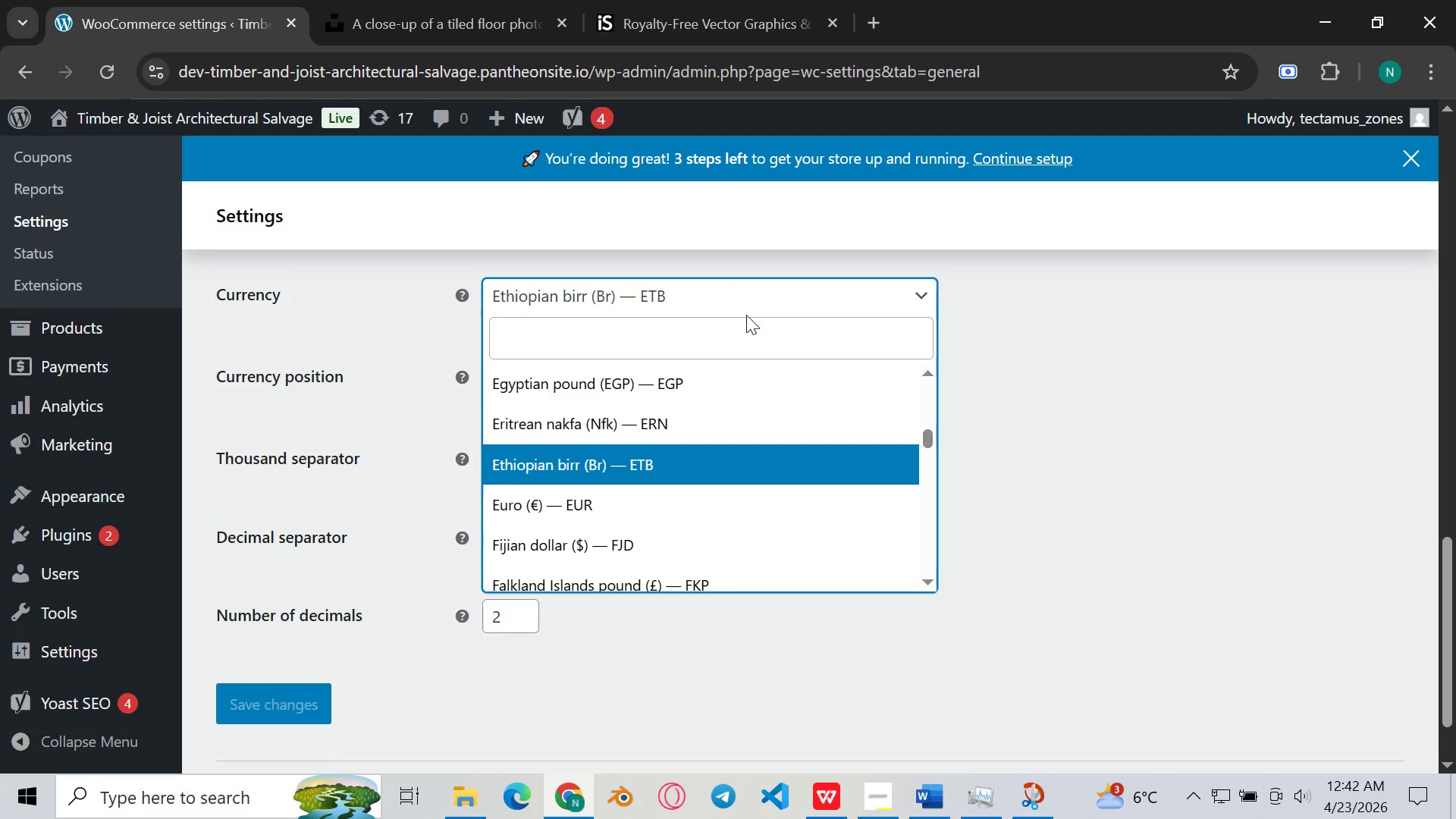 
type(US)
 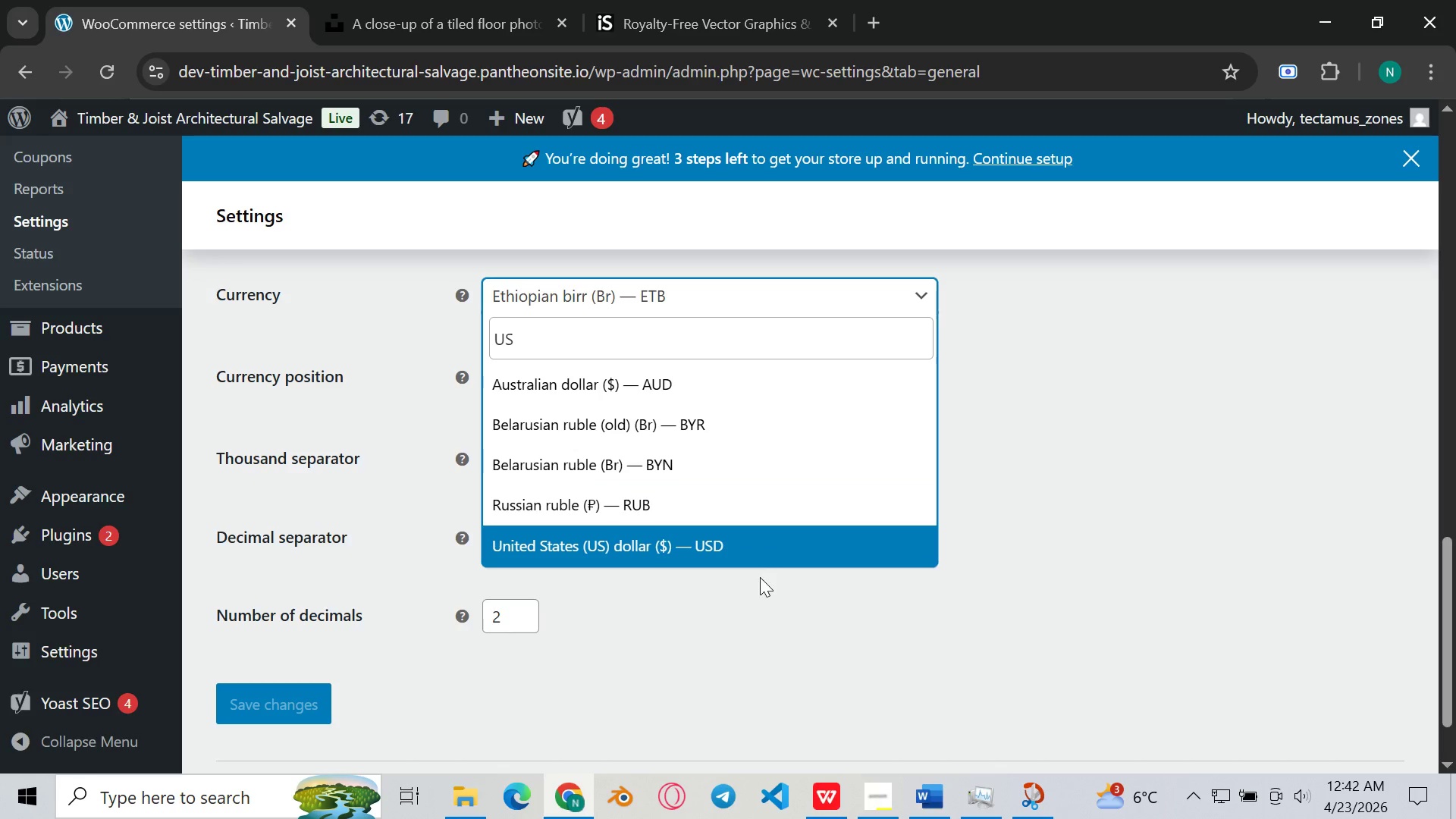 
left_click([762, 541])
 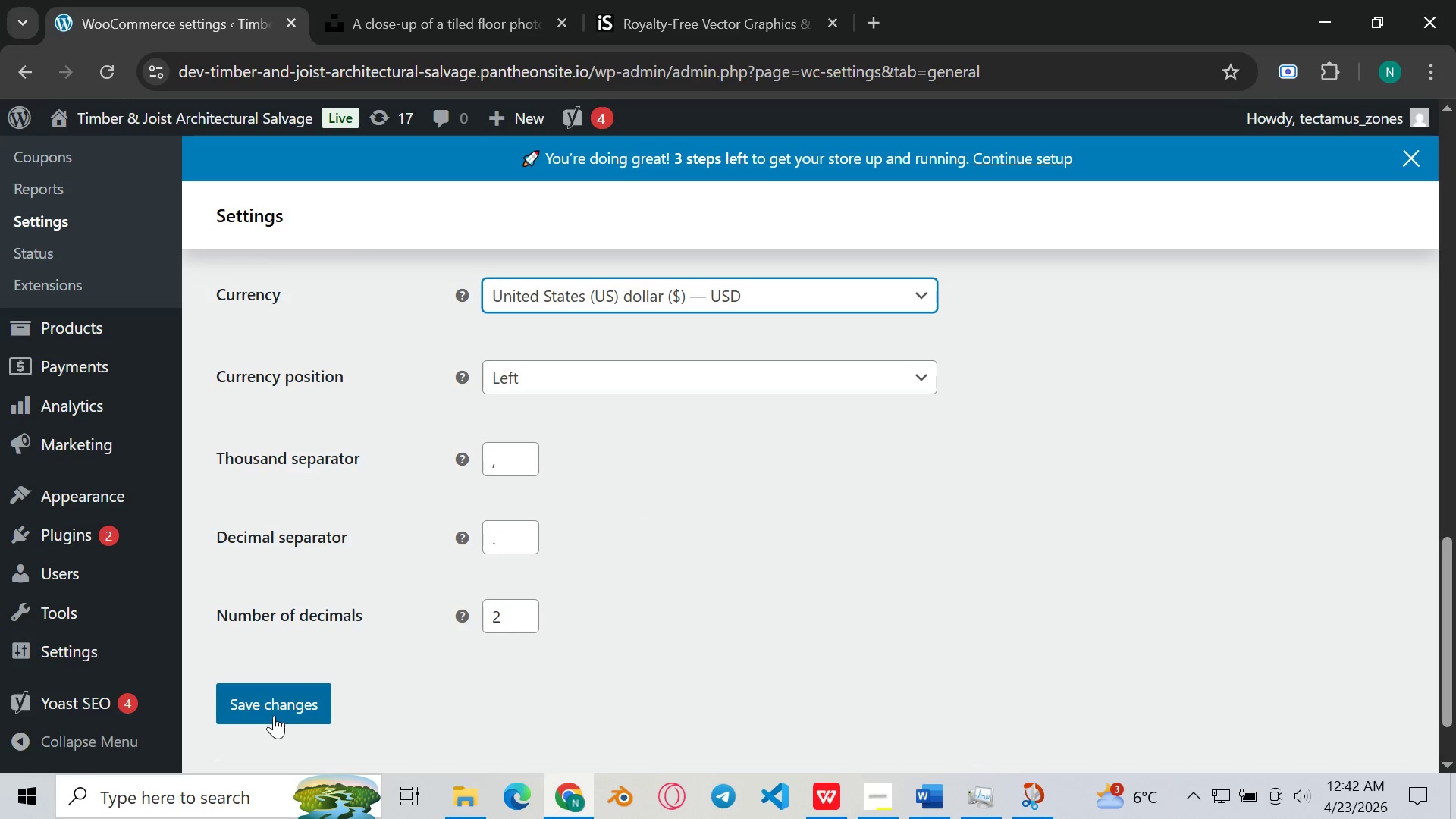 
left_click([270, 708])
 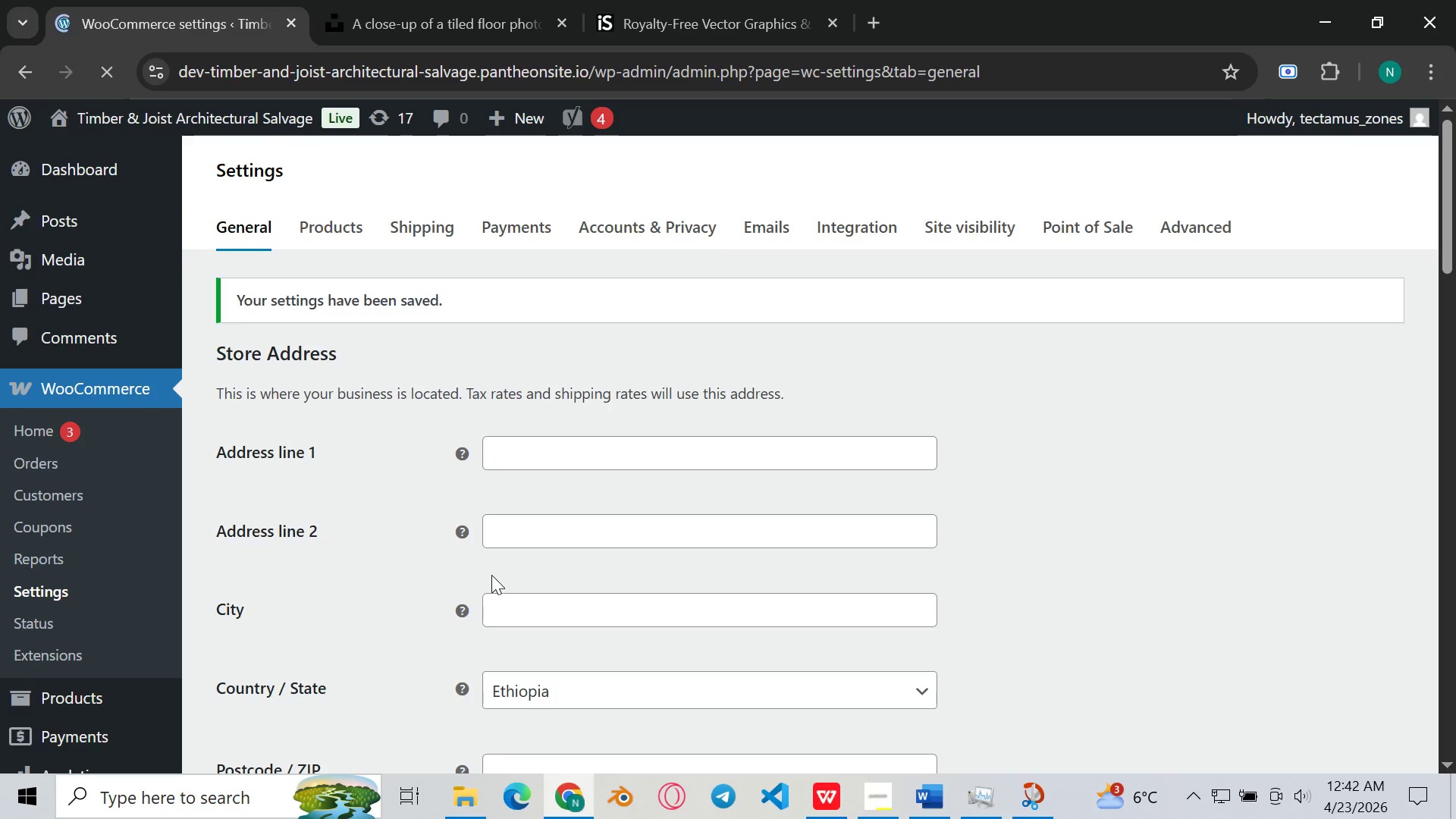 
left_click([532, 447])
 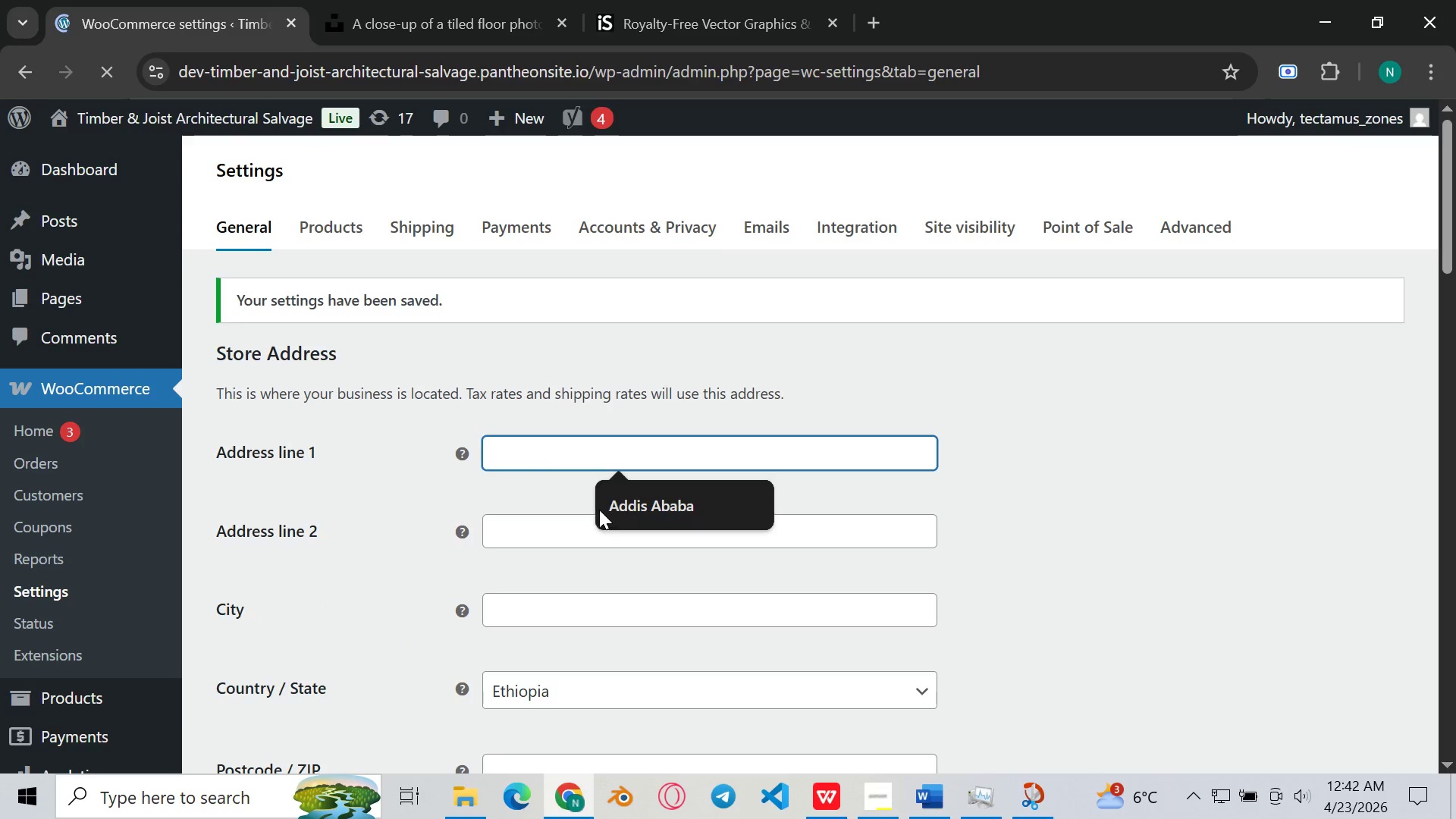 
left_click([610, 511])
 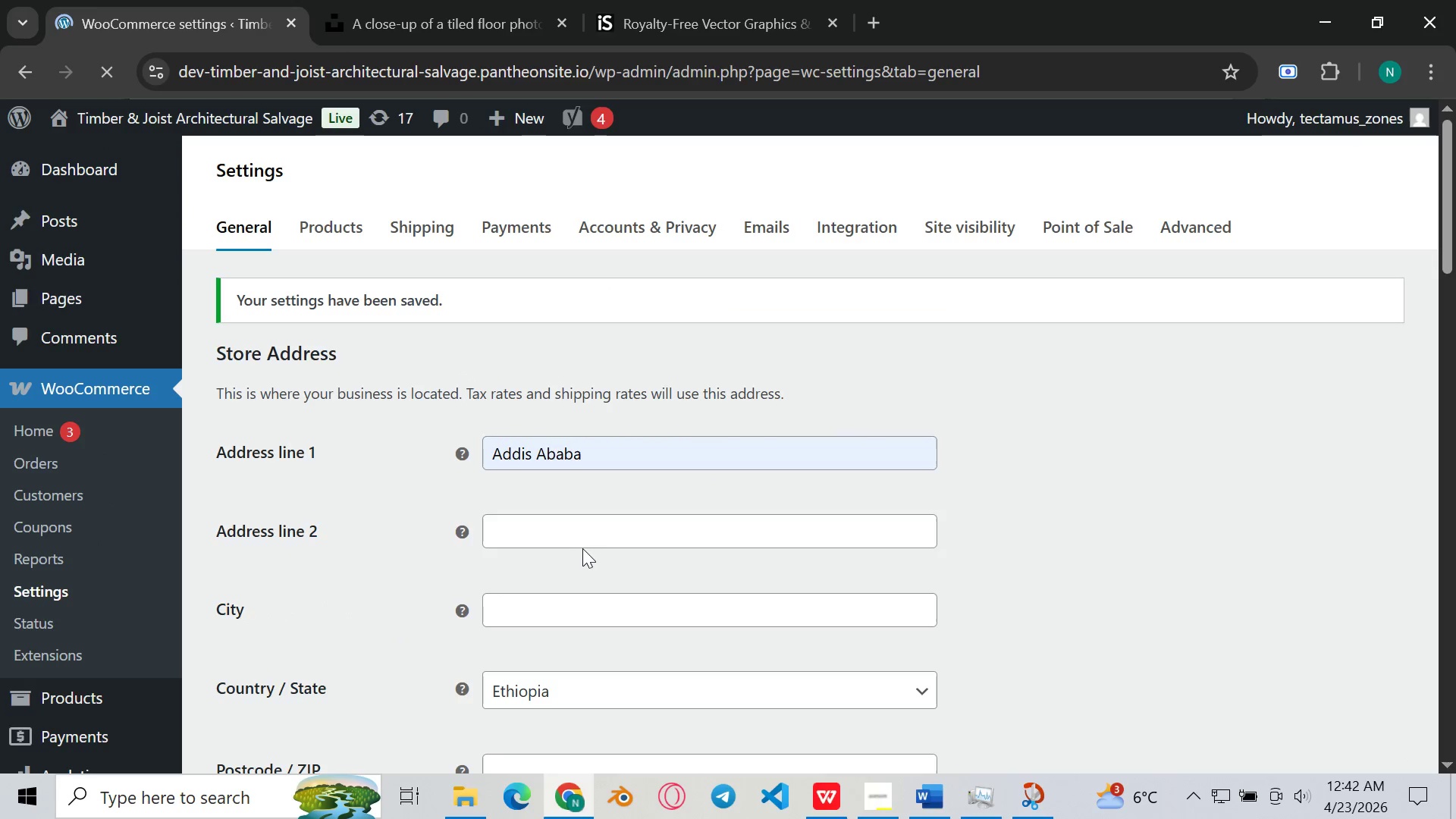 
double_click([582, 546])
 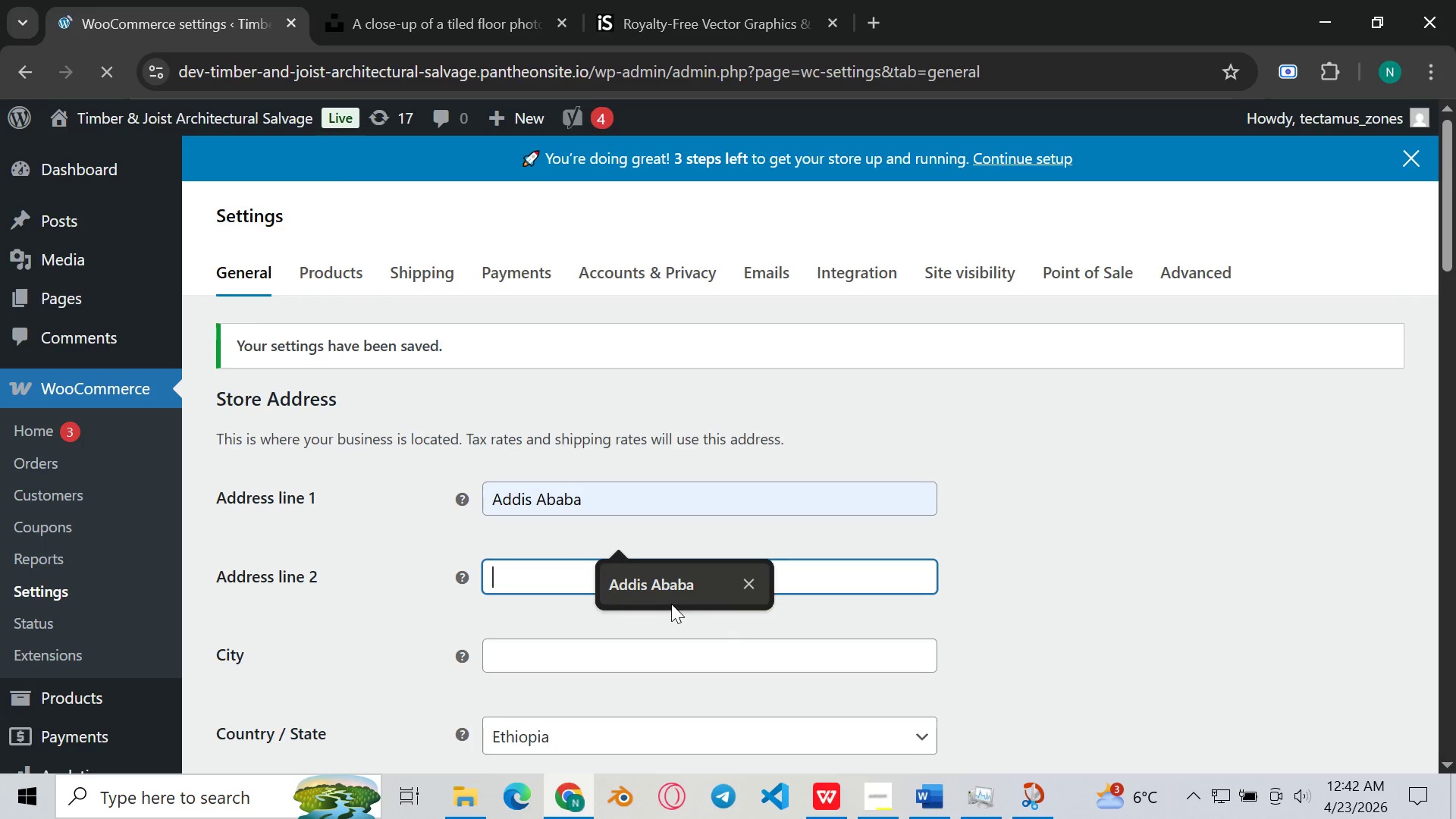 
left_click([671, 604])
 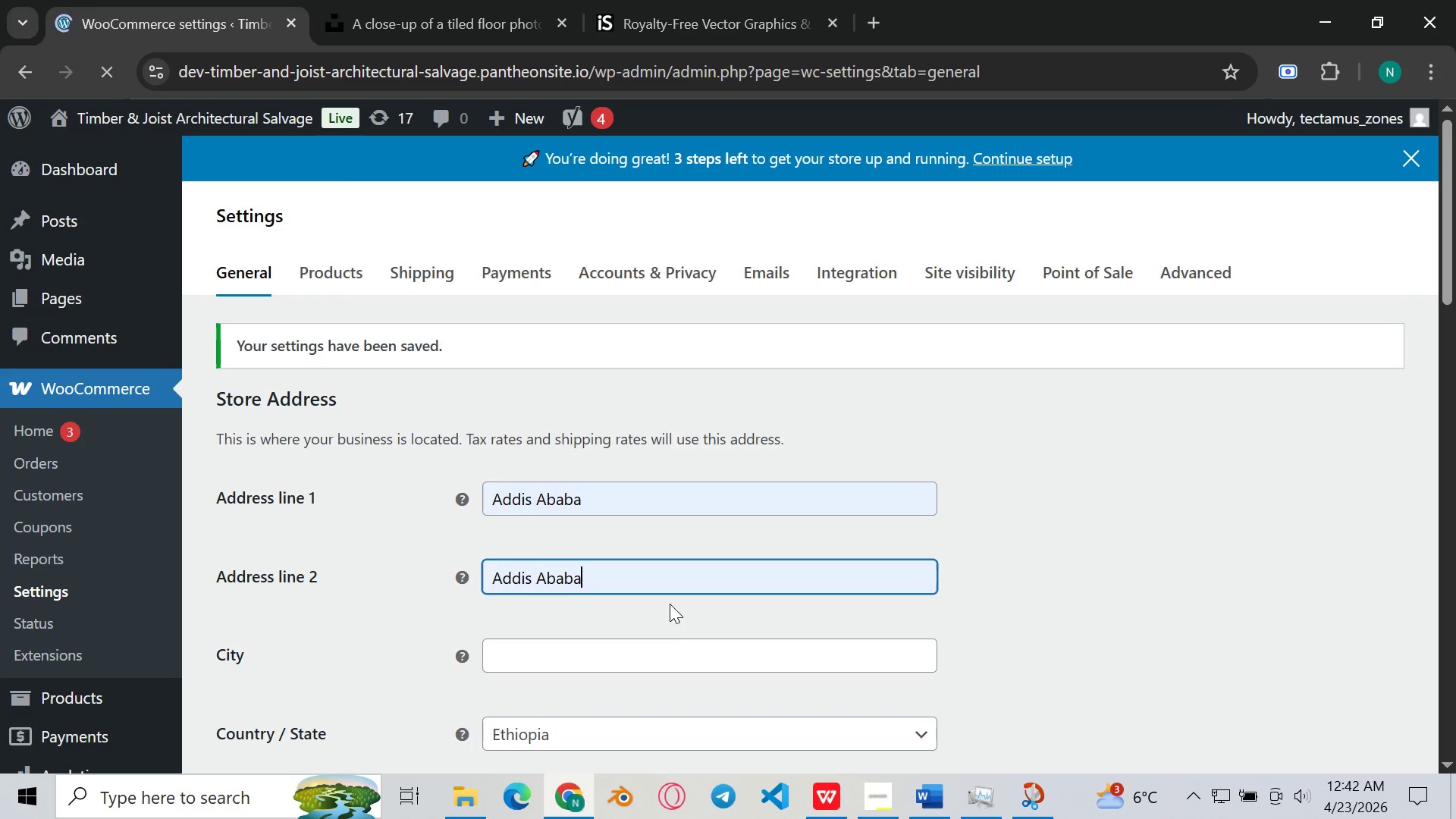 
scroll: coordinate [670, 604], scroll_direction: down, amount: 2.0
 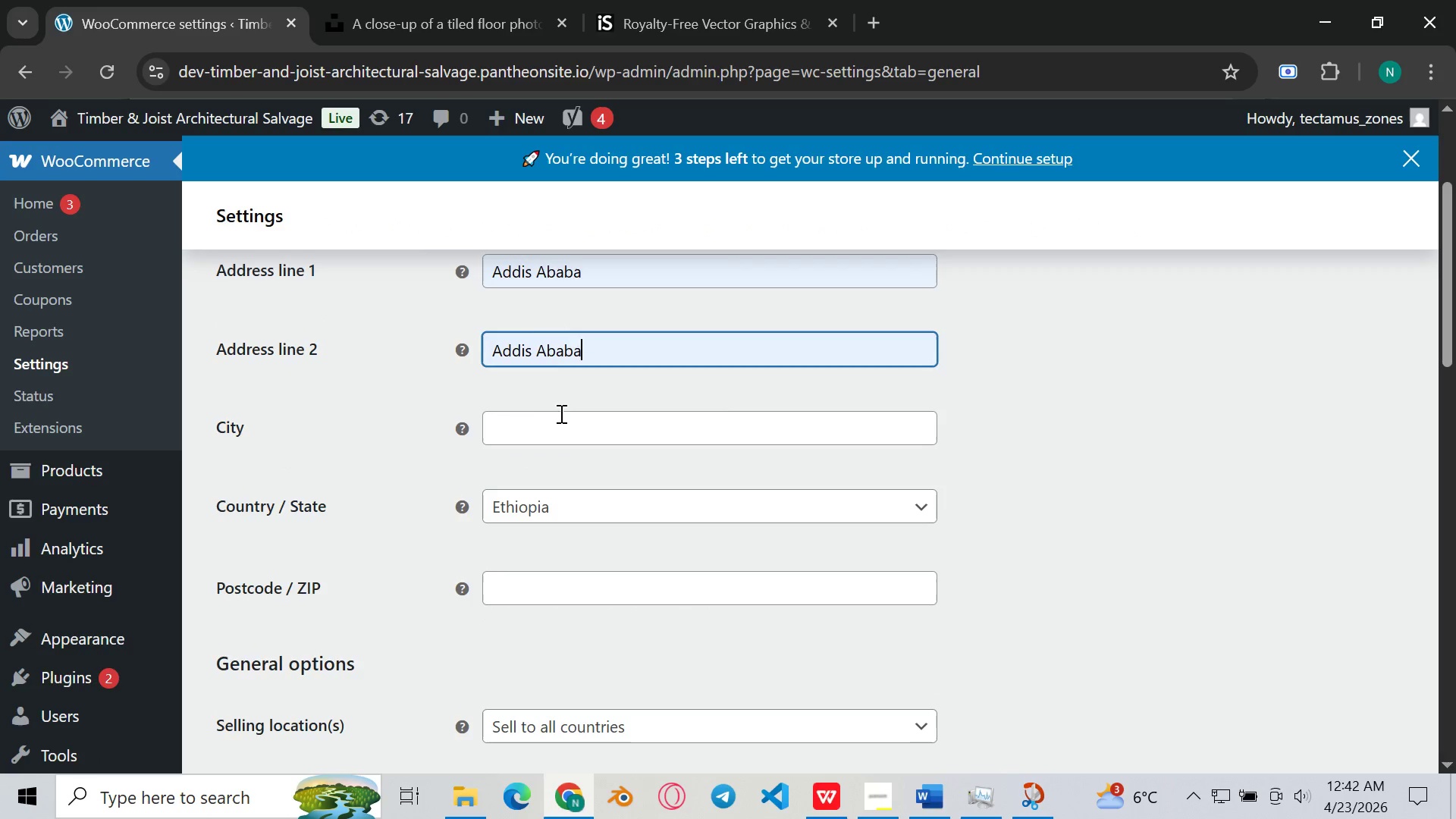 
left_click([560, 416])
 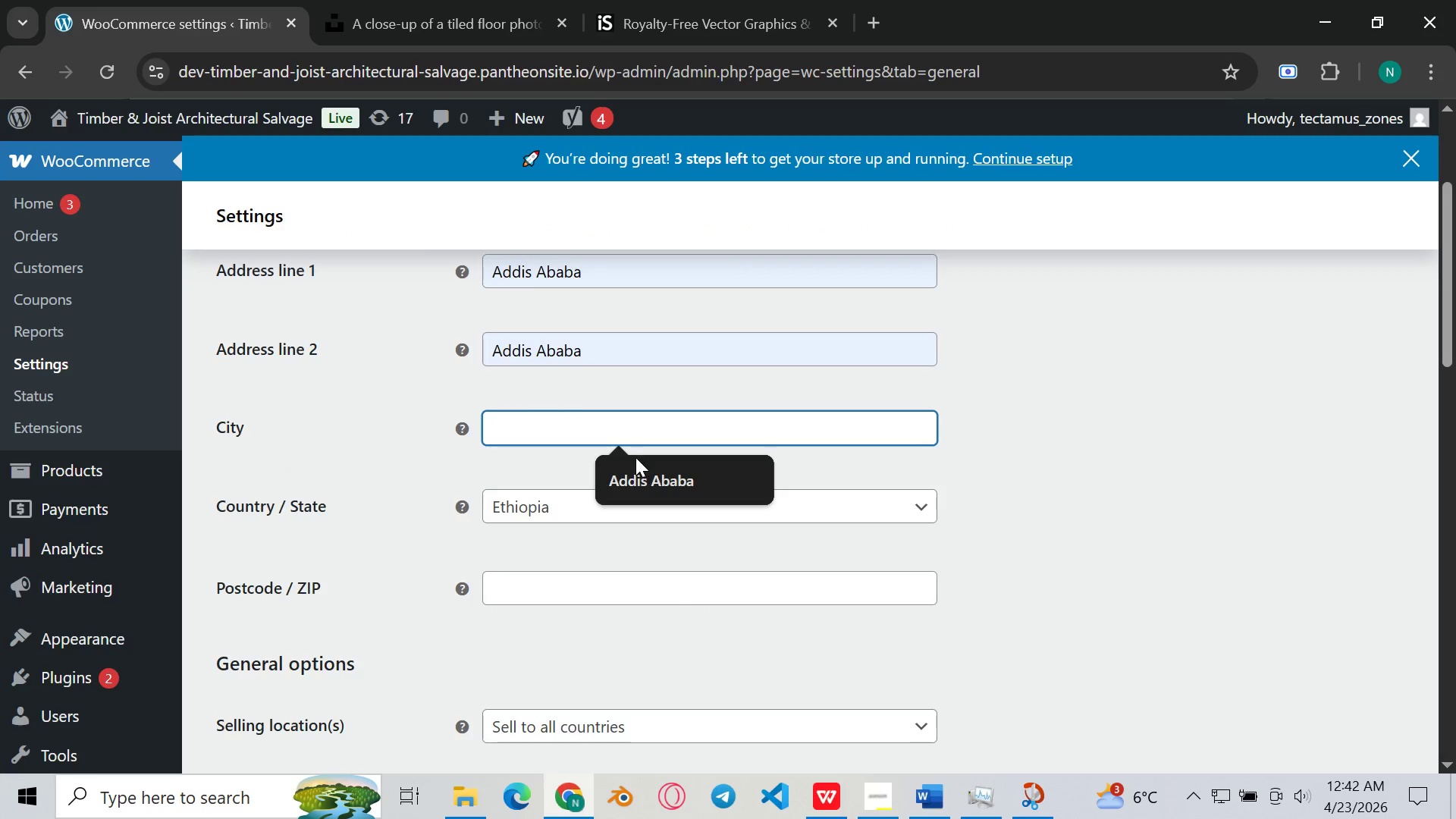 
left_click([654, 475])
 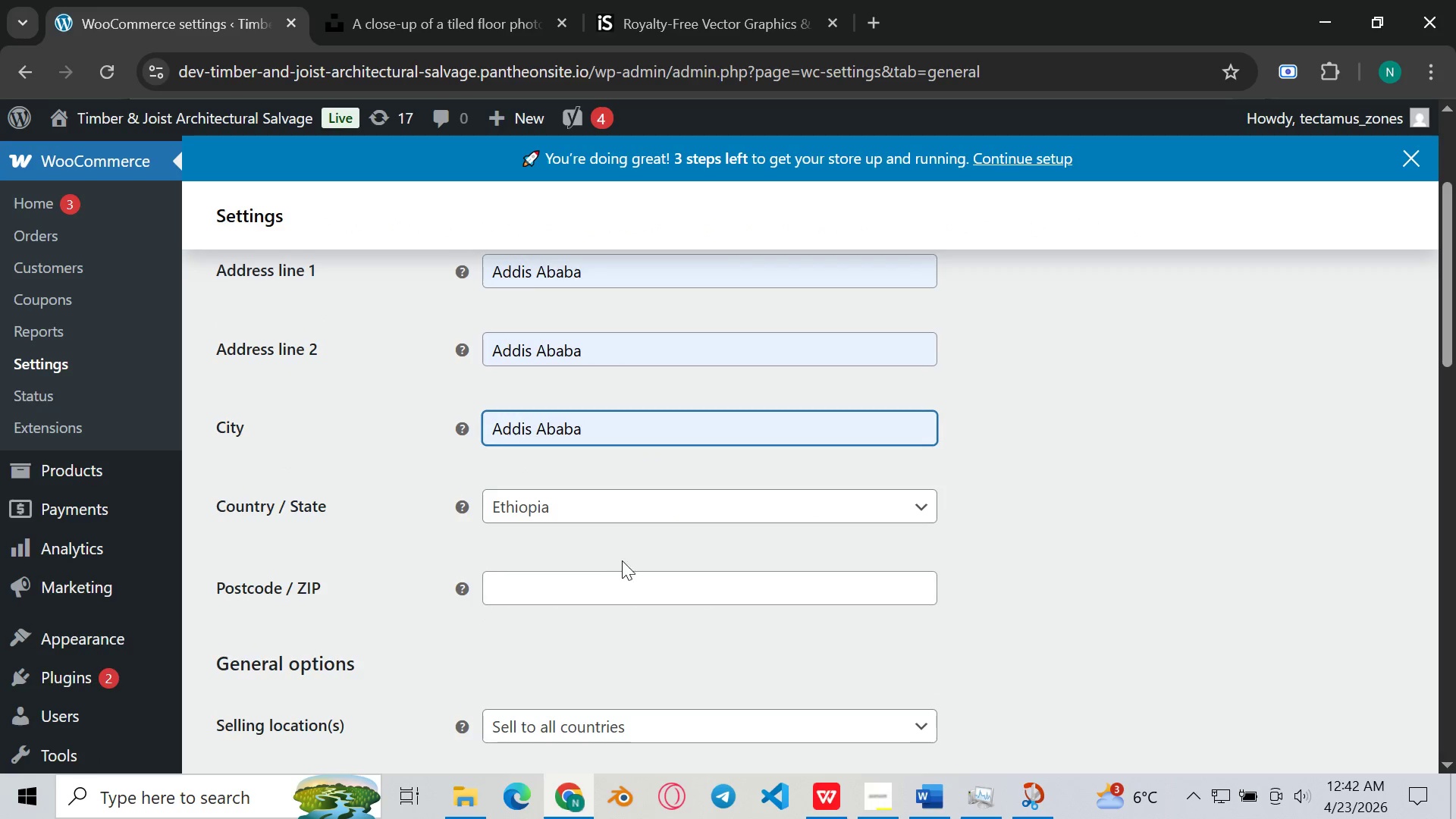 
left_click([624, 566])
 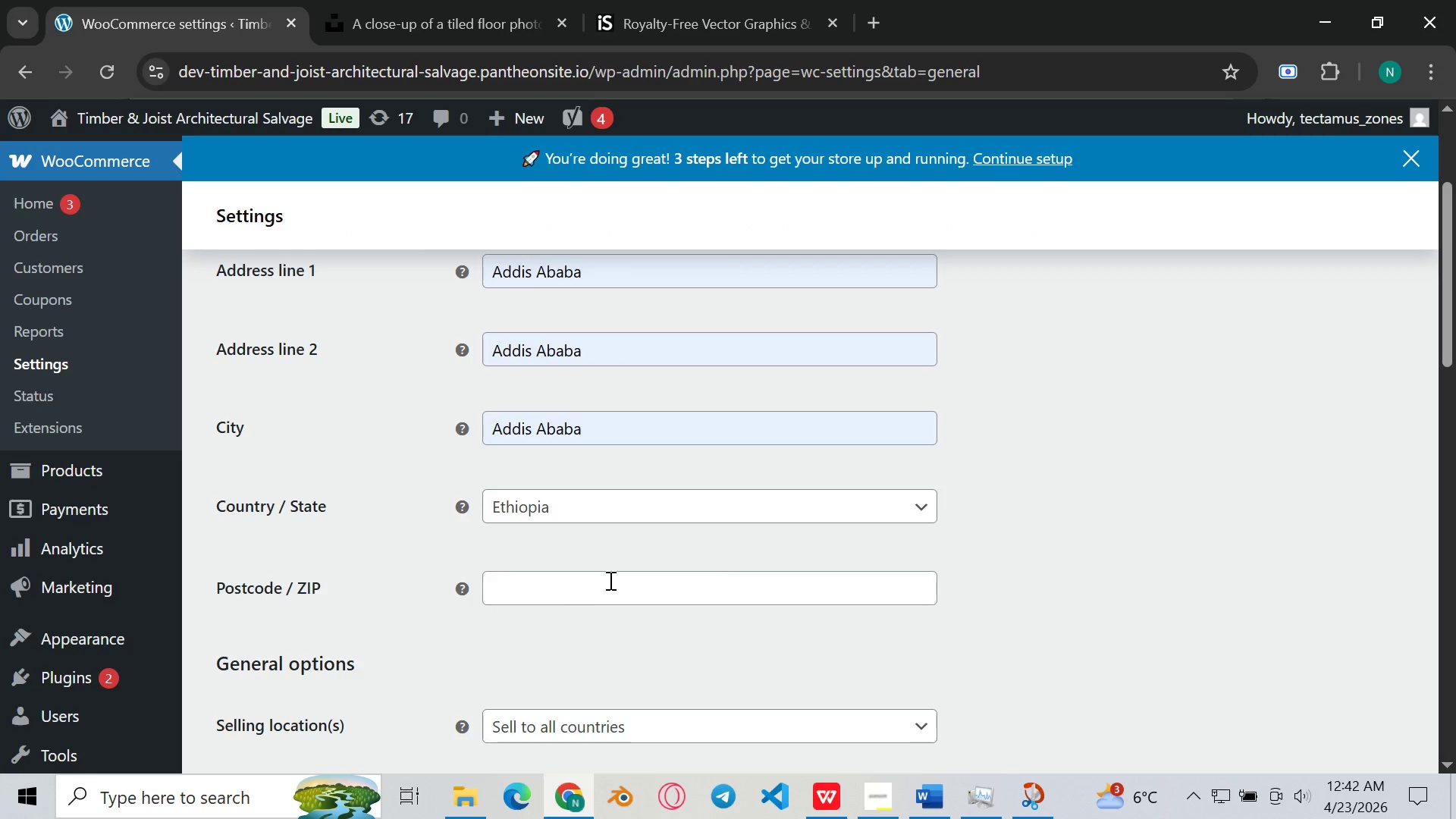 
left_click([609, 579])
 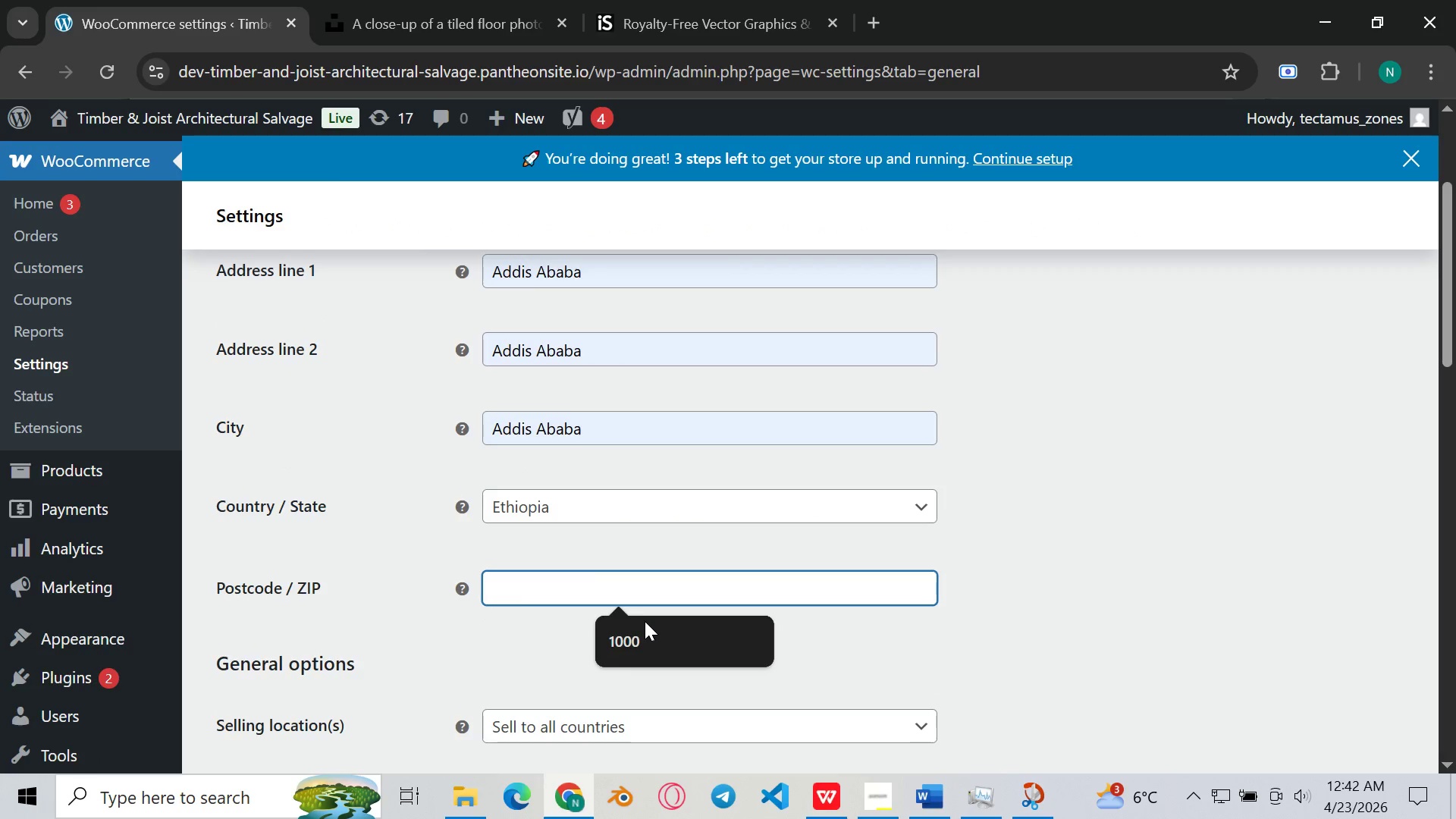 
left_click([646, 623])
 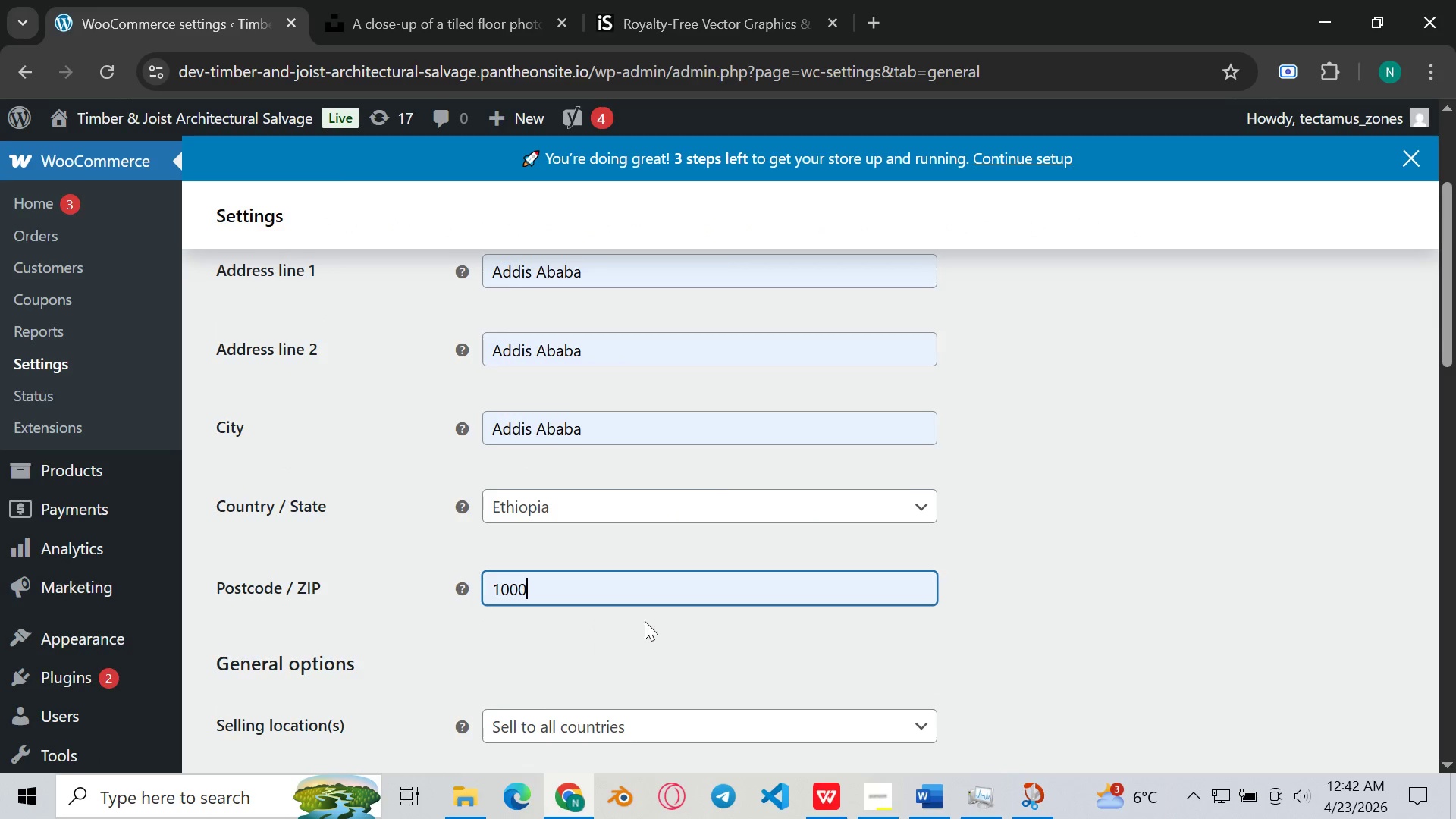 
scroll: coordinate [461, 644], scroll_direction: down, amount: 16.0
 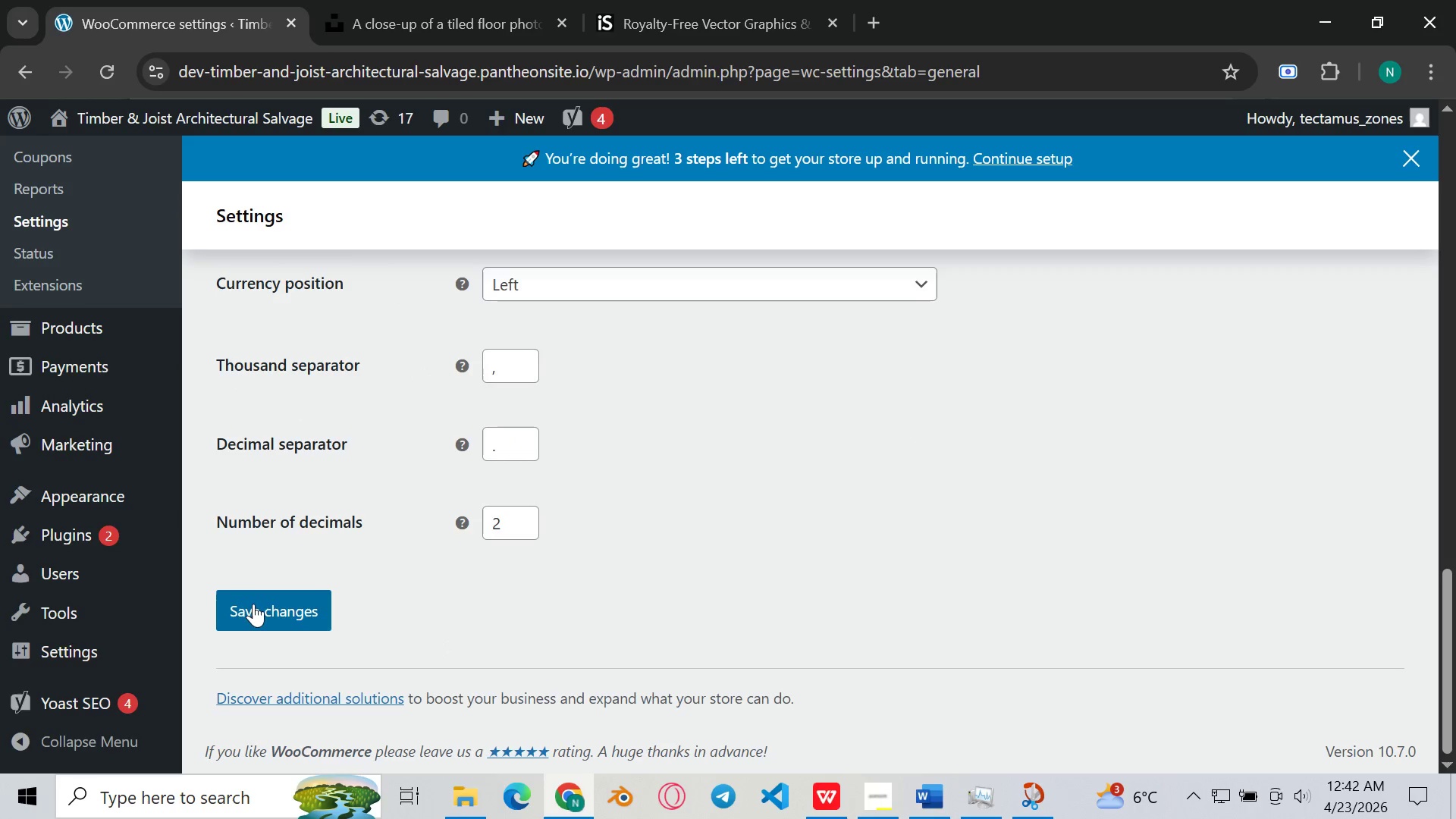 
left_click([252, 603])
 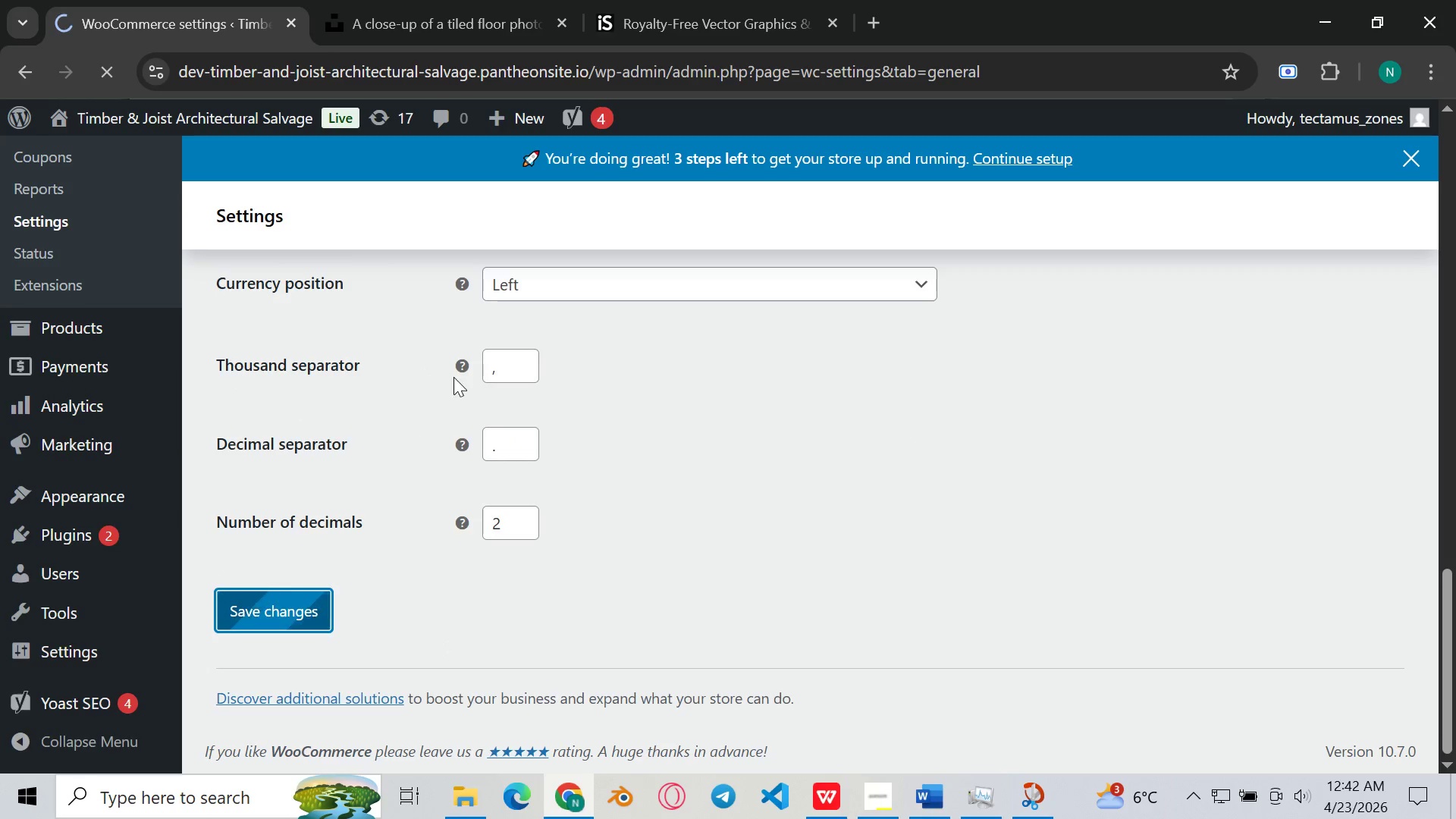 
scroll: coordinate [453, 377], scroll_direction: up, amount: 3.0
 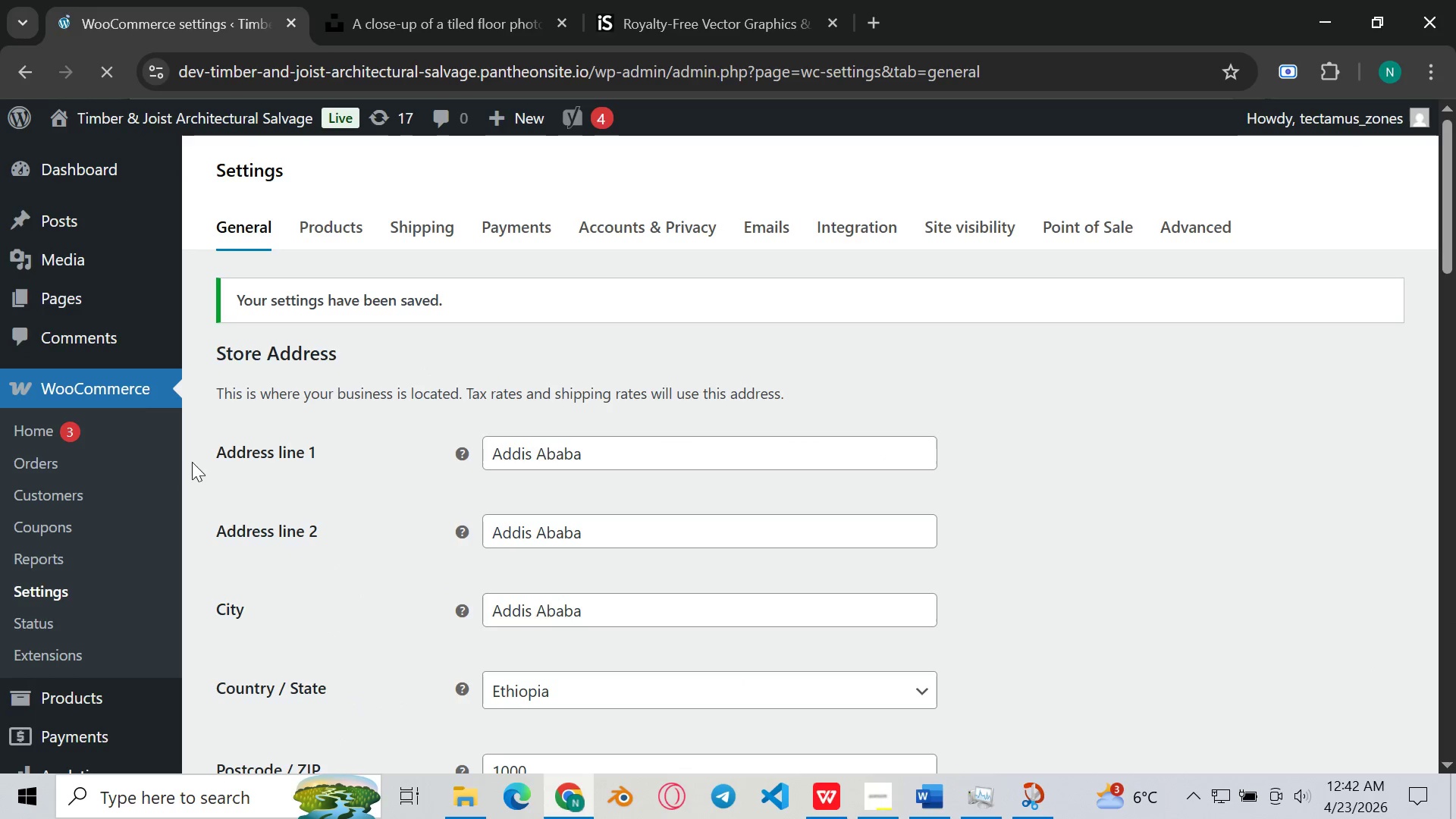 
scroll: coordinate [124, 459], scroll_direction: down, amount: 1.0
 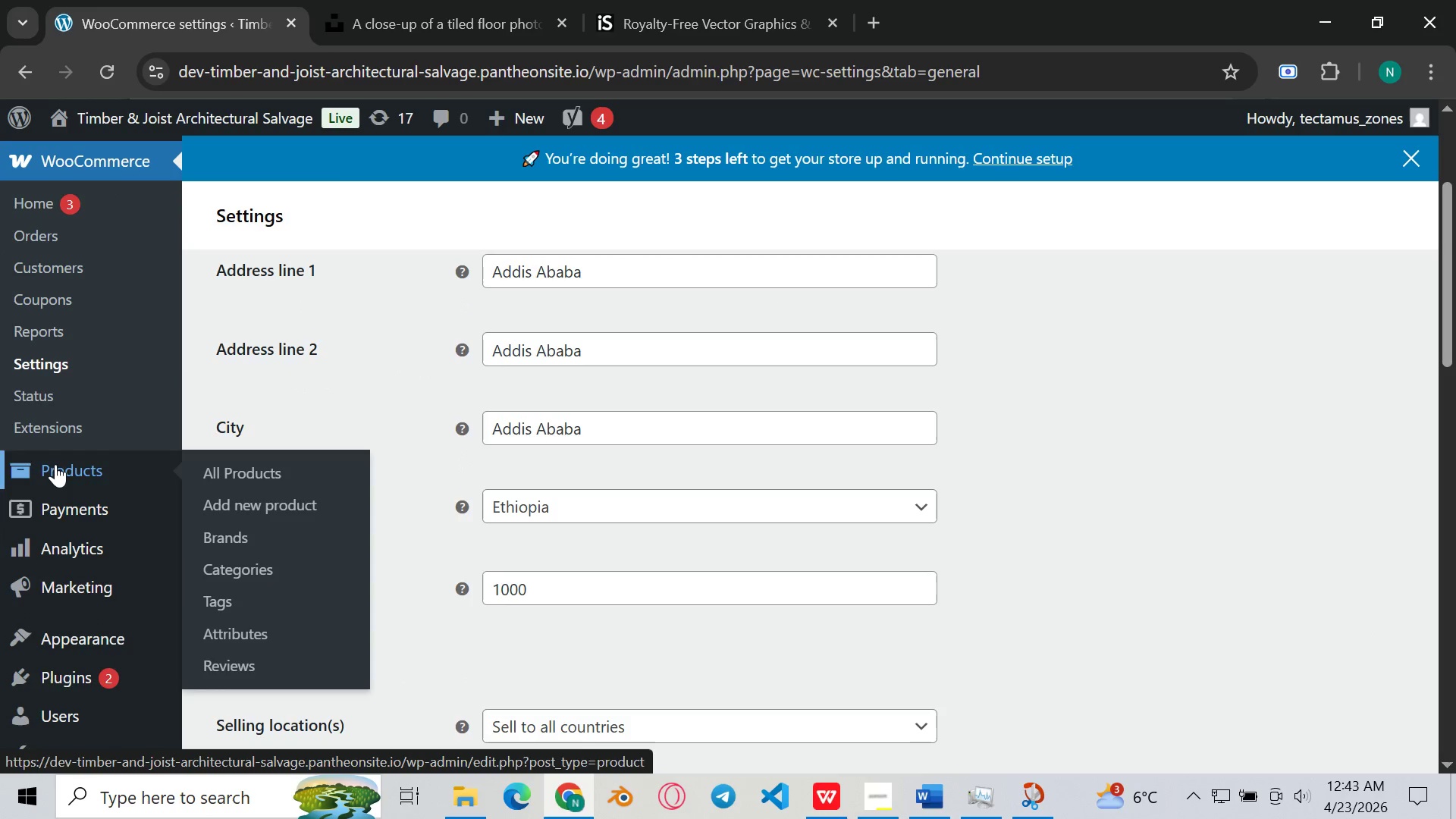 
wait(6.1)
 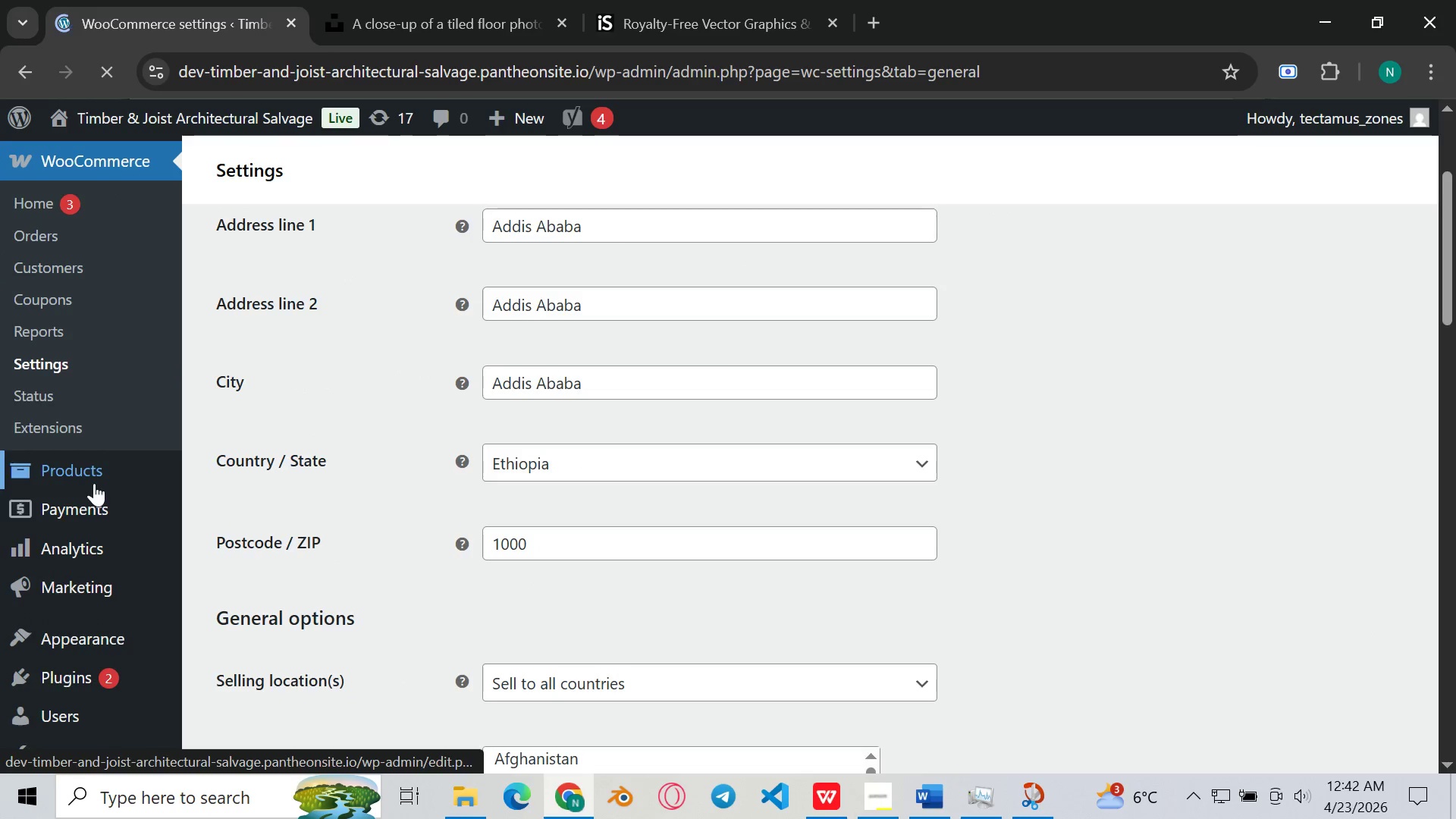 
left_click([319, 470])
 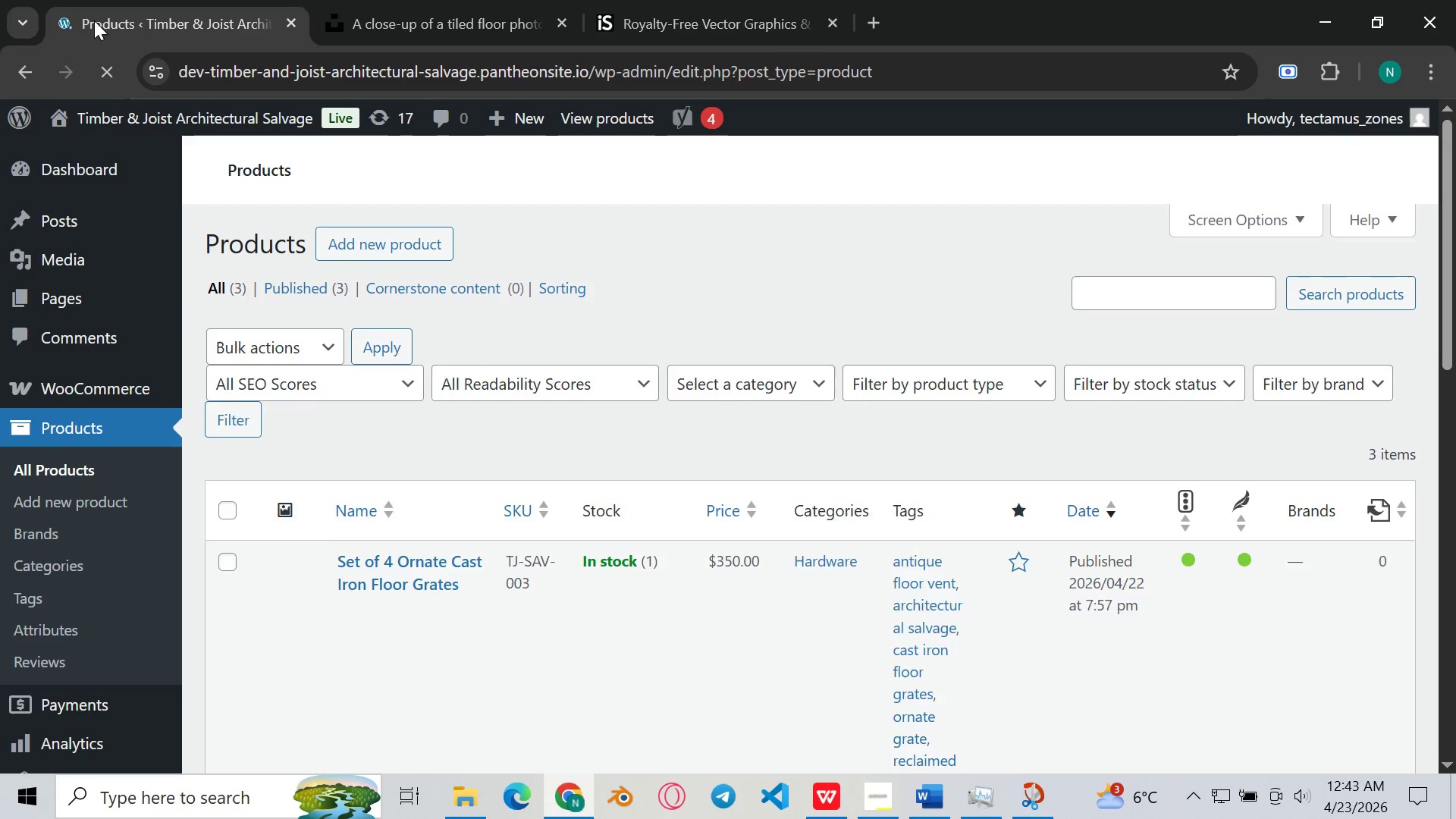 
wait(7.12)
 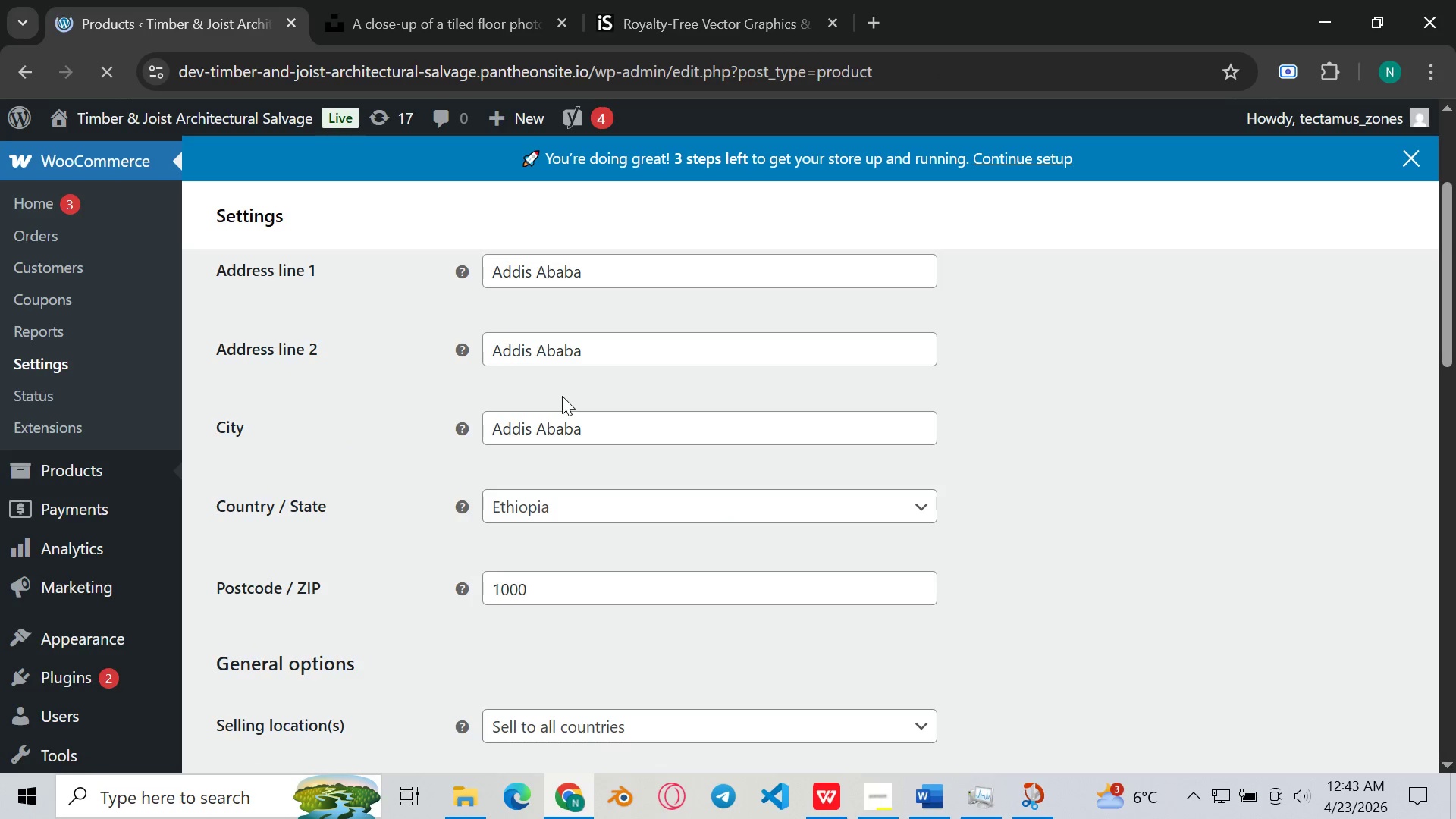 
mouse_move([152, 137])
 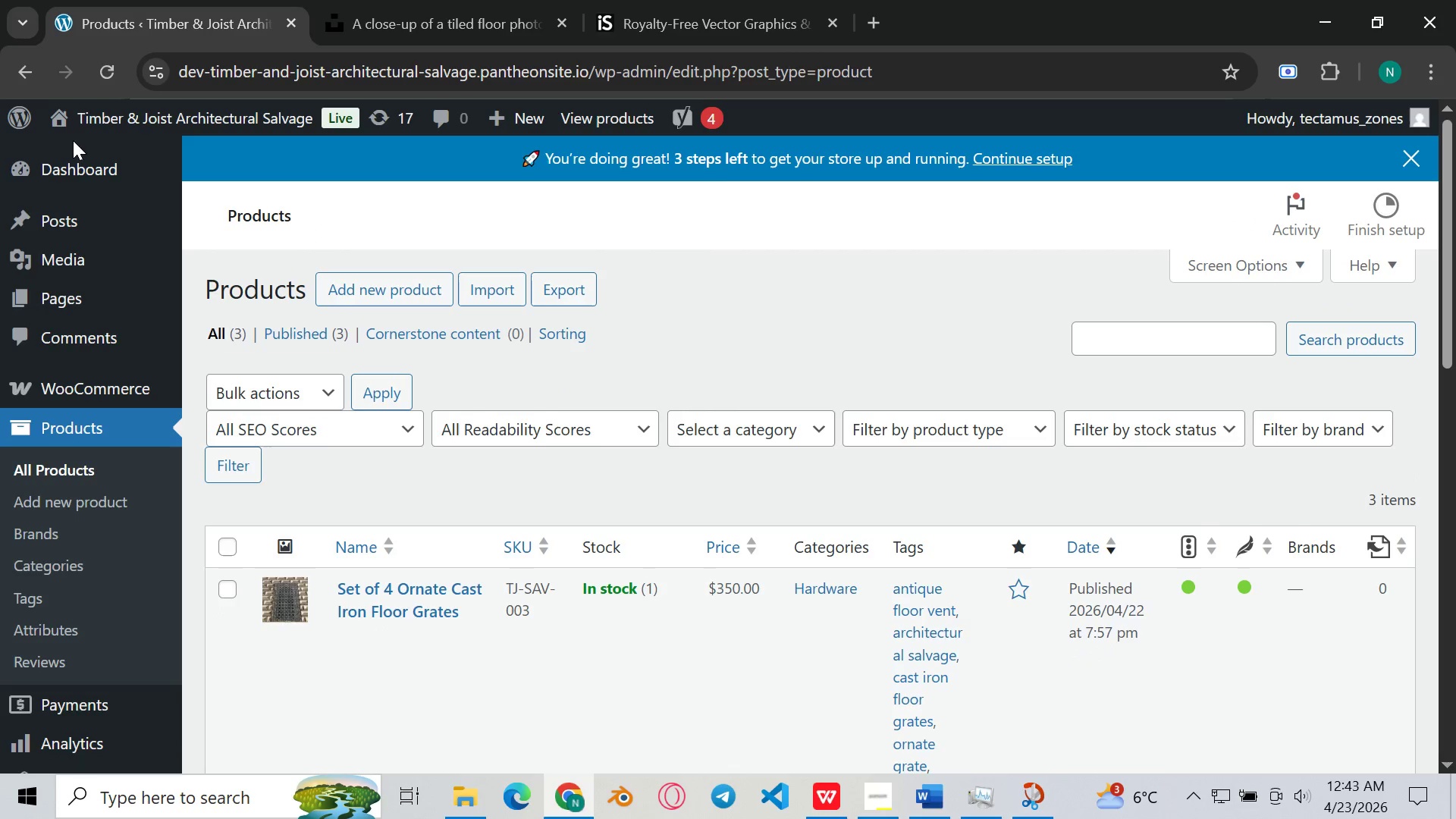 
mouse_move([171, 143])
 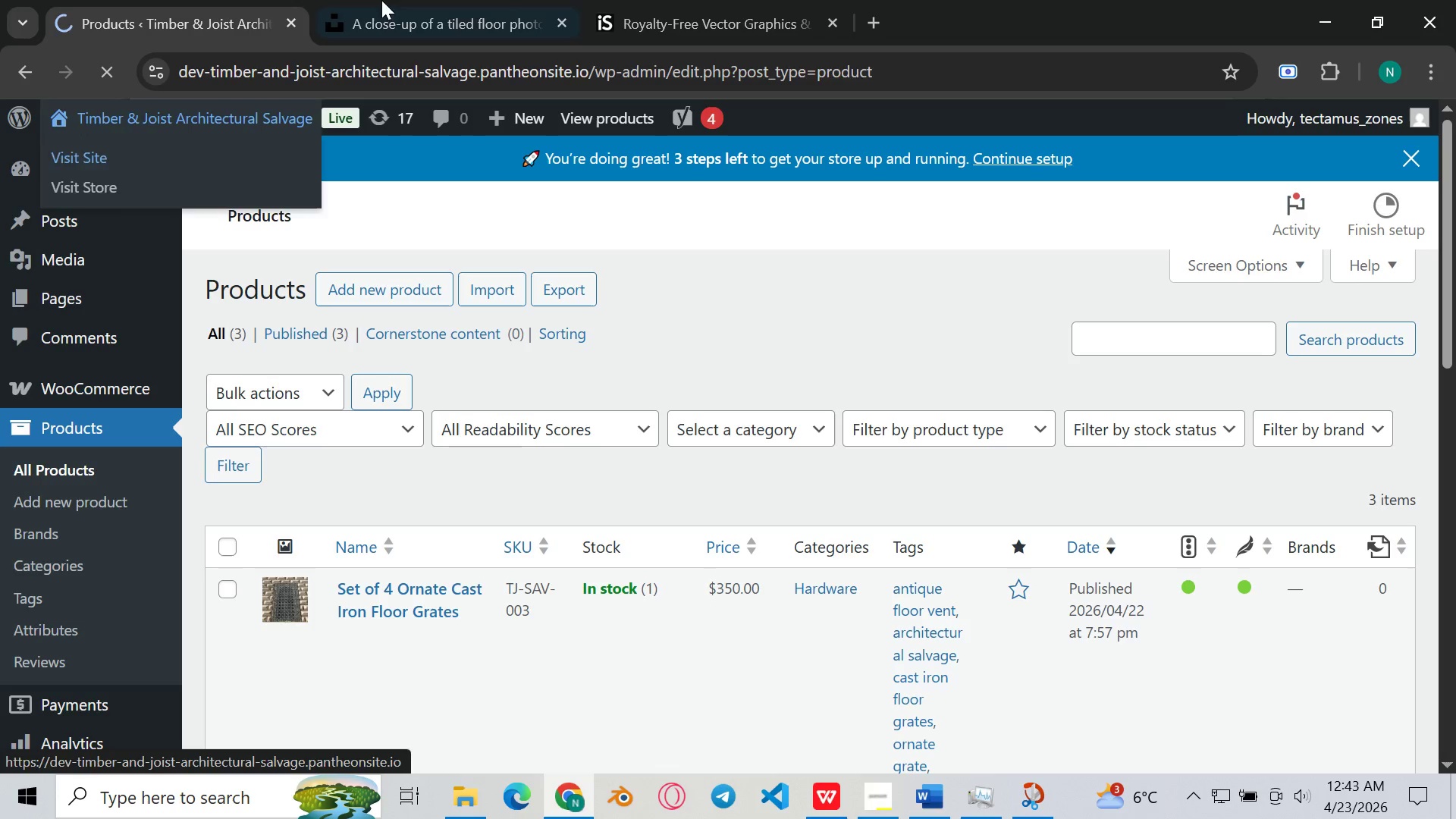 
mouse_move([827, 19])
 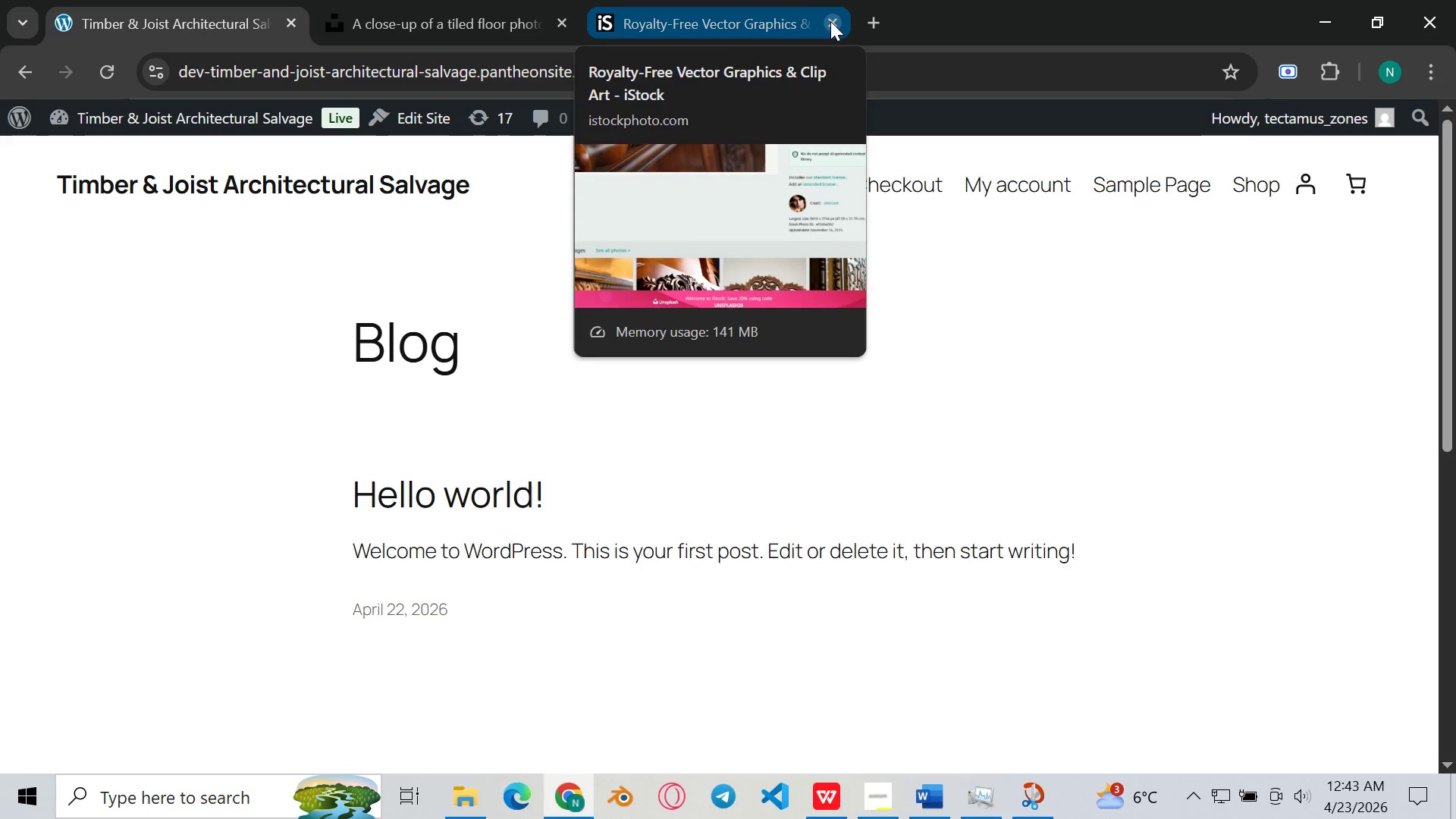 
left_click([830, 21])
 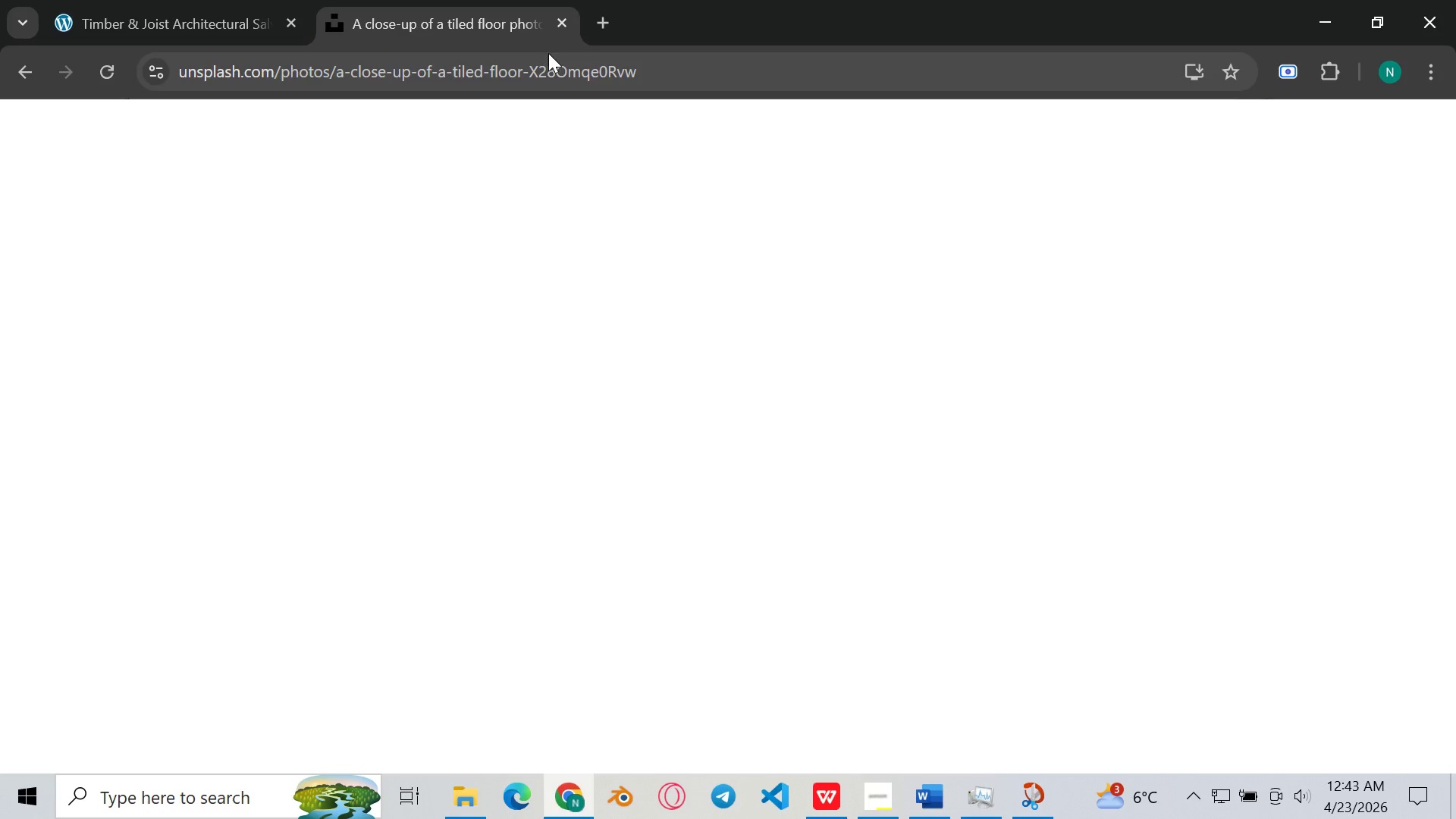 
left_click([560, 16])
 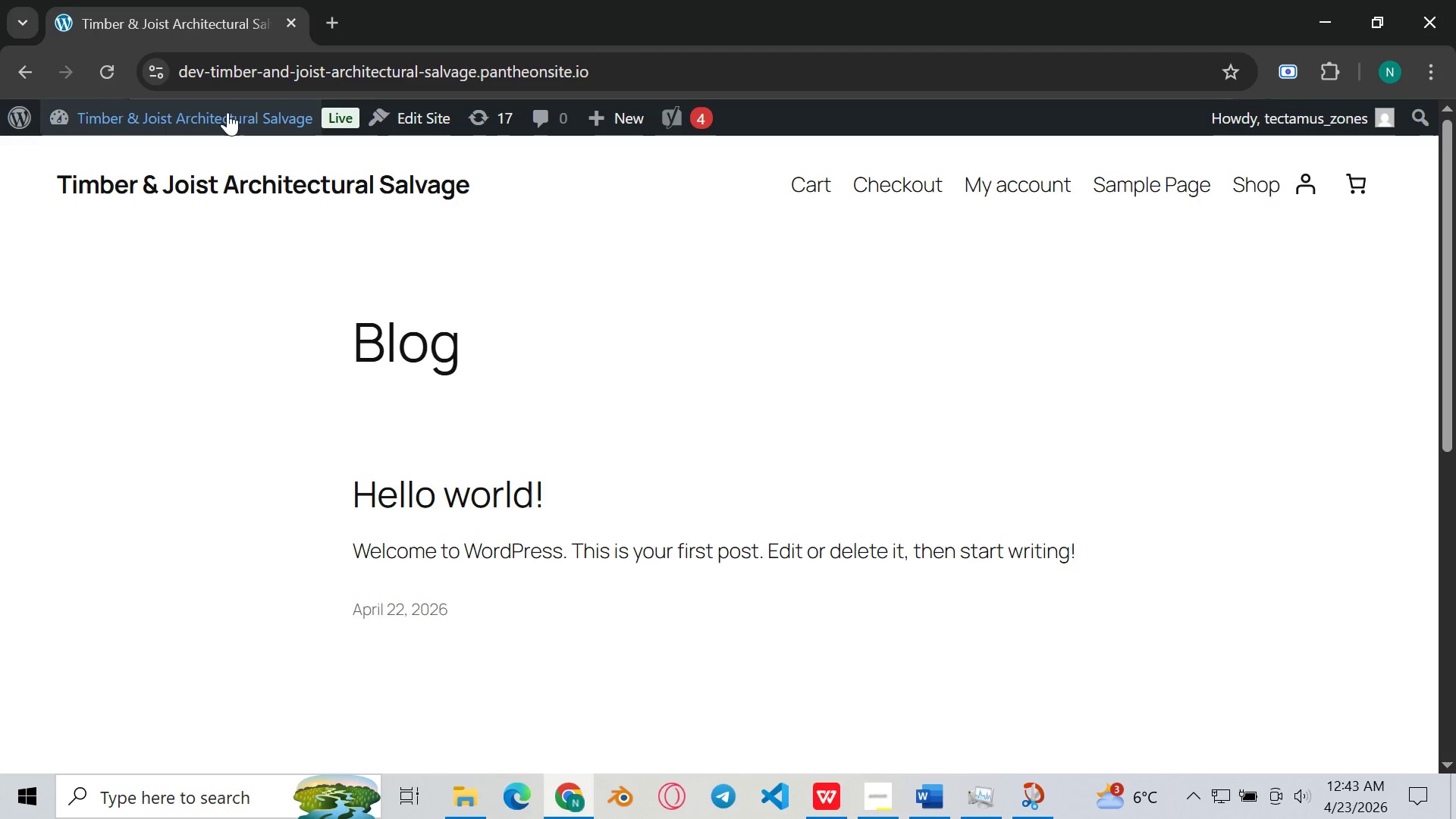 
scroll: coordinate [608, 276], scroll_direction: down, amount: 3.0
 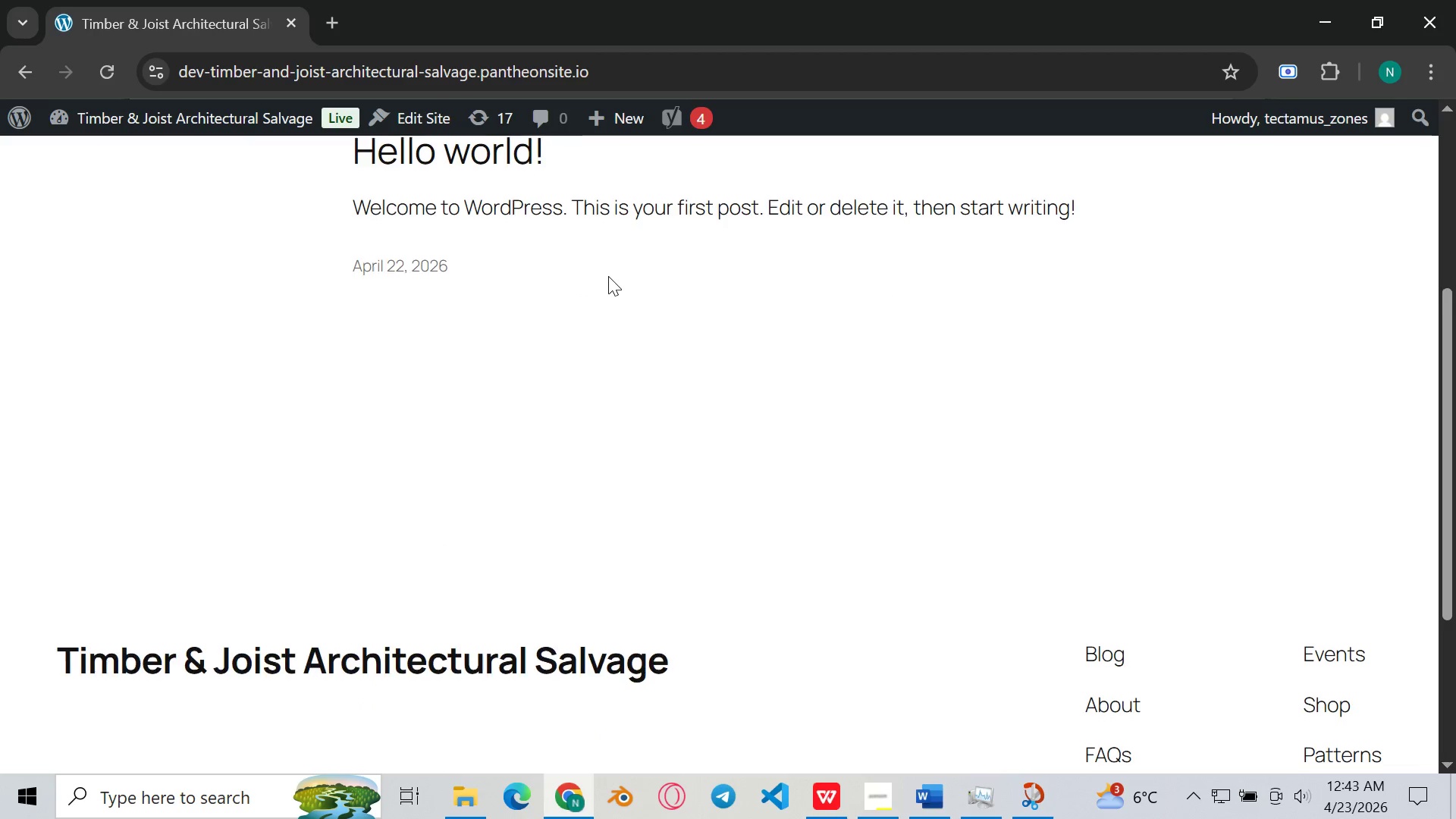 
scroll: coordinate [608, 276], scroll_direction: up, amount: 3.0
 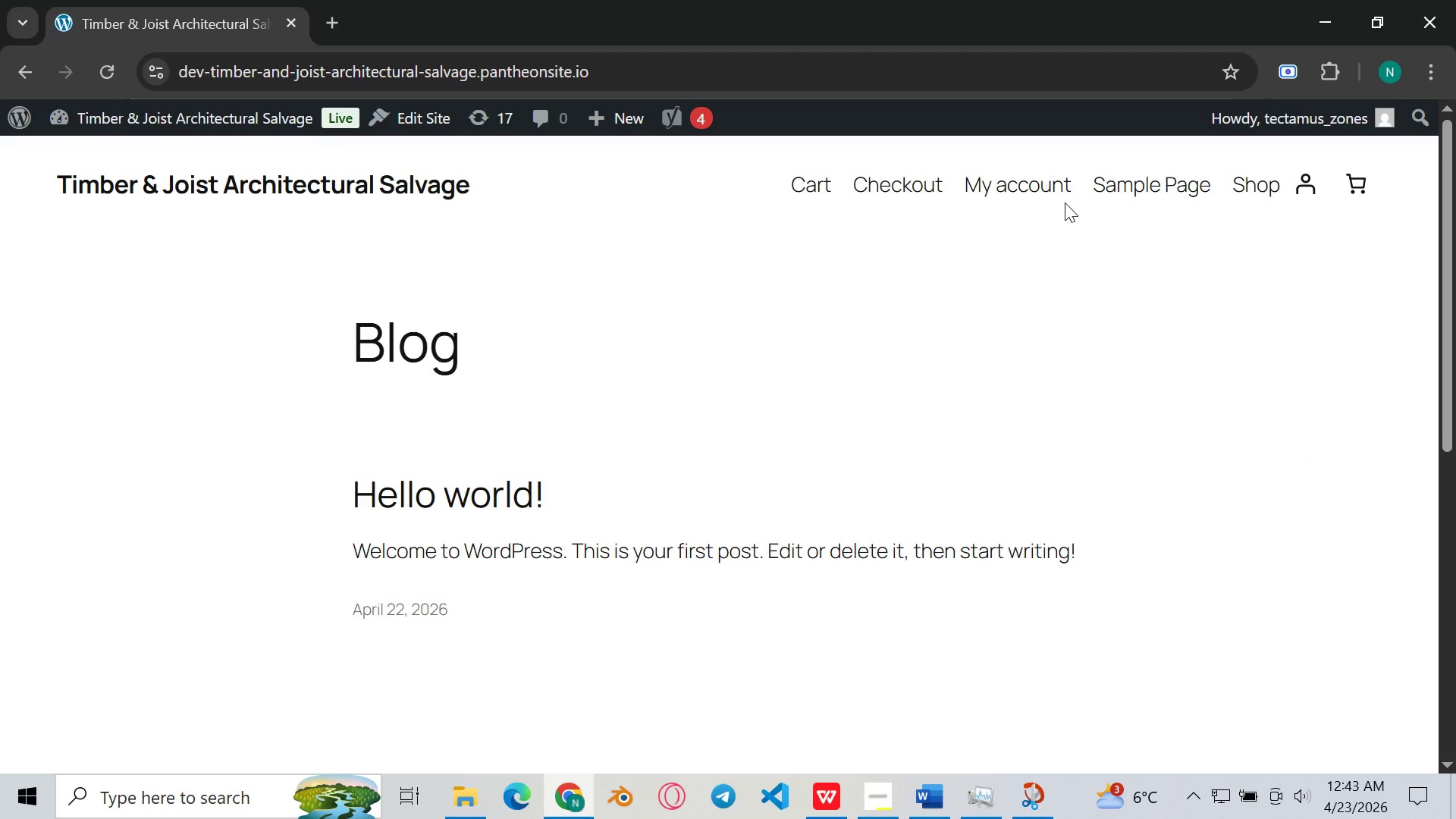 
scroll: coordinate [1107, 235], scroll_direction: down, amount: 3.0
 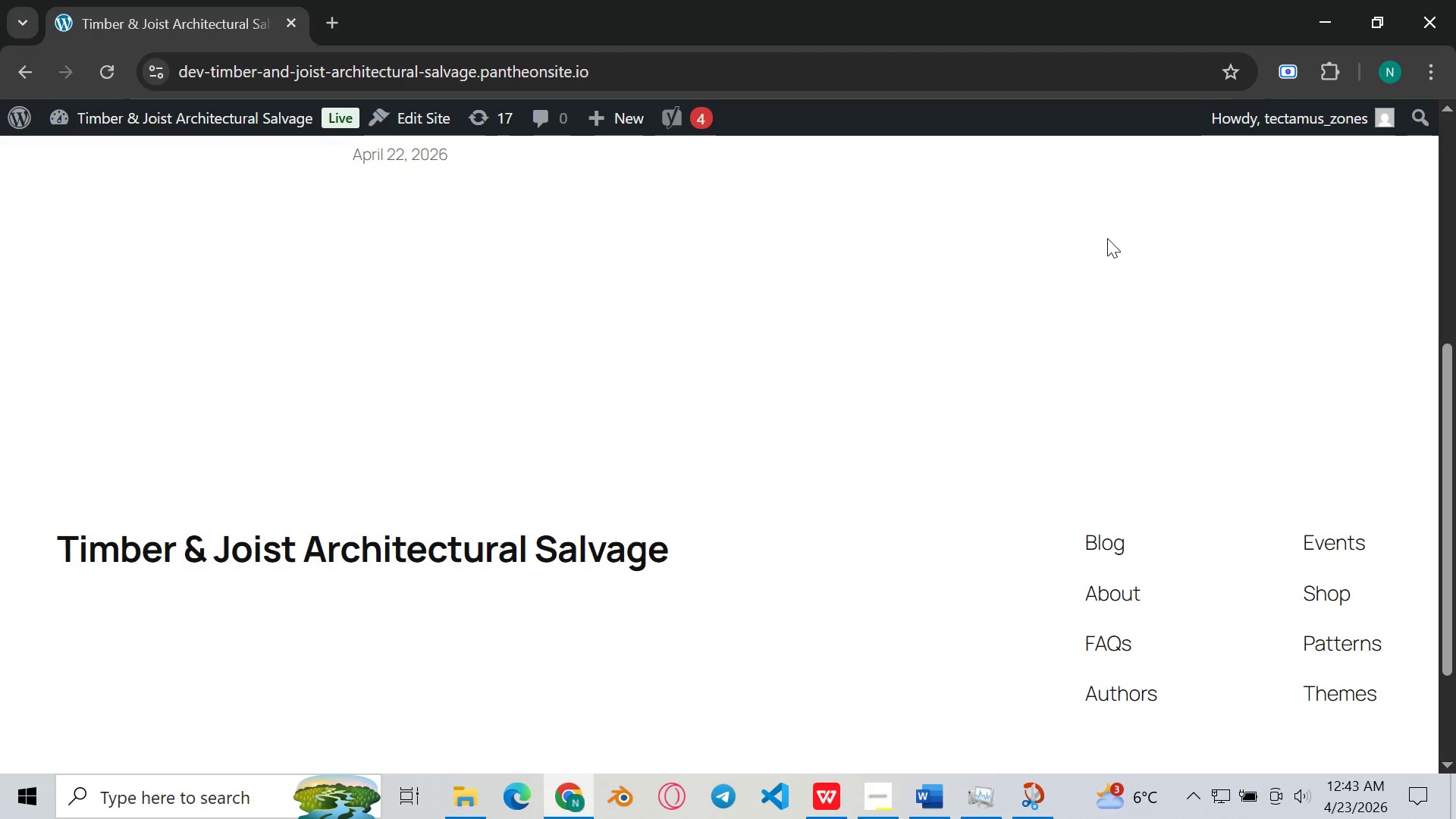 
scroll: coordinate [1109, 237], scroll_direction: up, amount: 5.0
 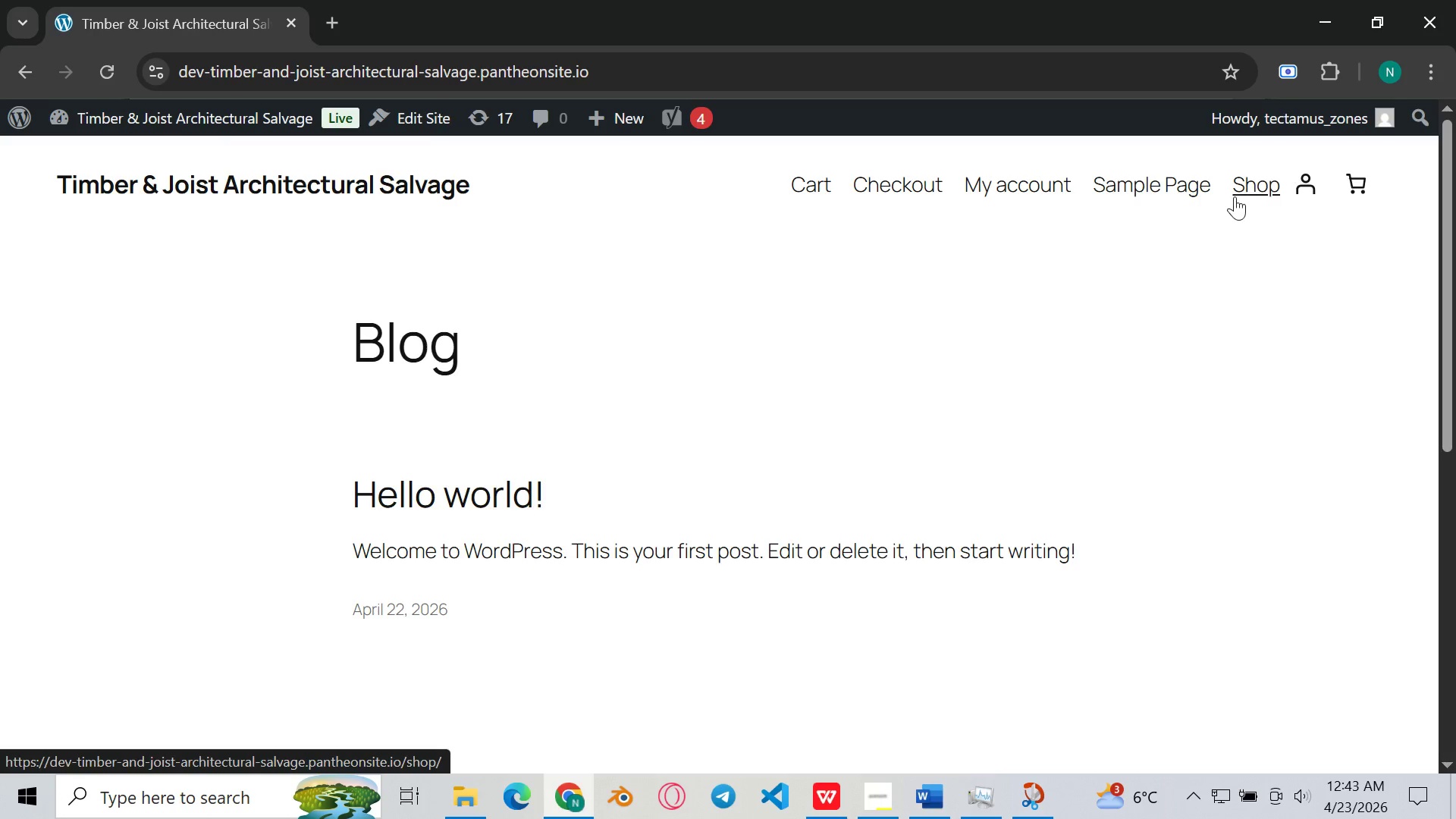 
left_click([1245, 194])
 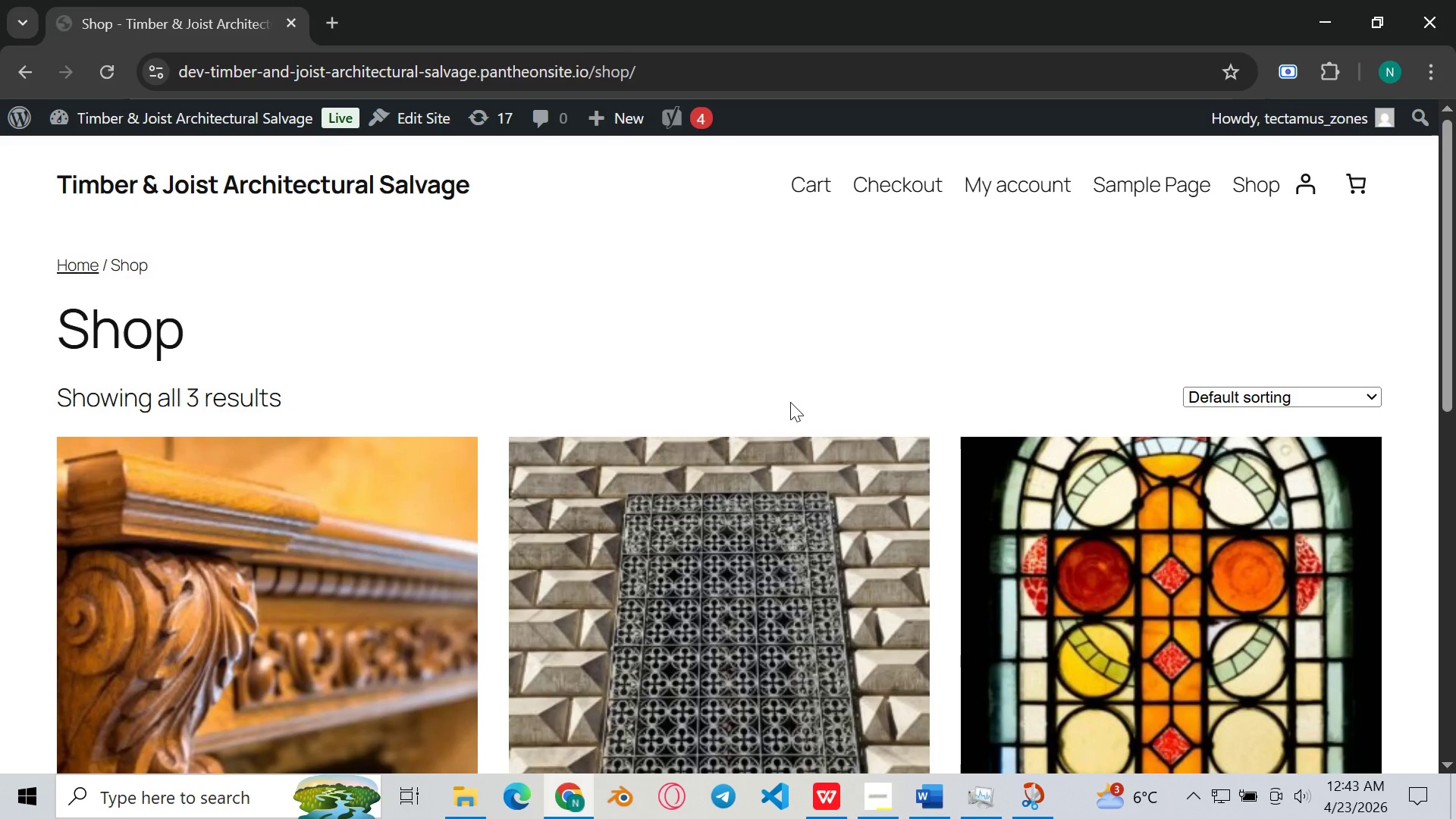 
scroll: coordinate [790, 402], scroll_direction: none, amount: 0.0
 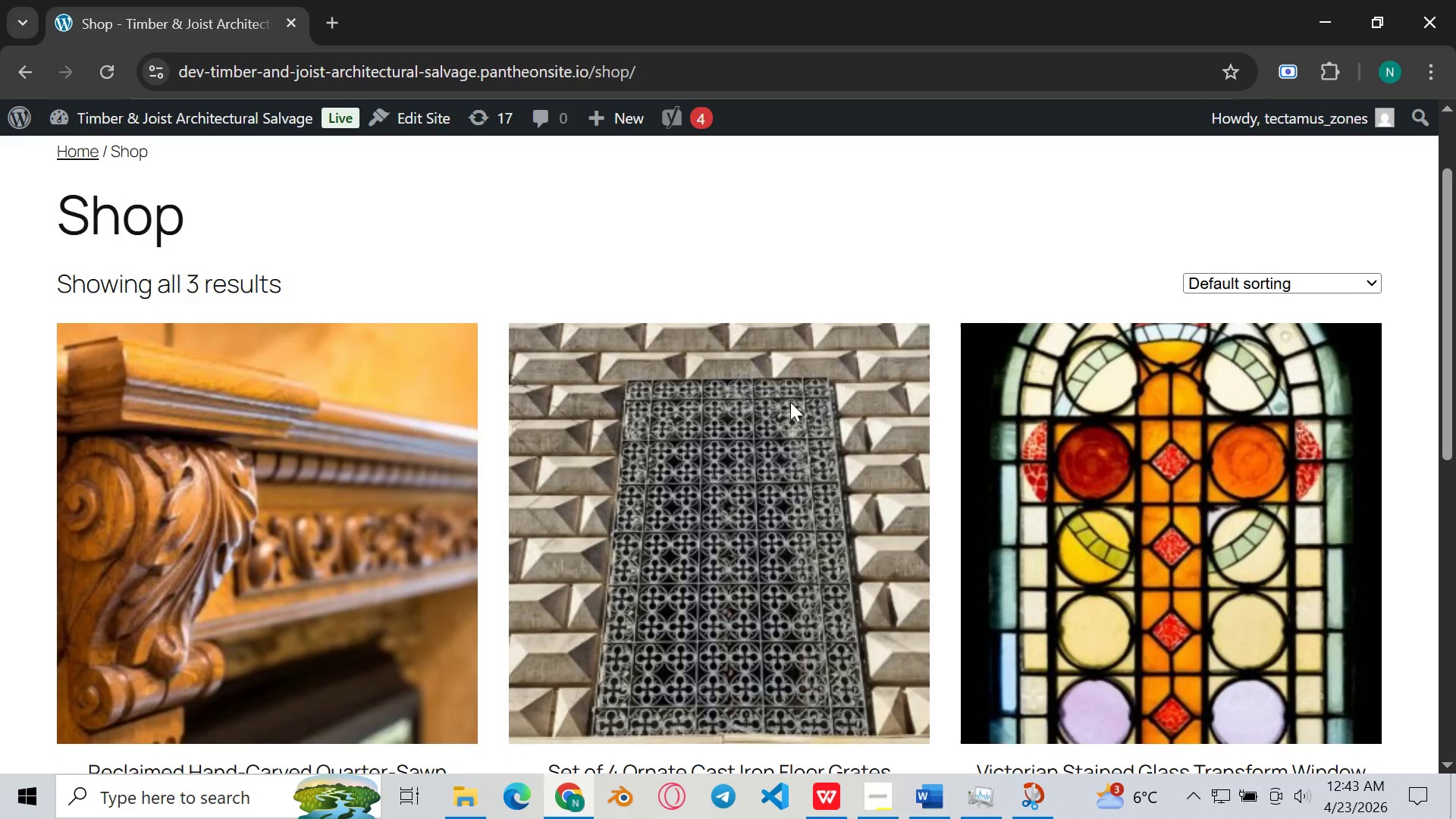 
scroll: coordinate [790, 402], scroll_direction: down, amount: 4.0
 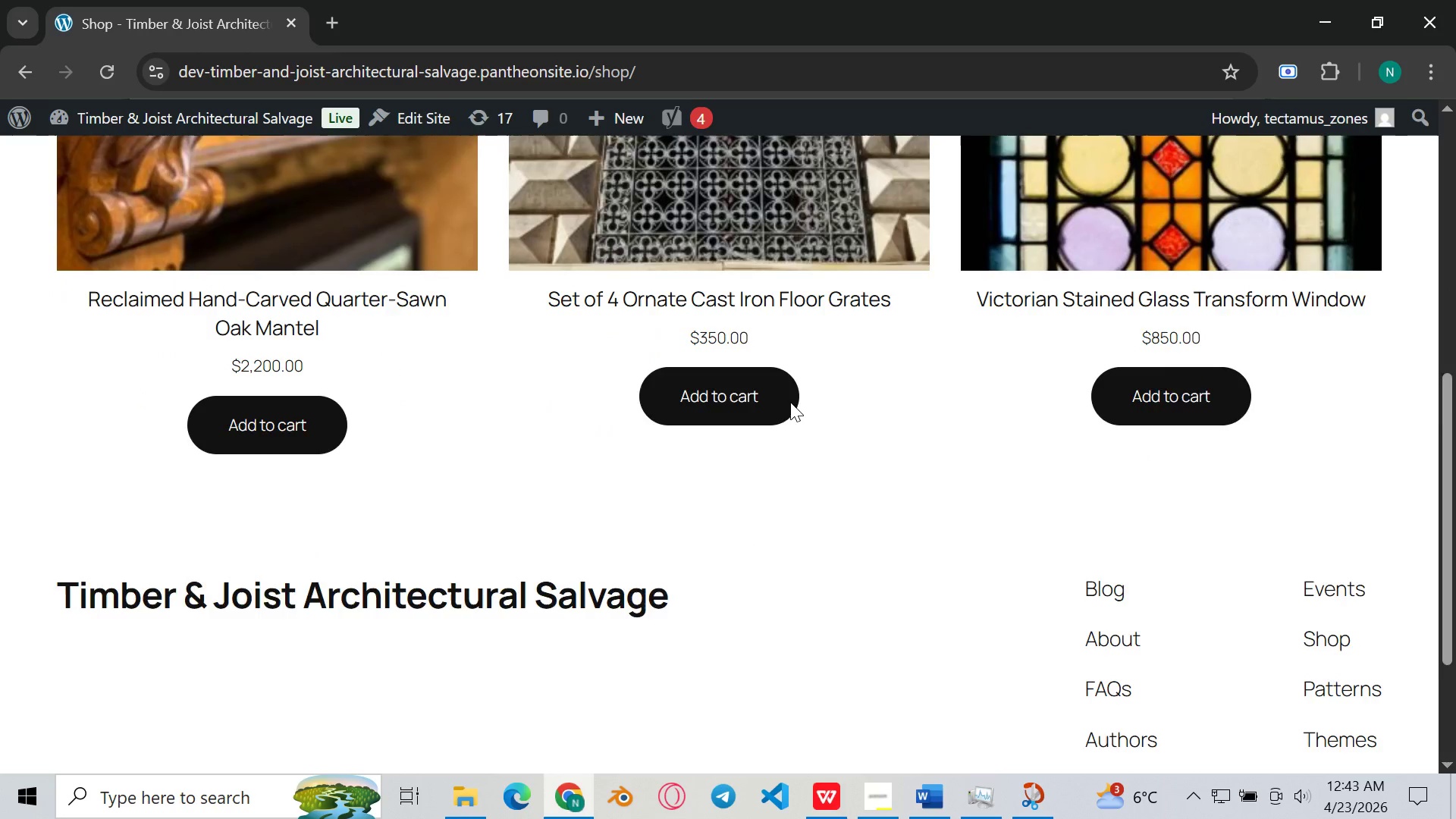 
scroll: coordinate [790, 403], scroll_direction: up, amount: 1.0
 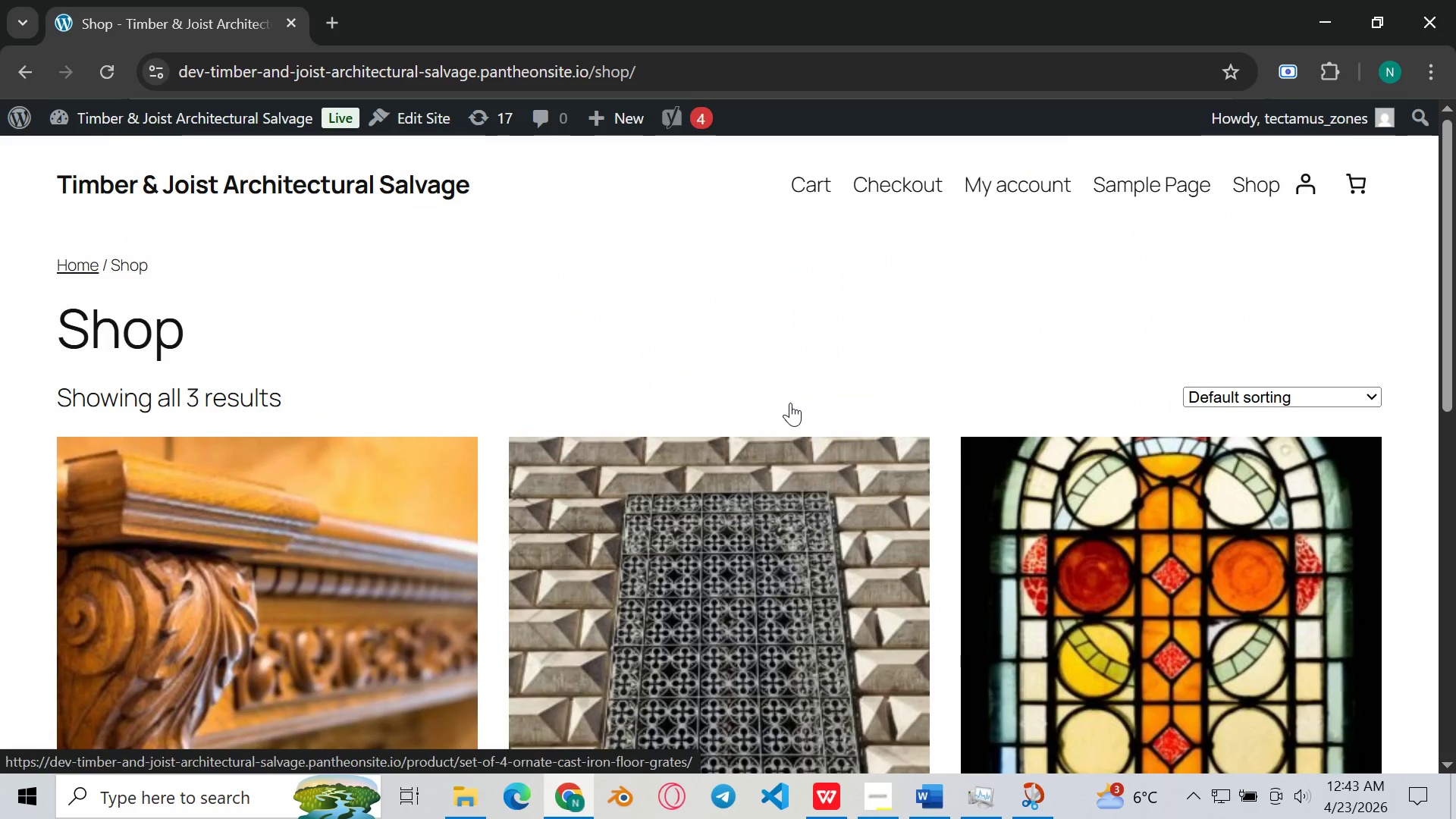 
scroll: coordinate [790, 403], scroll_direction: none, amount: 0.0
 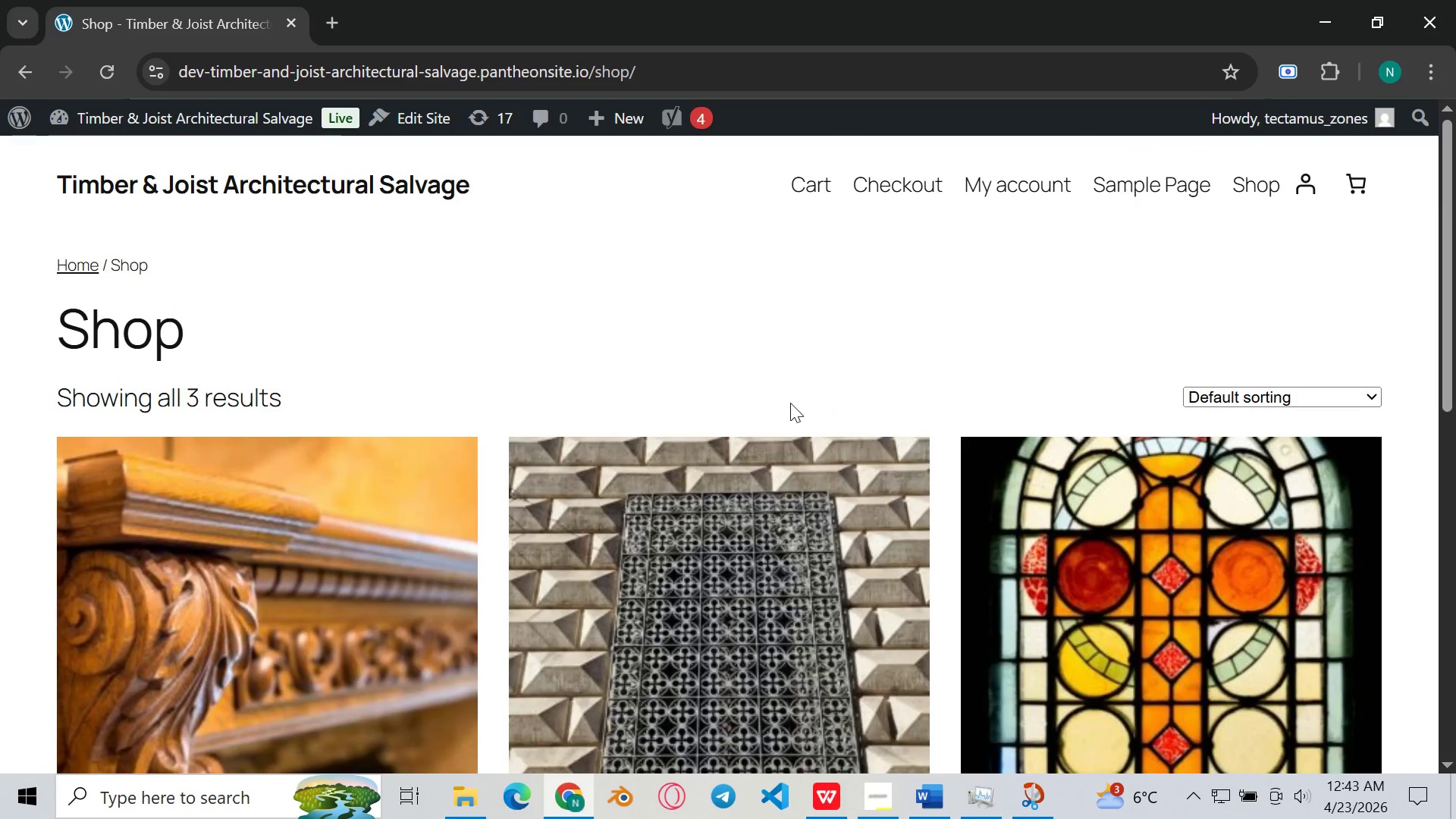 
scroll: coordinate [790, 403], scroll_direction: down, amount: 2.0
 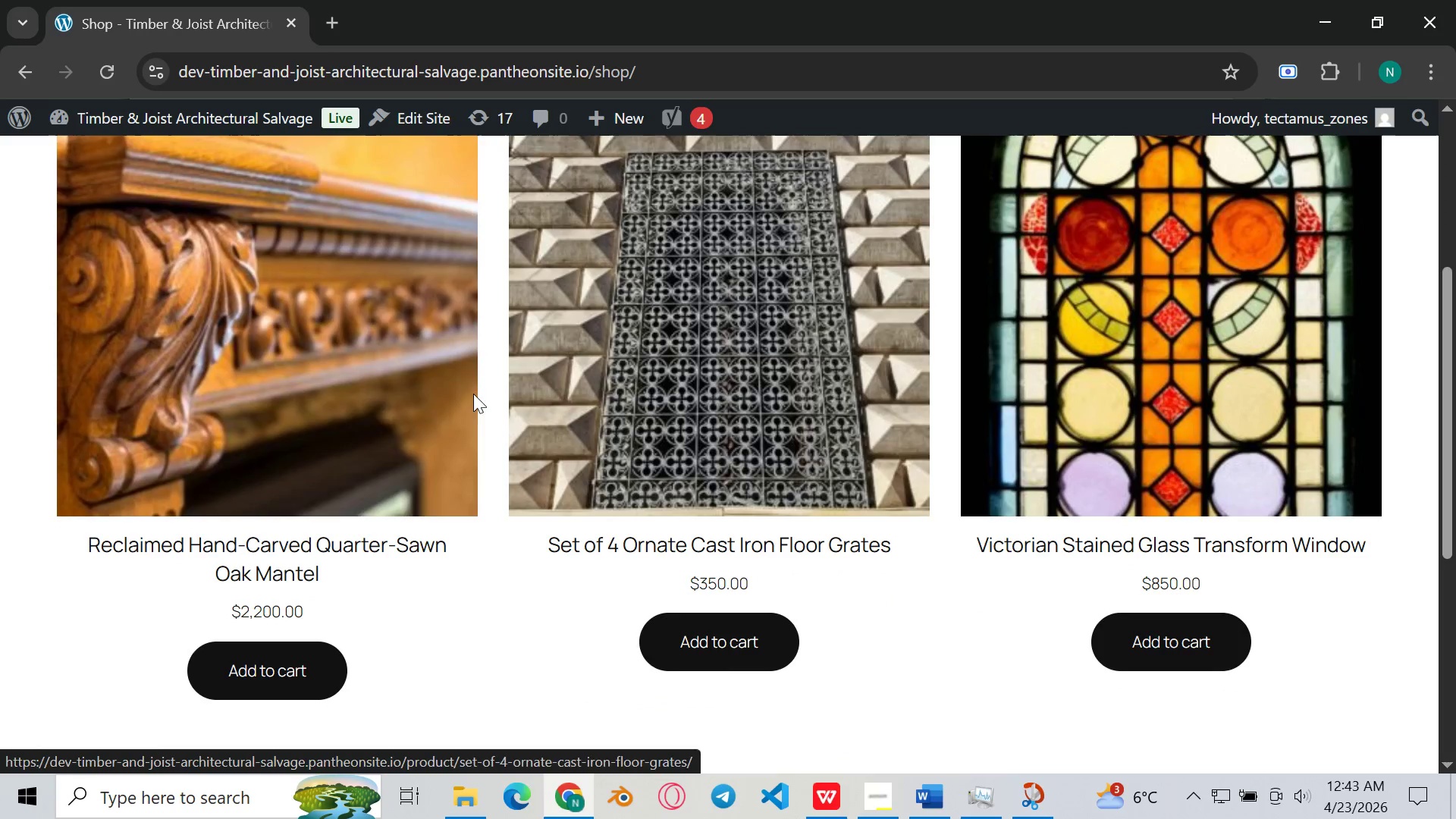 
left_click([347, 396])
 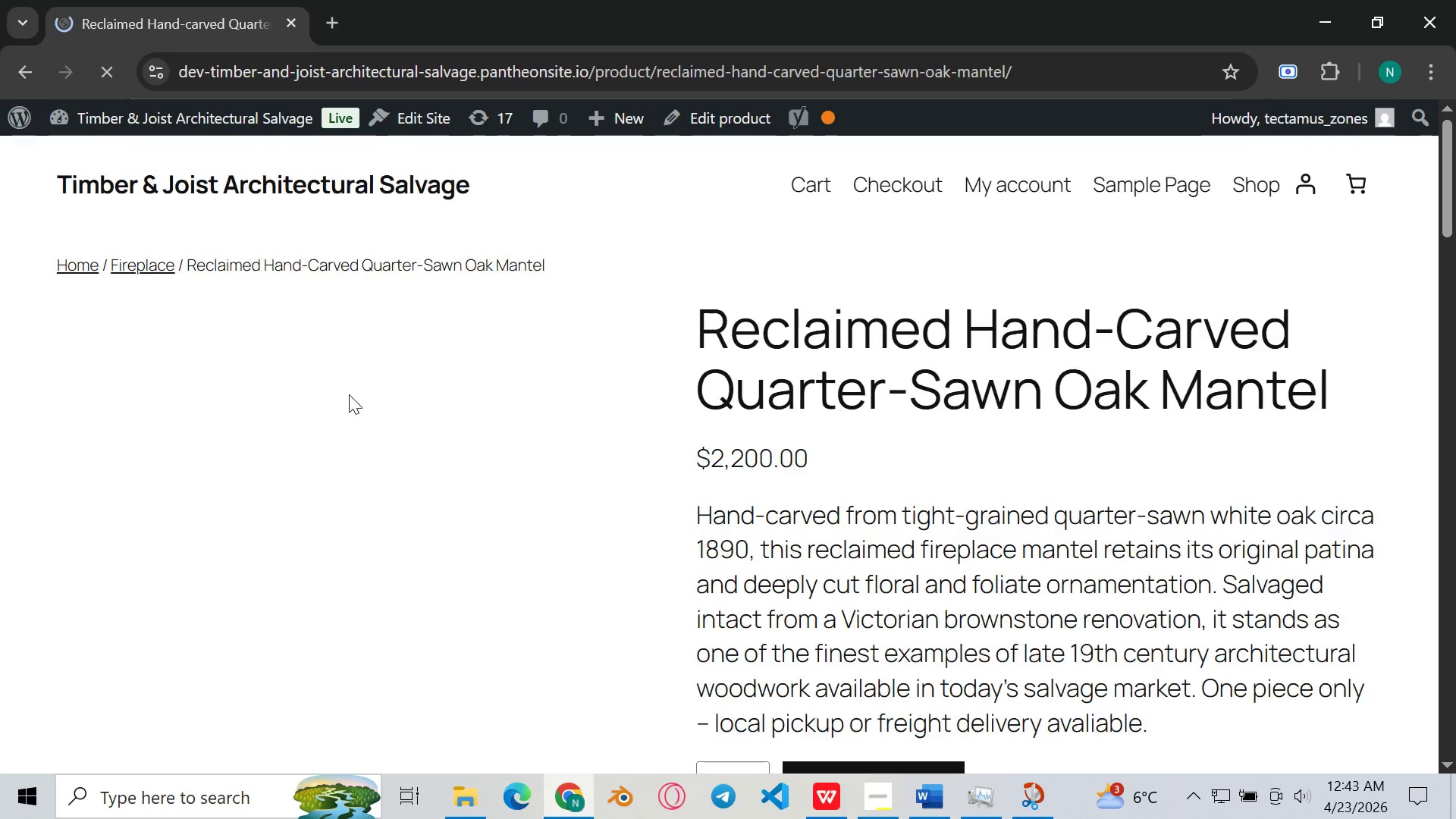 
scroll: coordinate [348, 391], scroll_direction: down, amount: 4.0
 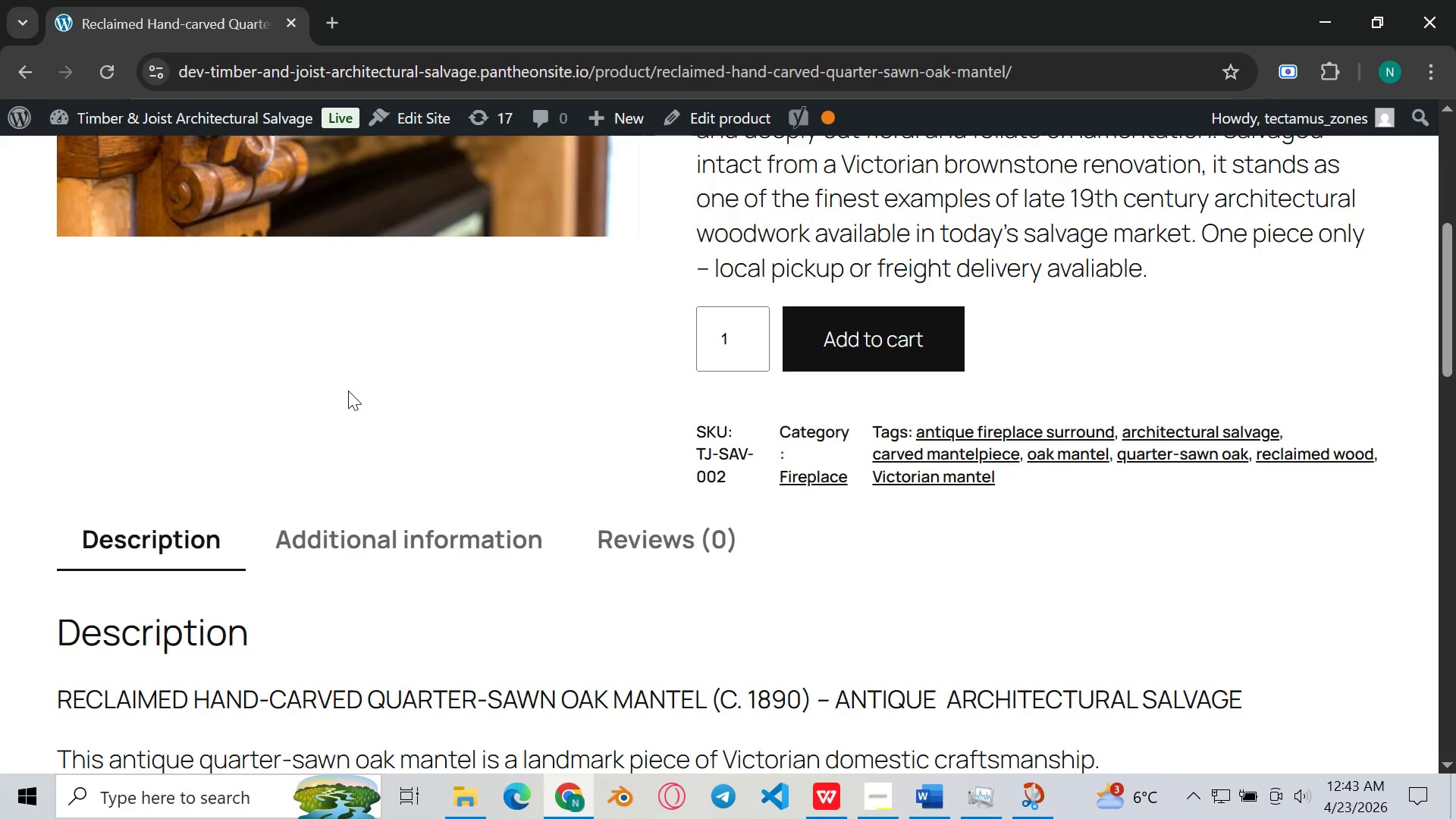 
scroll: coordinate [348, 391], scroll_direction: up, amount: 3.0
 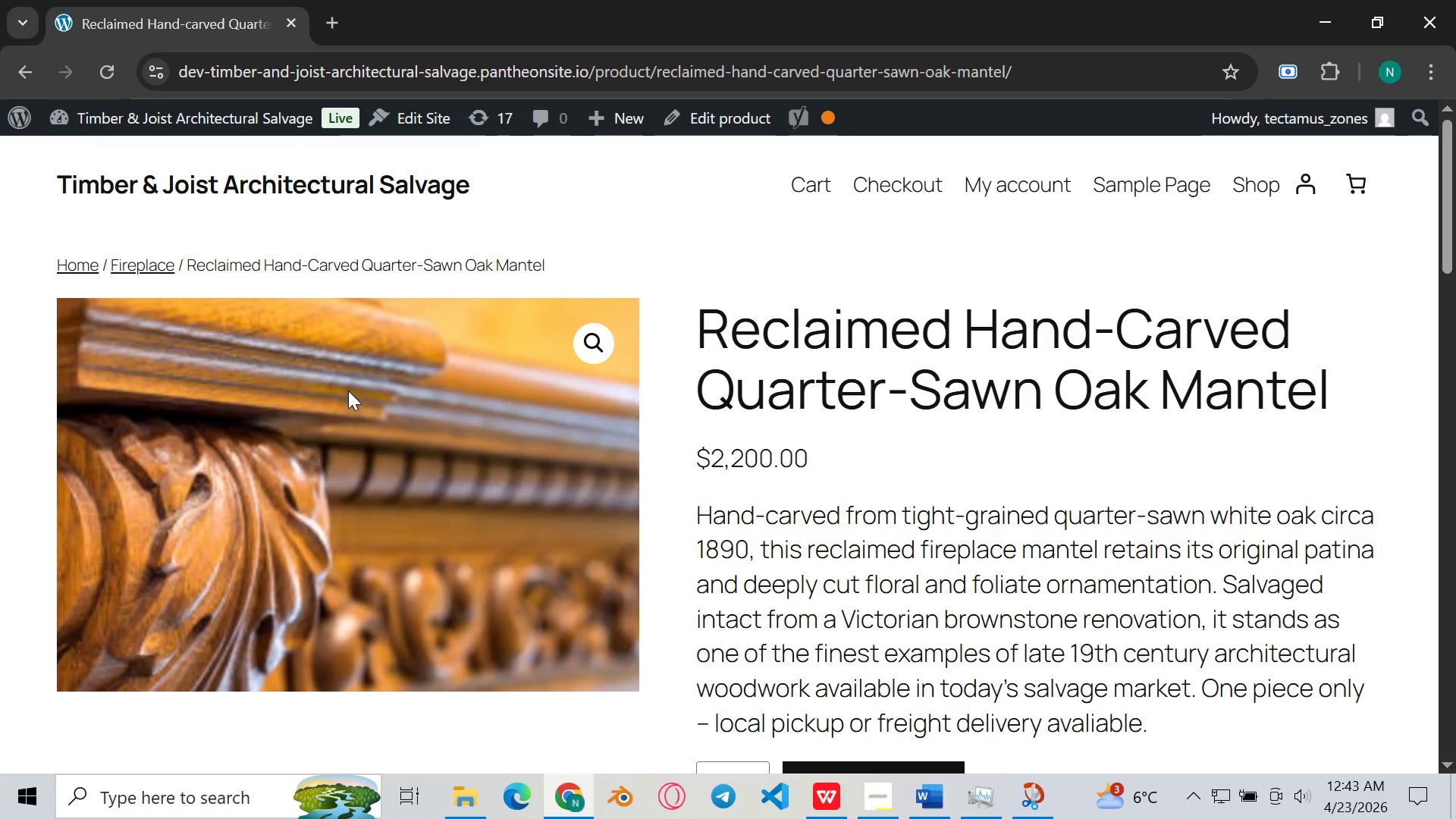 
scroll: coordinate [348, 391], scroll_direction: down, amount: 1.0
 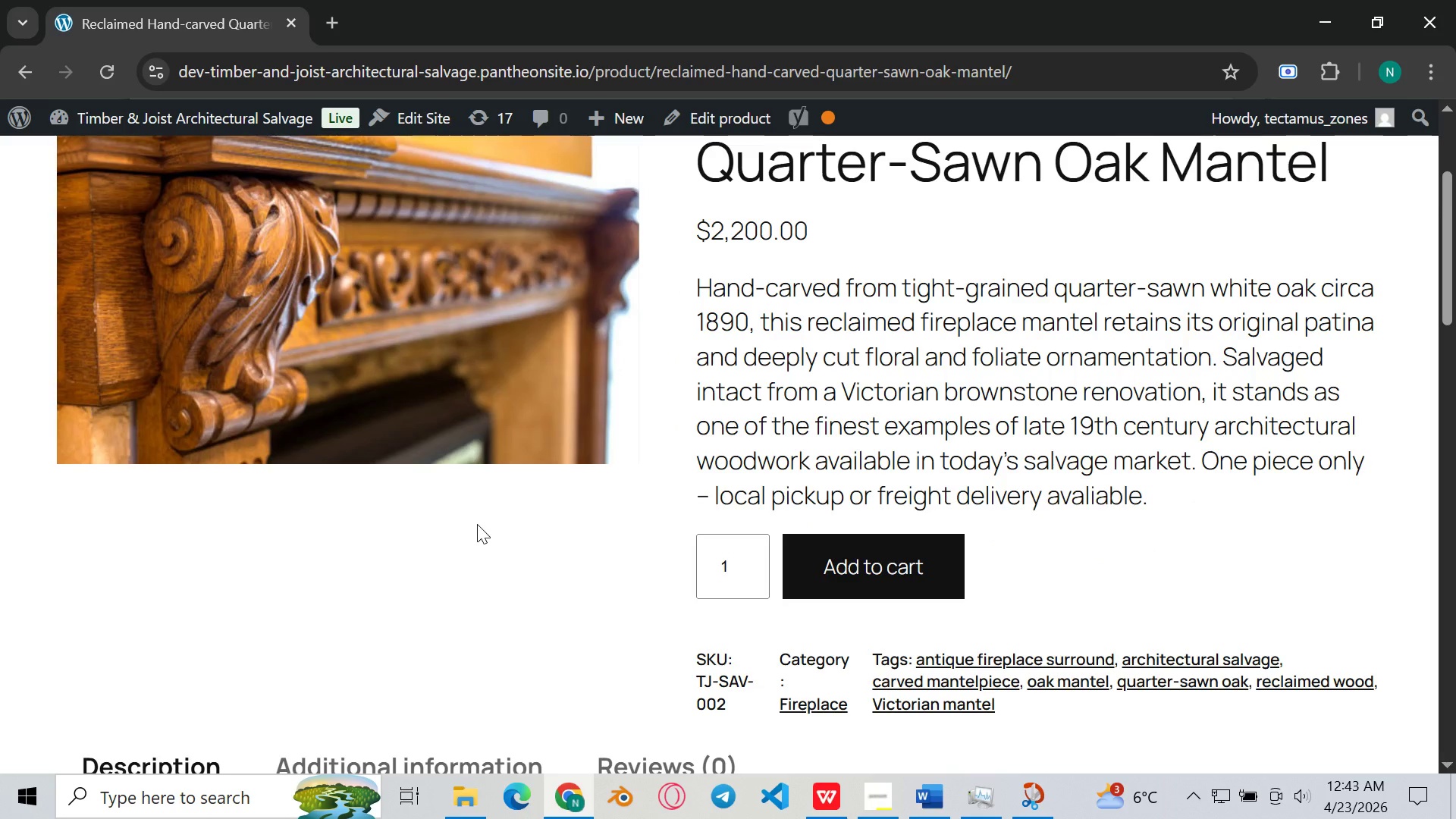 
scroll: coordinate [477, 524], scroll_direction: none, amount: 0.0
 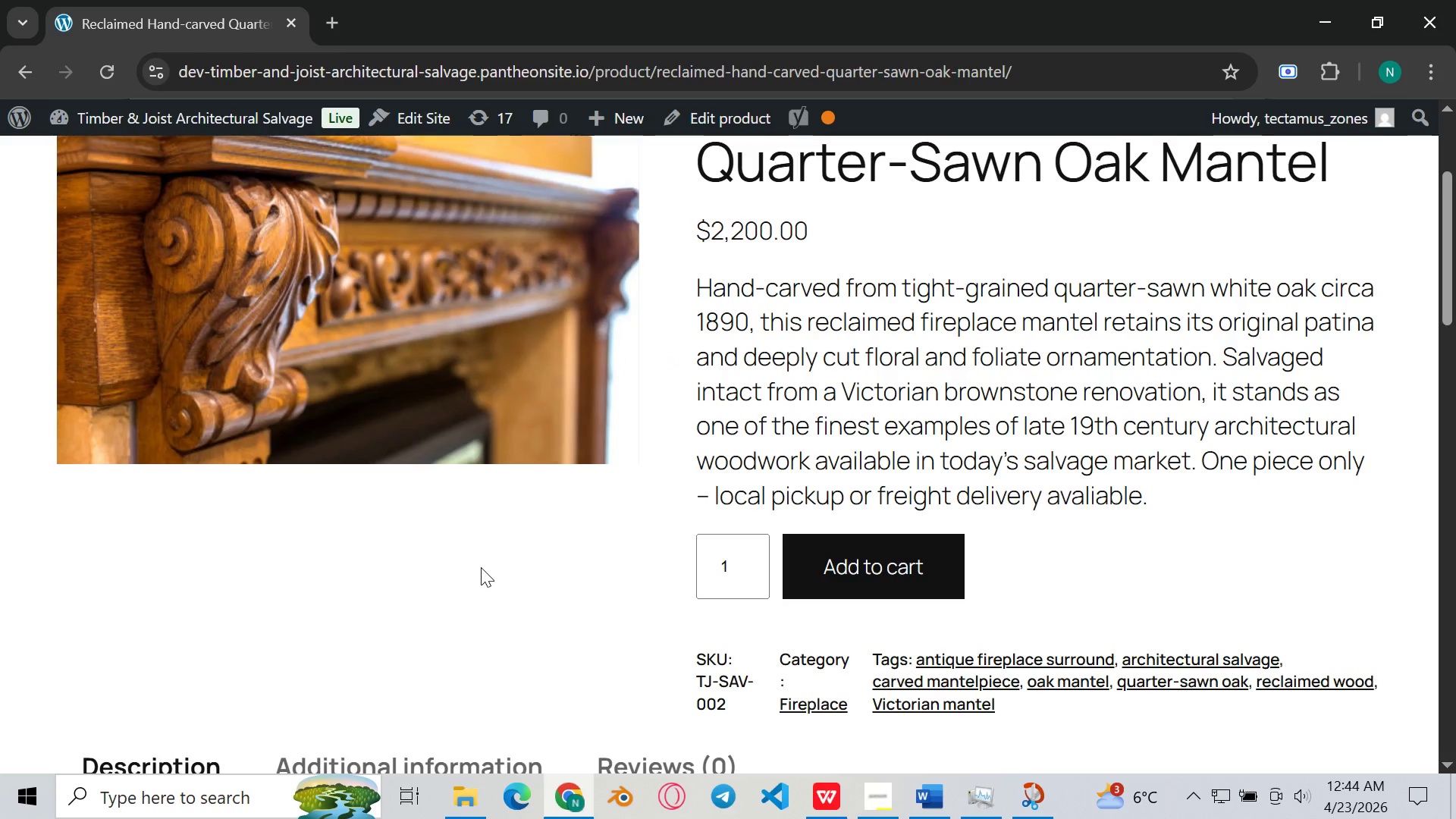 
scroll: coordinate [481, 567], scroll_direction: down, amount: 6.0
 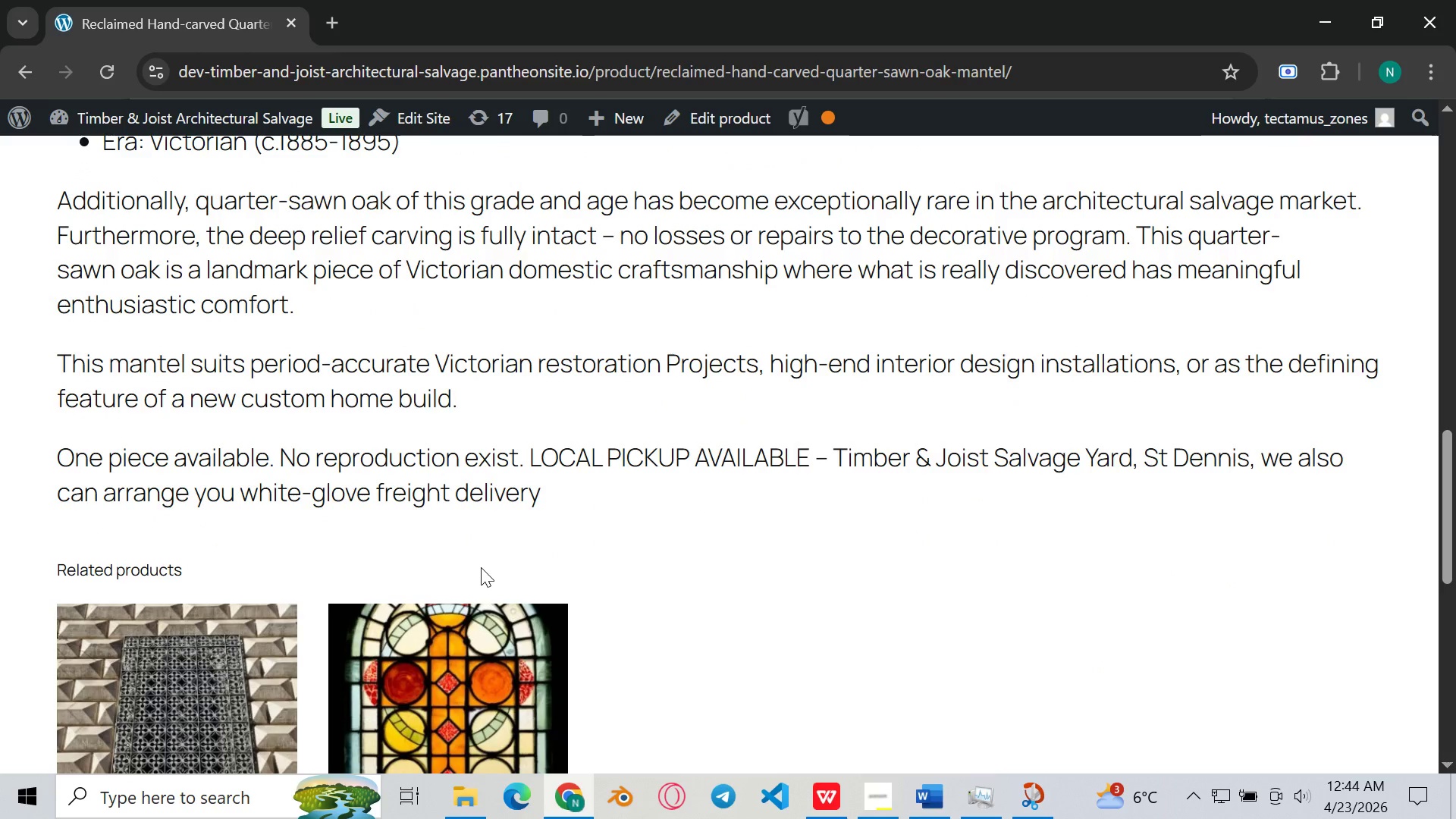 
wait(9.42)
 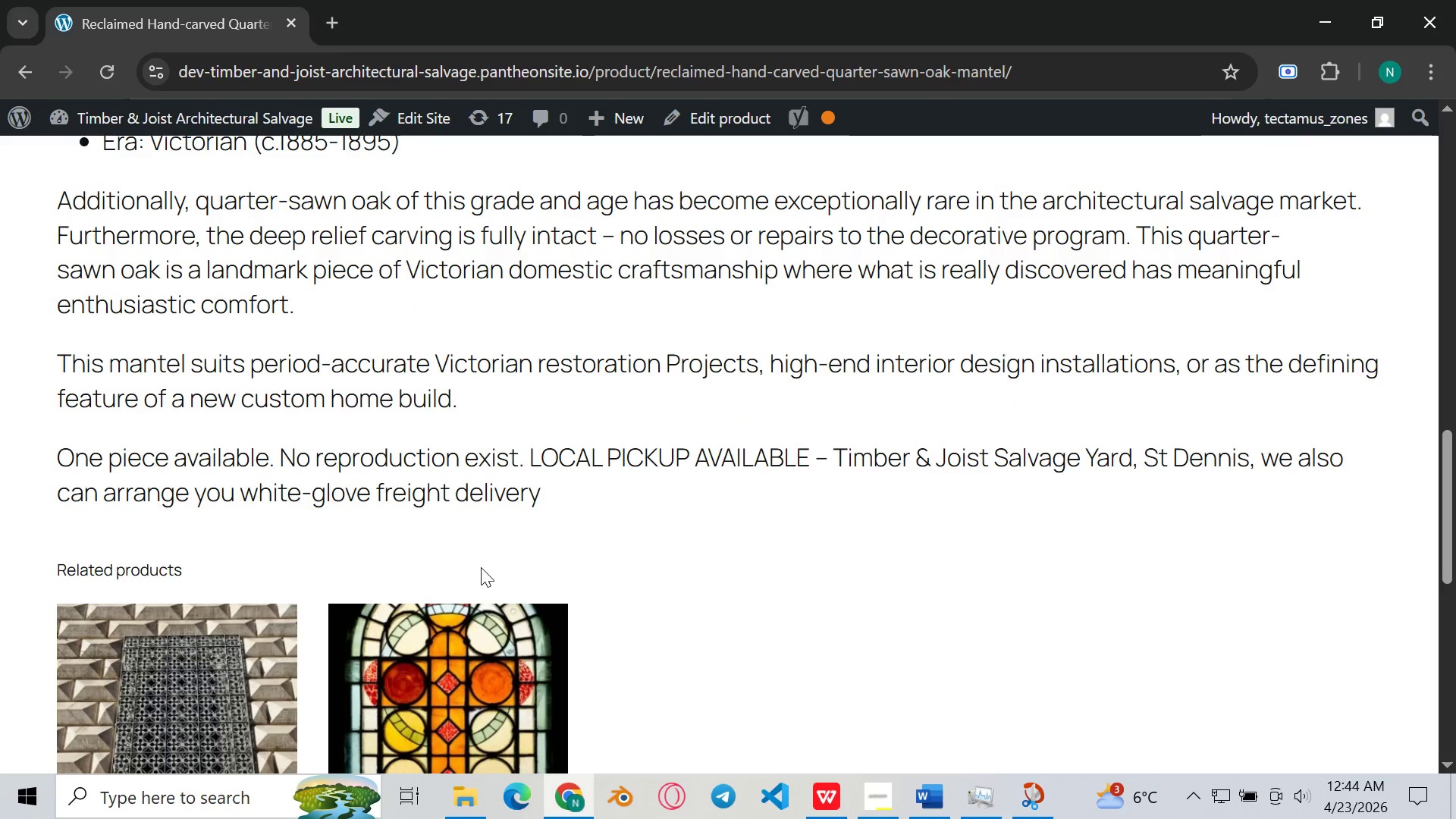 
scroll: coordinate [480, 327], scroll_direction: down, amount: 4.0
 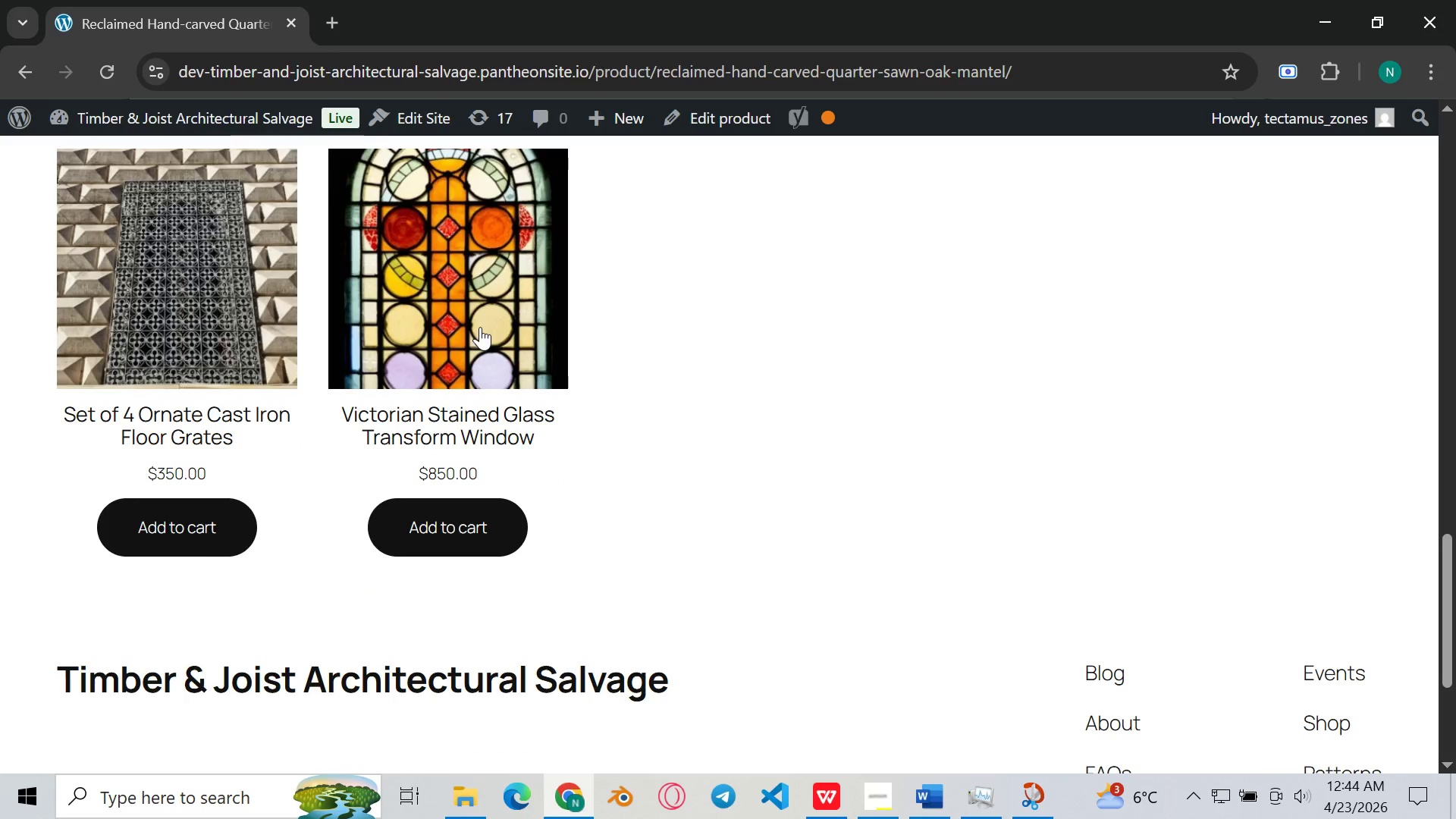 
scroll: coordinate [480, 327], scroll_direction: up, amount: 7.0
 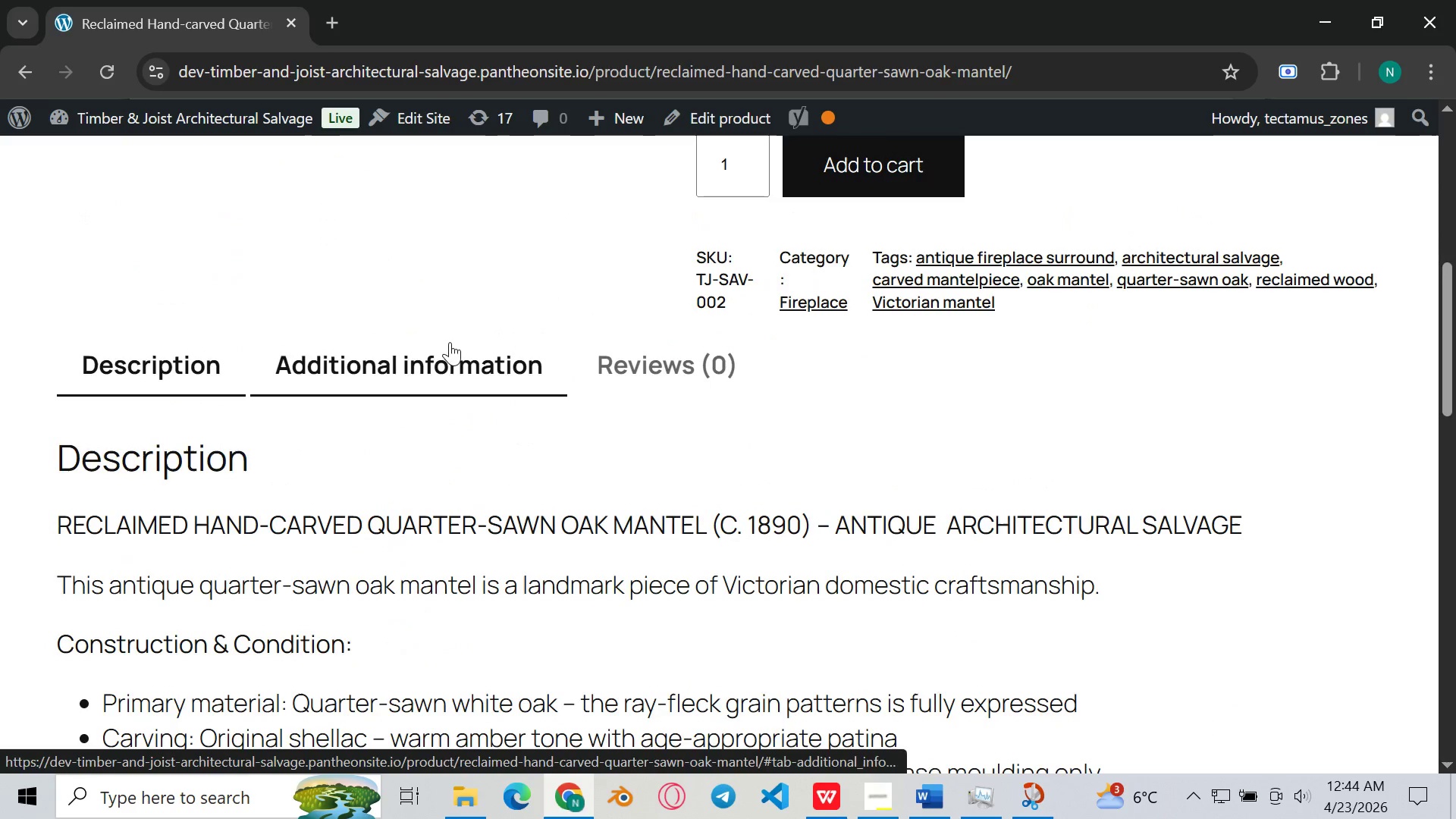 
left_click([448, 344])
 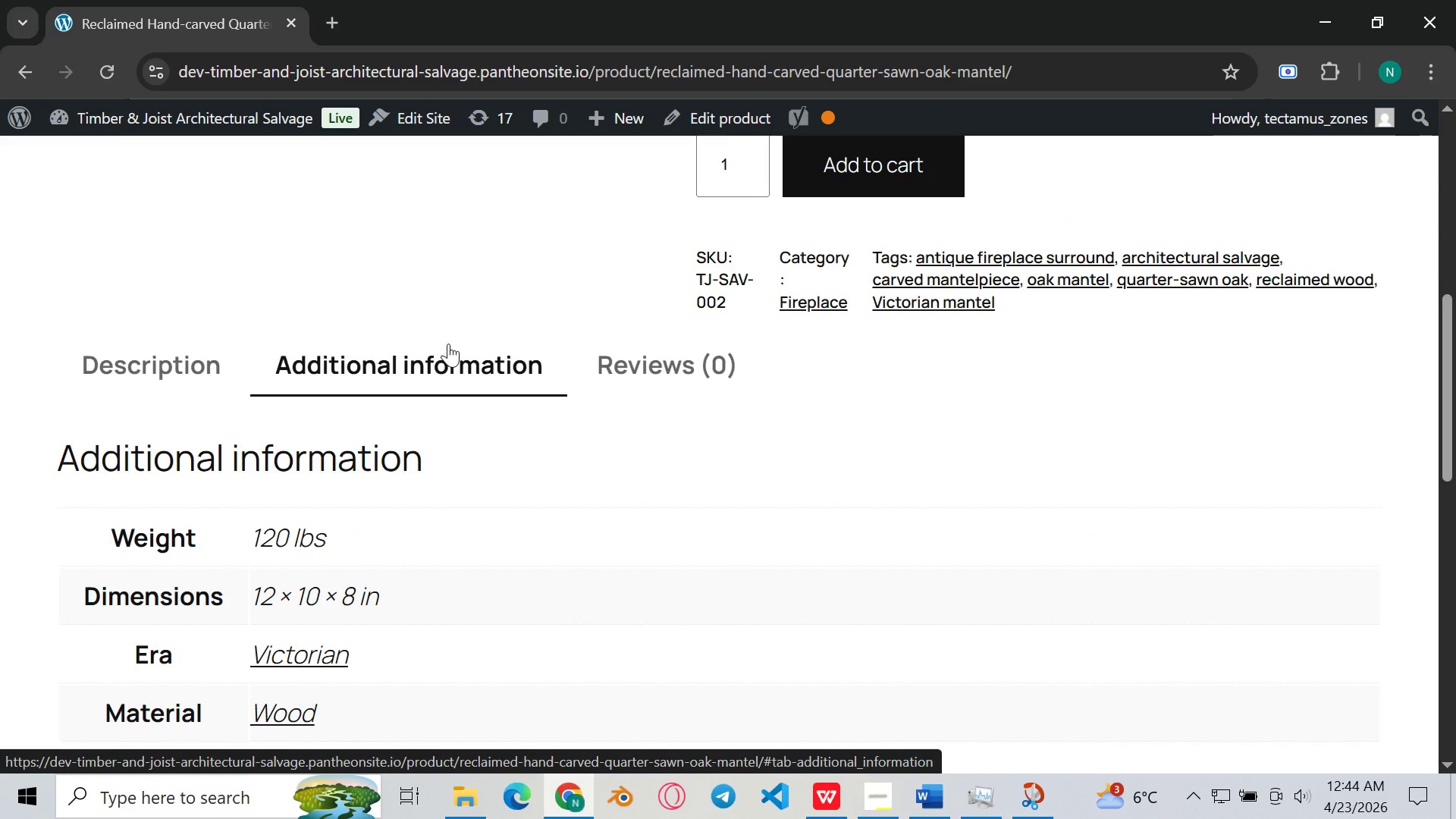 
scroll: coordinate [448, 344], scroll_direction: none, amount: 0.0
 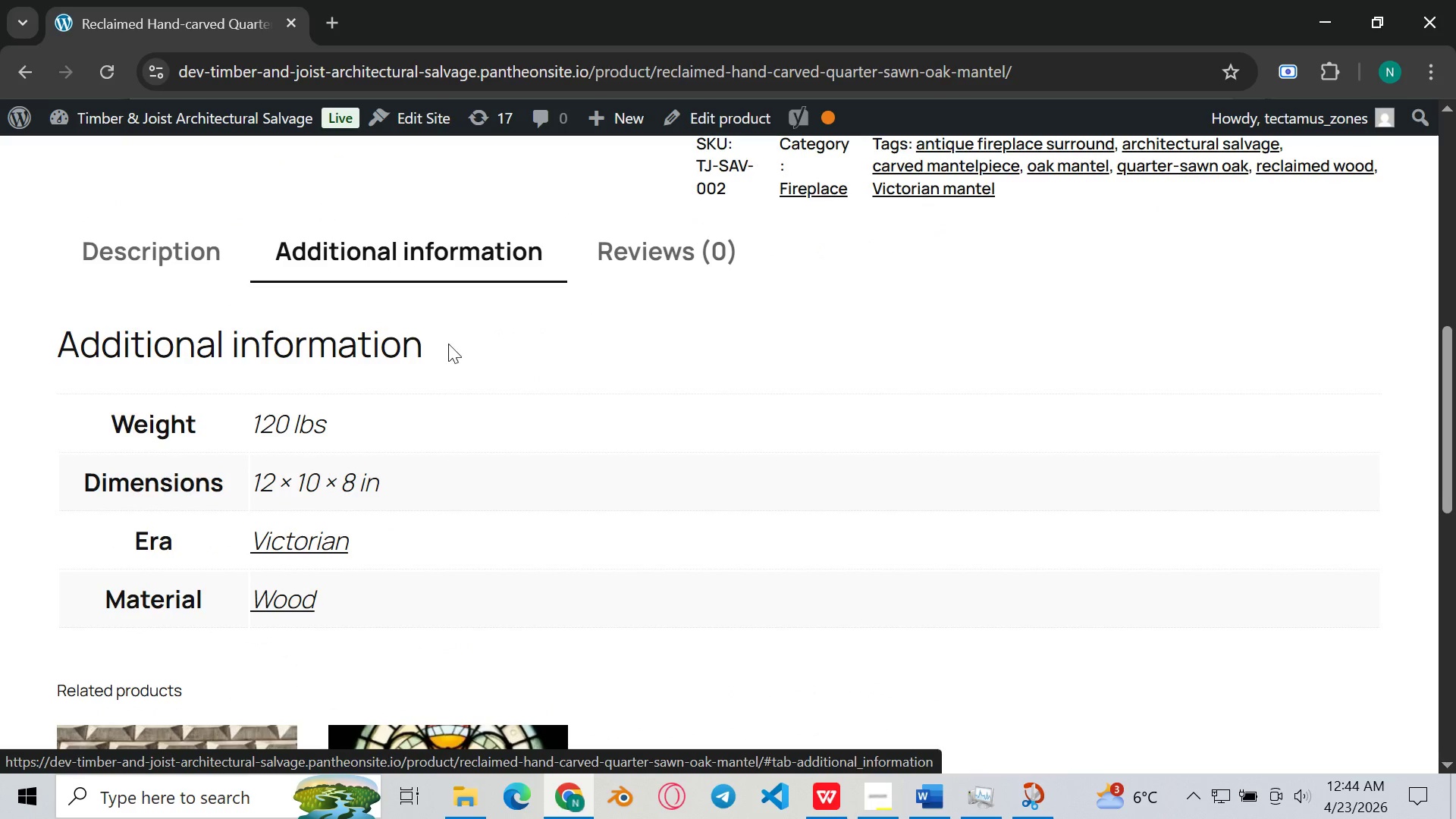 
scroll: coordinate [505, 278], scroll_direction: down, amount: 2.0
 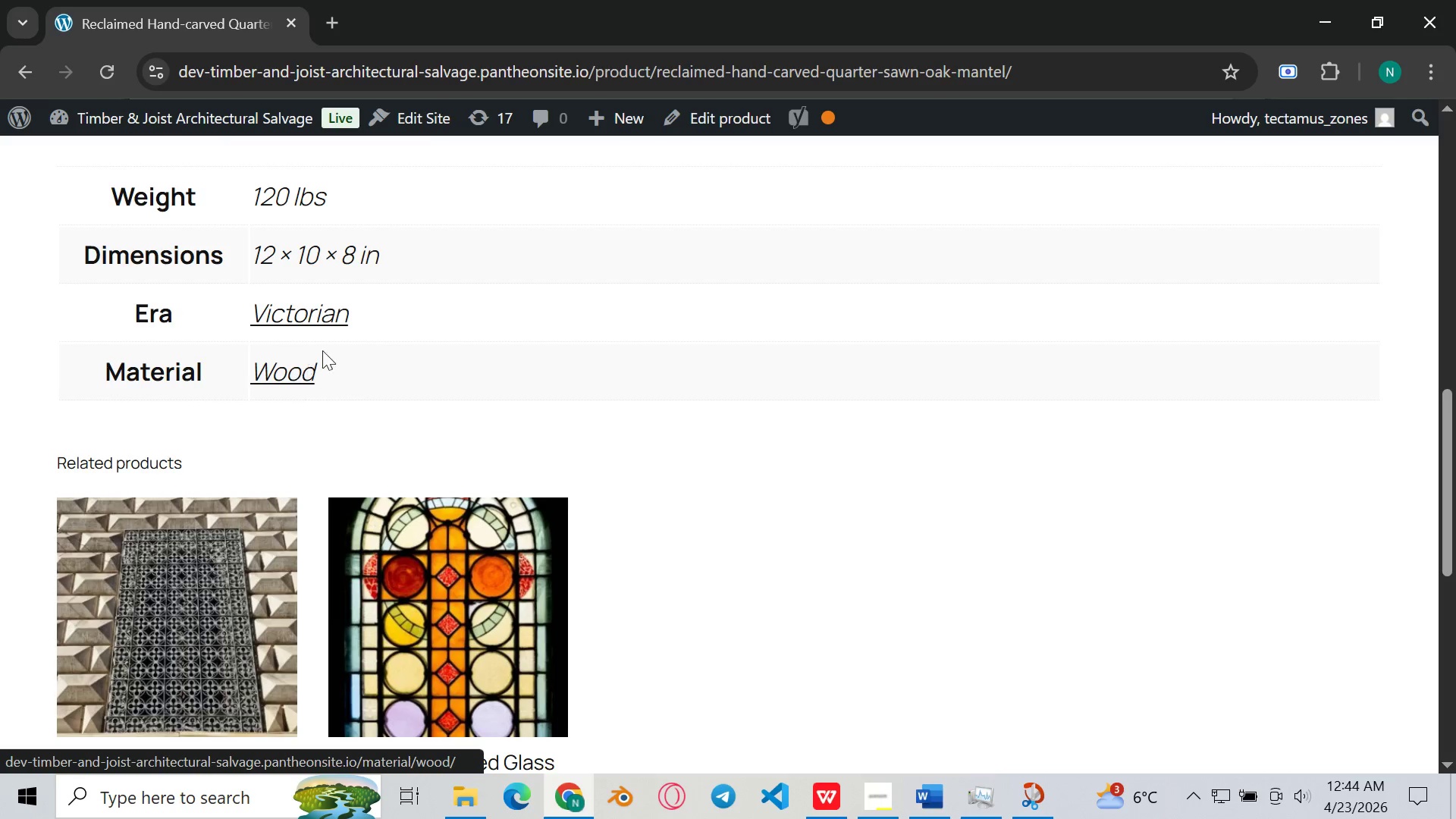 
left_click([327, 322])
 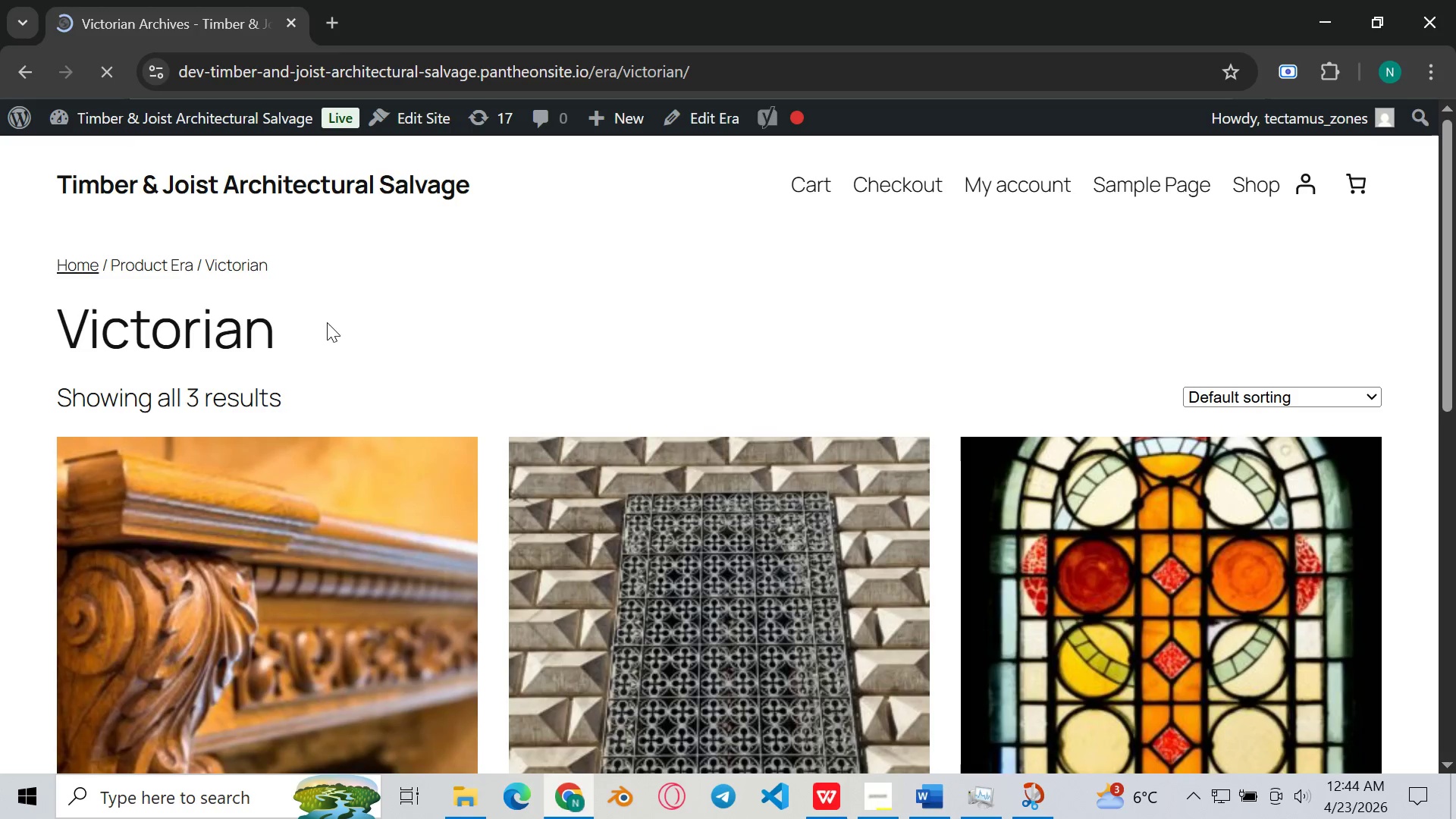 
scroll: coordinate [320, 306], scroll_direction: none, amount: 0.0
 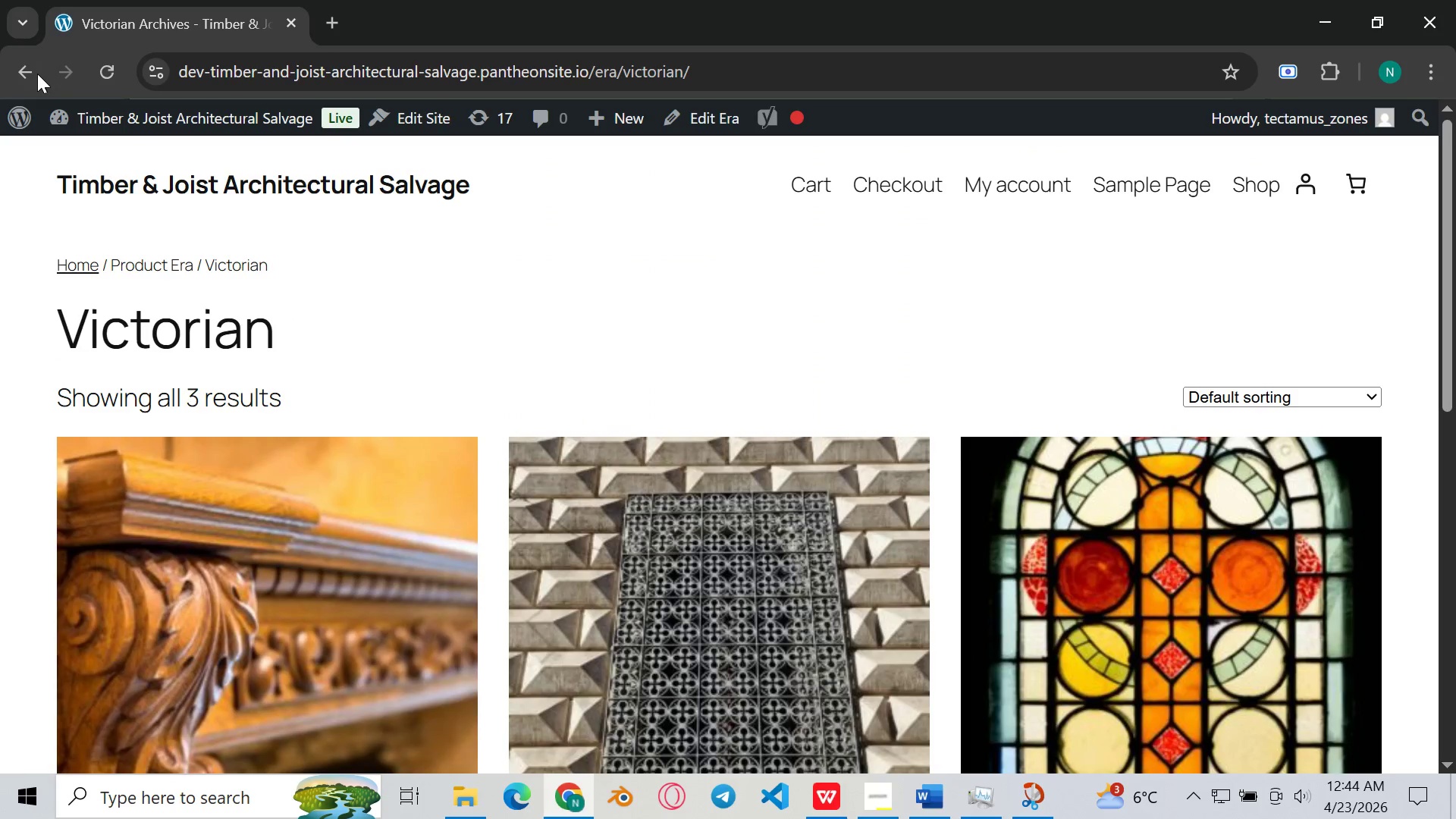 
left_click([36, 74])
 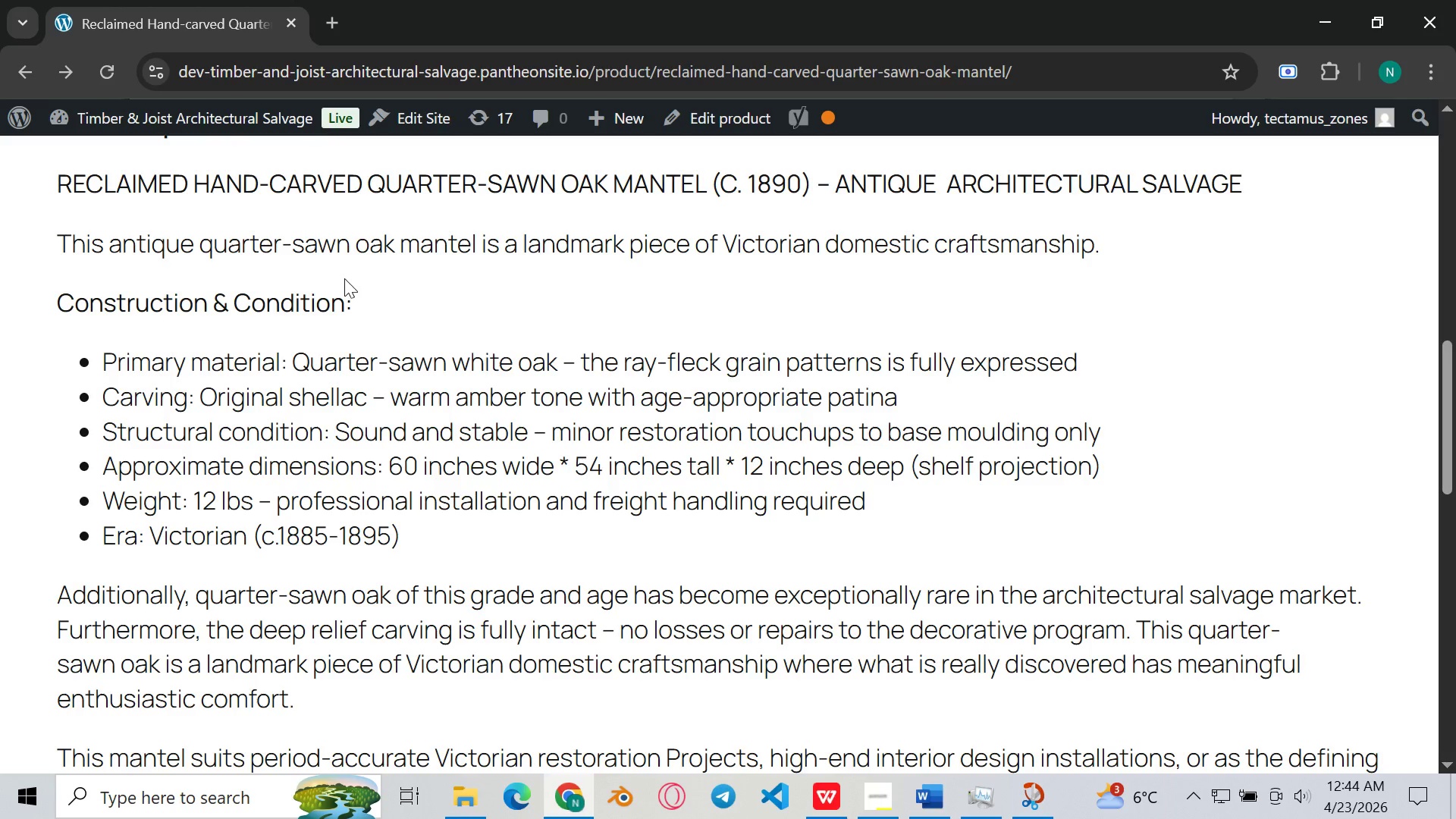 
scroll: coordinate [352, 278], scroll_direction: up, amount: 7.0
 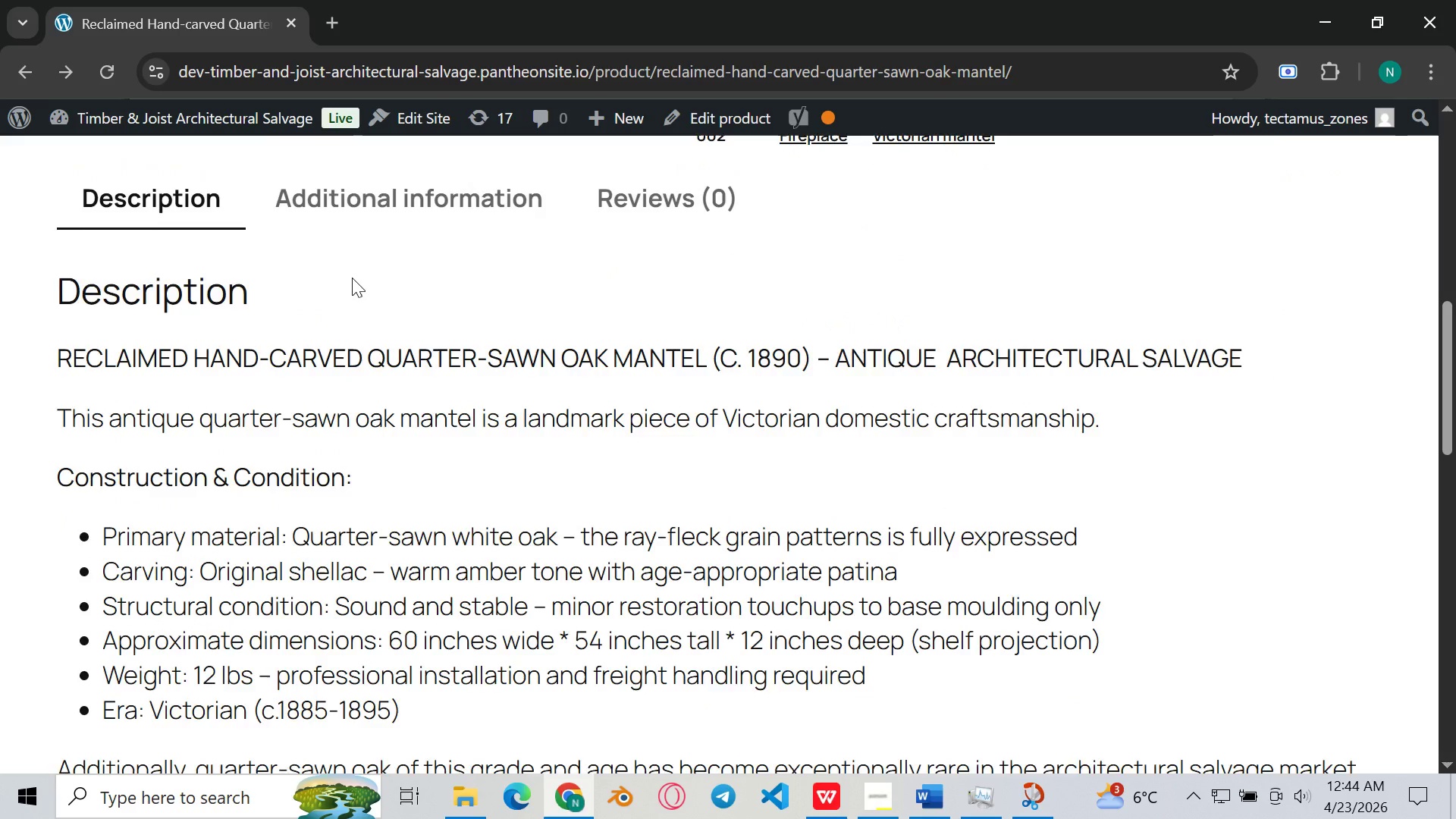 
scroll: coordinate [352, 278], scroll_direction: none, amount: 0.0
 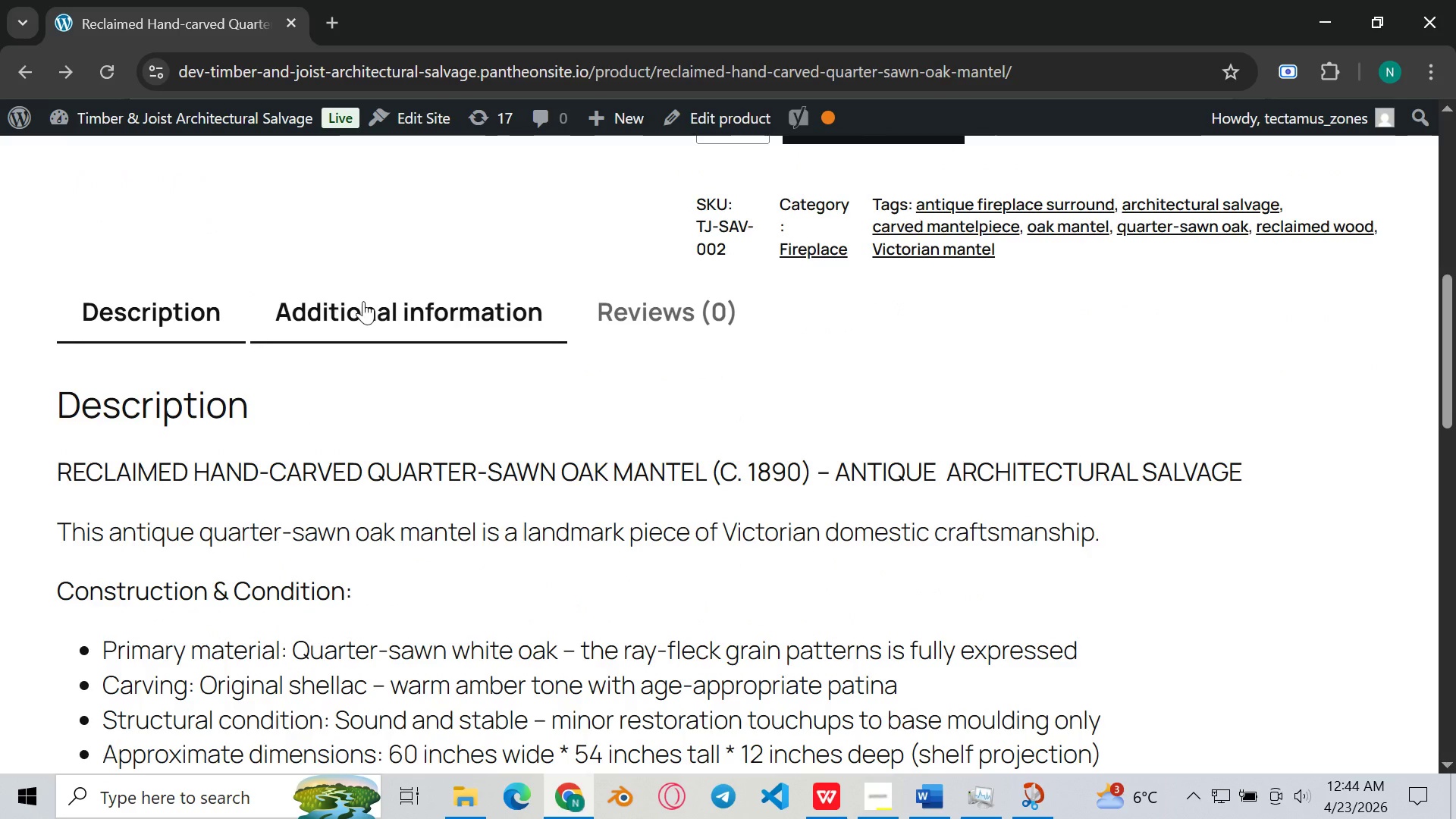 
left_click([363, 301])
 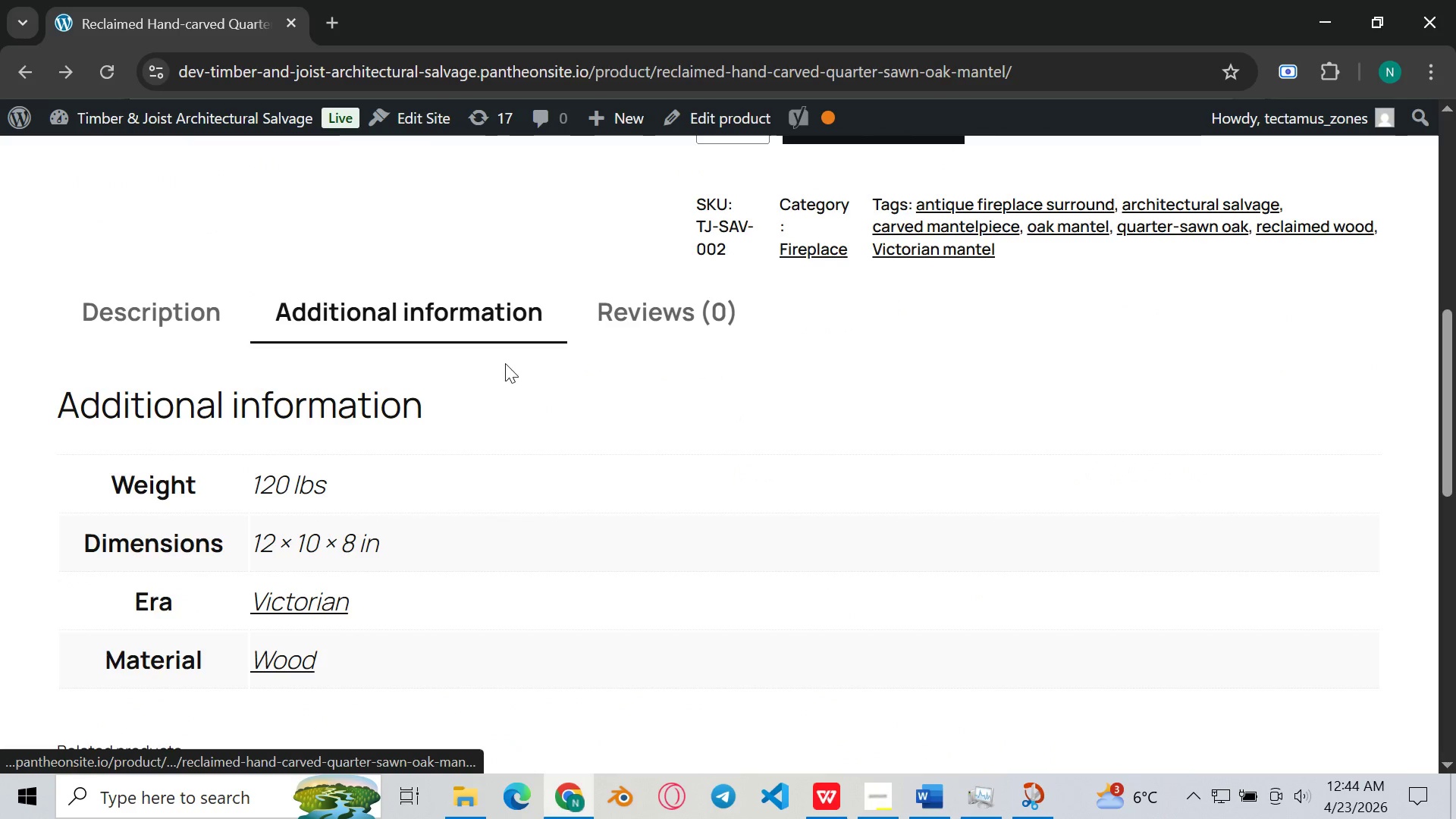 
scroll: coordinate [529, 373], scroll_direction: up, amount: 7.0
 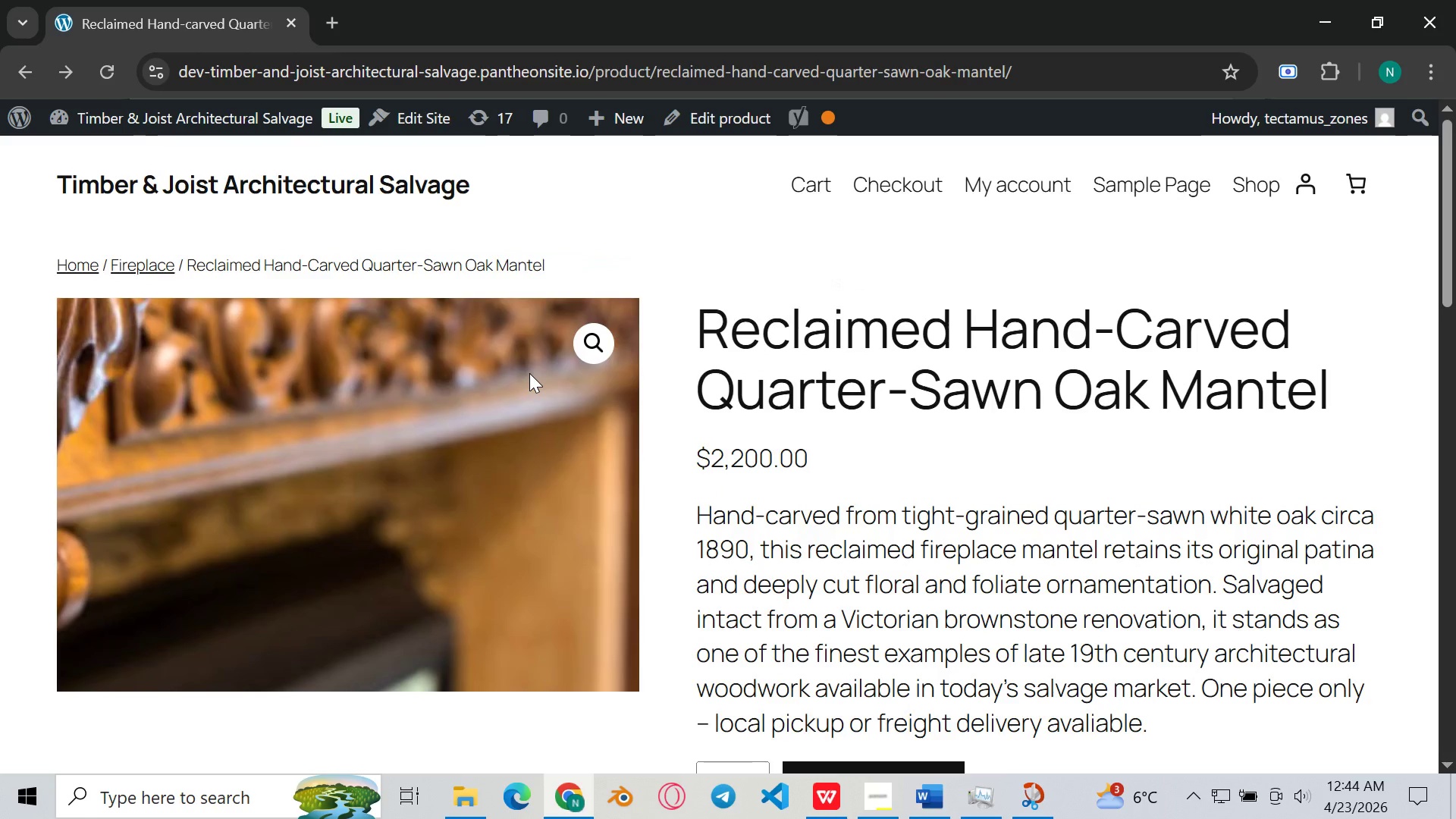 
scroll: coordinate [529, 372], scroll_direction: down, amount: 1.0
 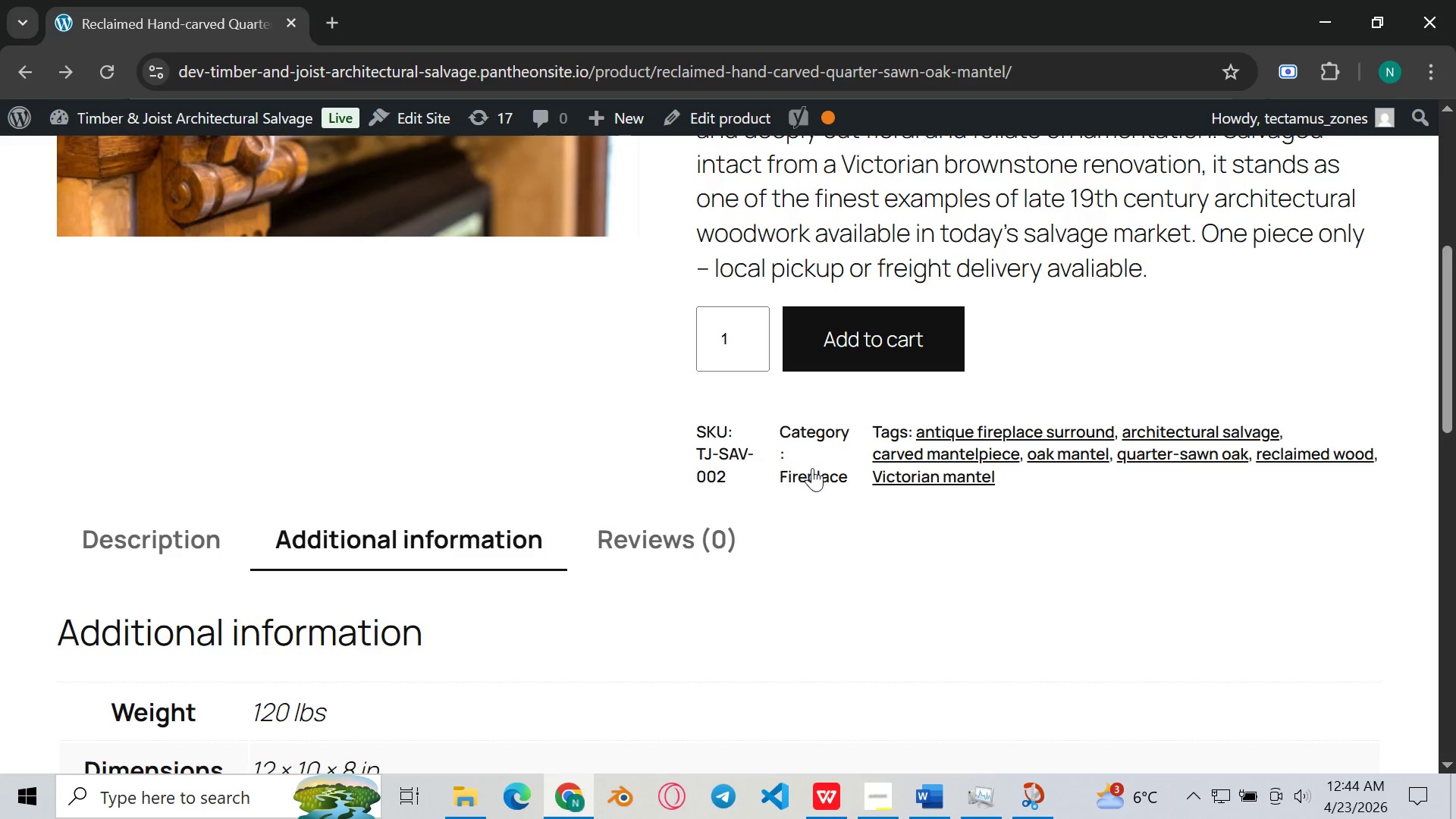 
left_click([813, 472])
 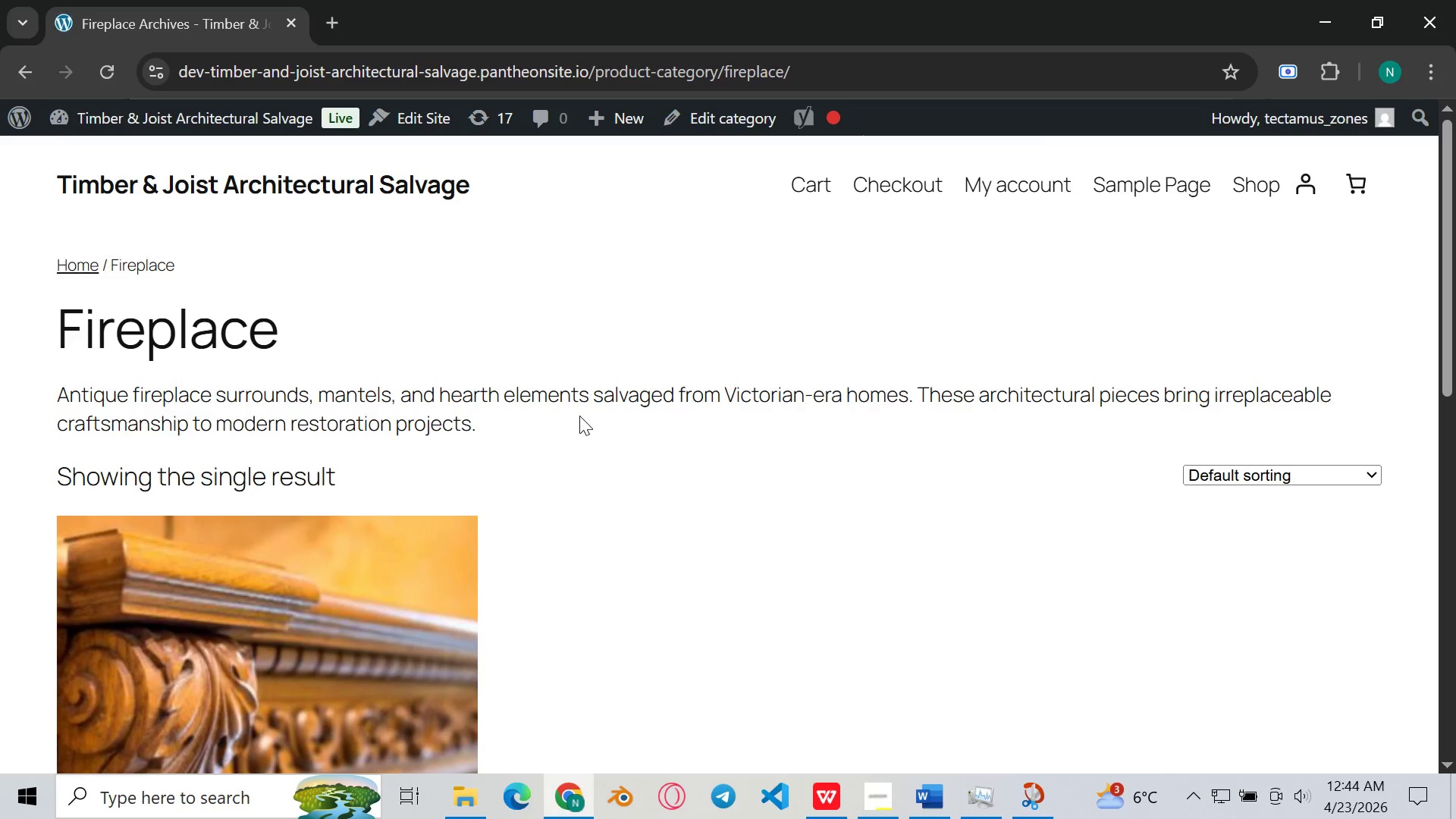 
scroll: coordinate [574, 406], scroll_direction: down, amount: 2.0
 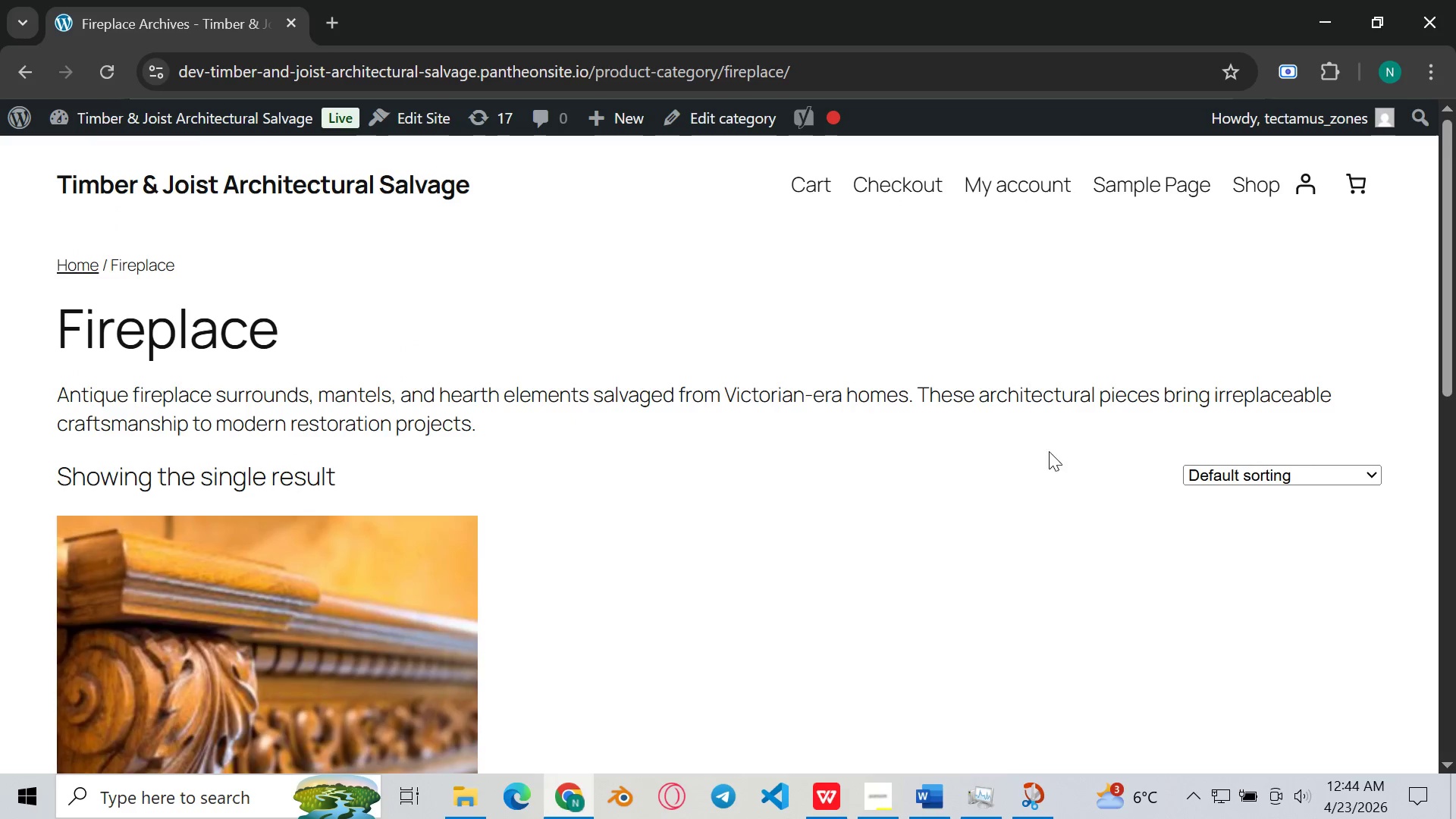 
left_click([1220, 478])
 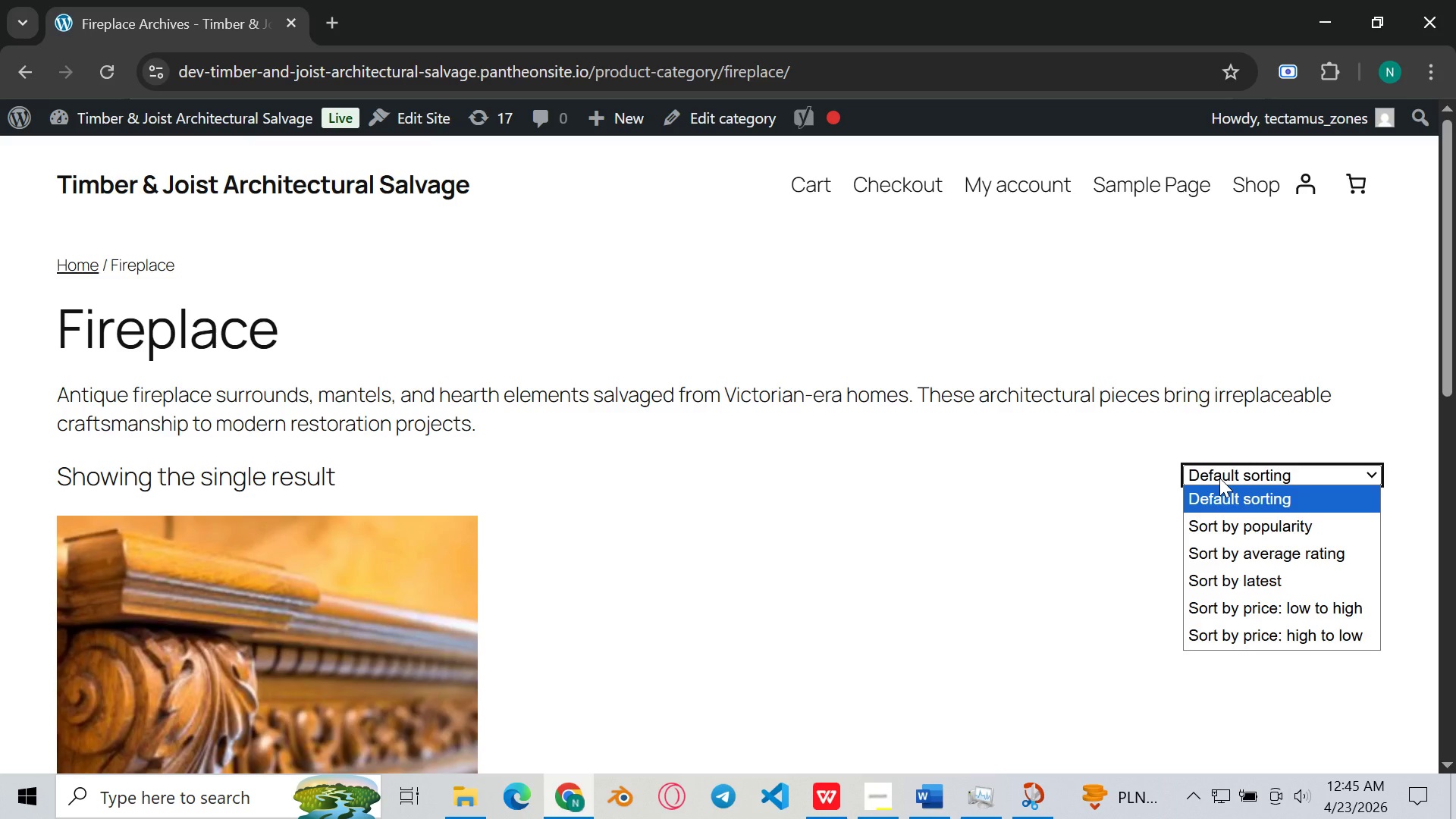 
left_click([1219, 478])
 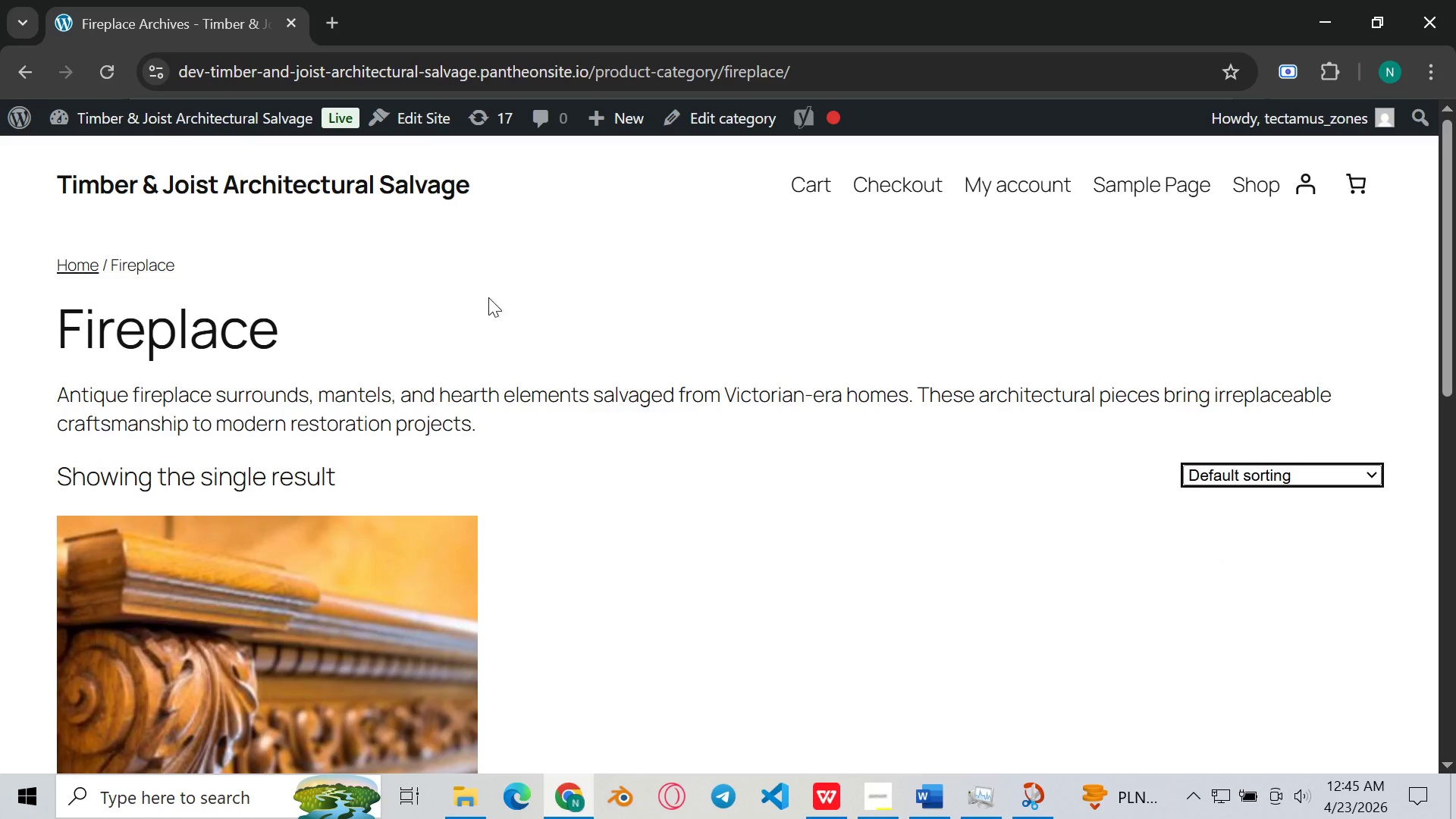 
left_click([460, 280])
 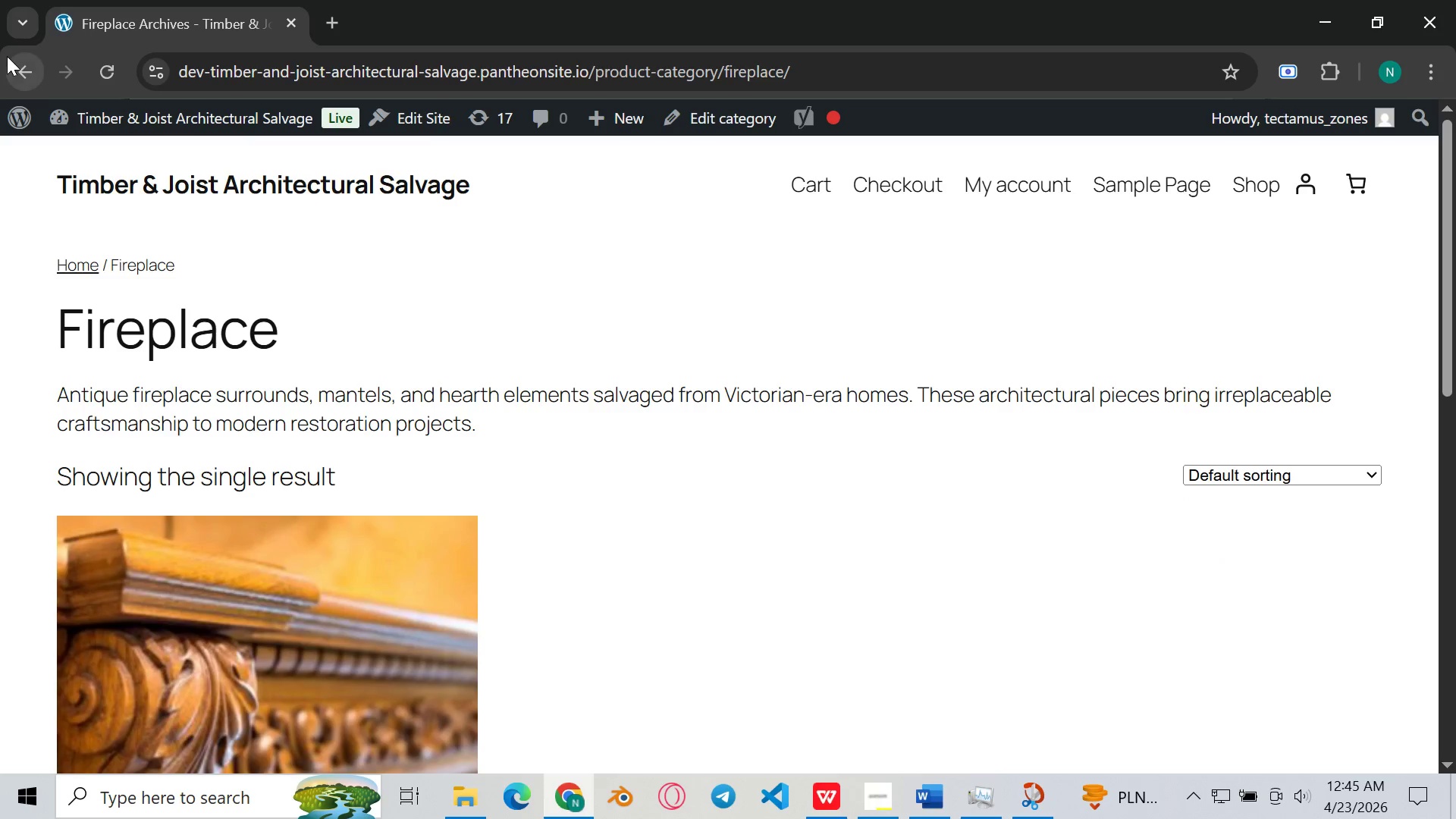 
left_click([10, 63])
 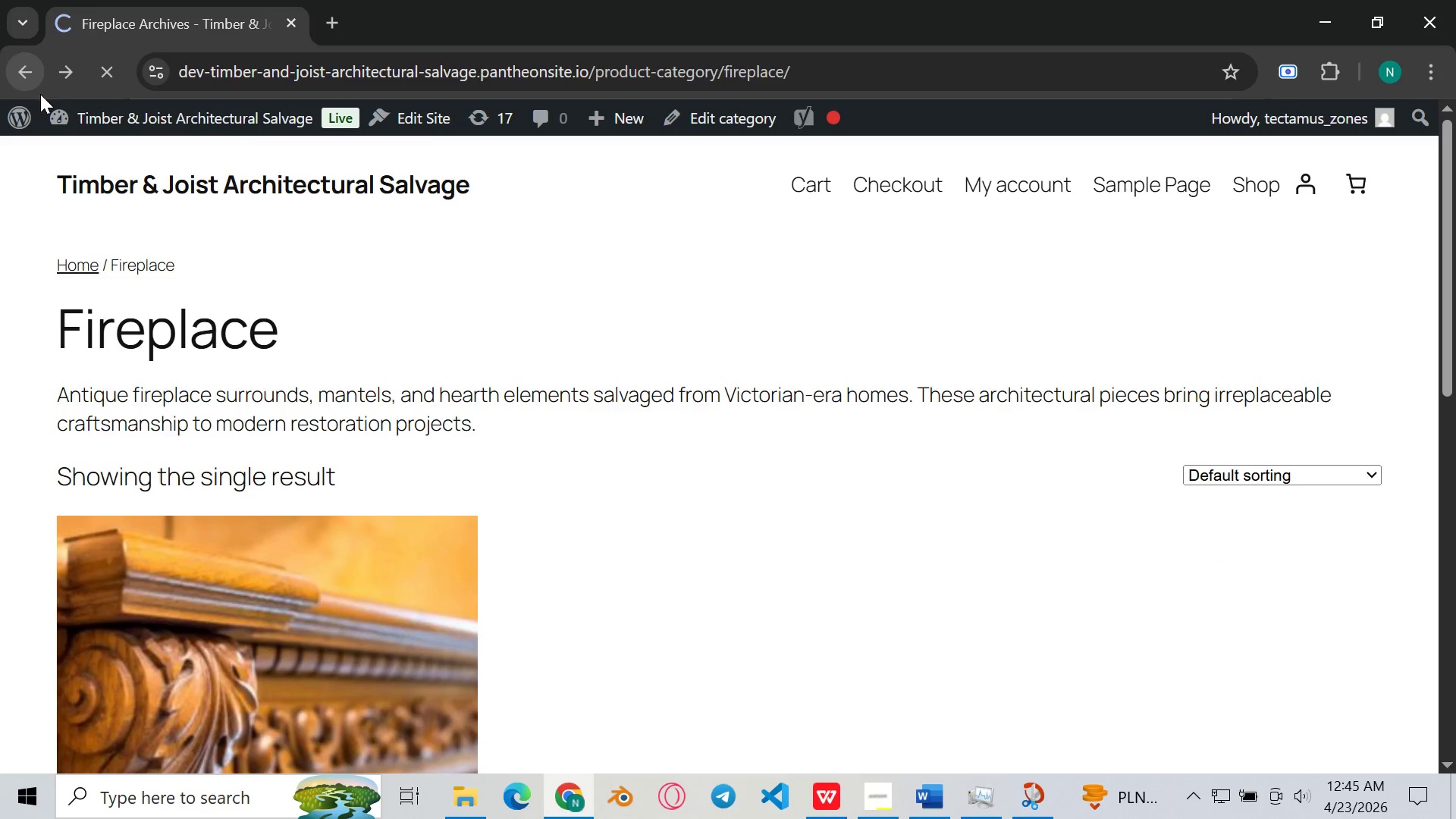 
mouse_move([54, 110])
 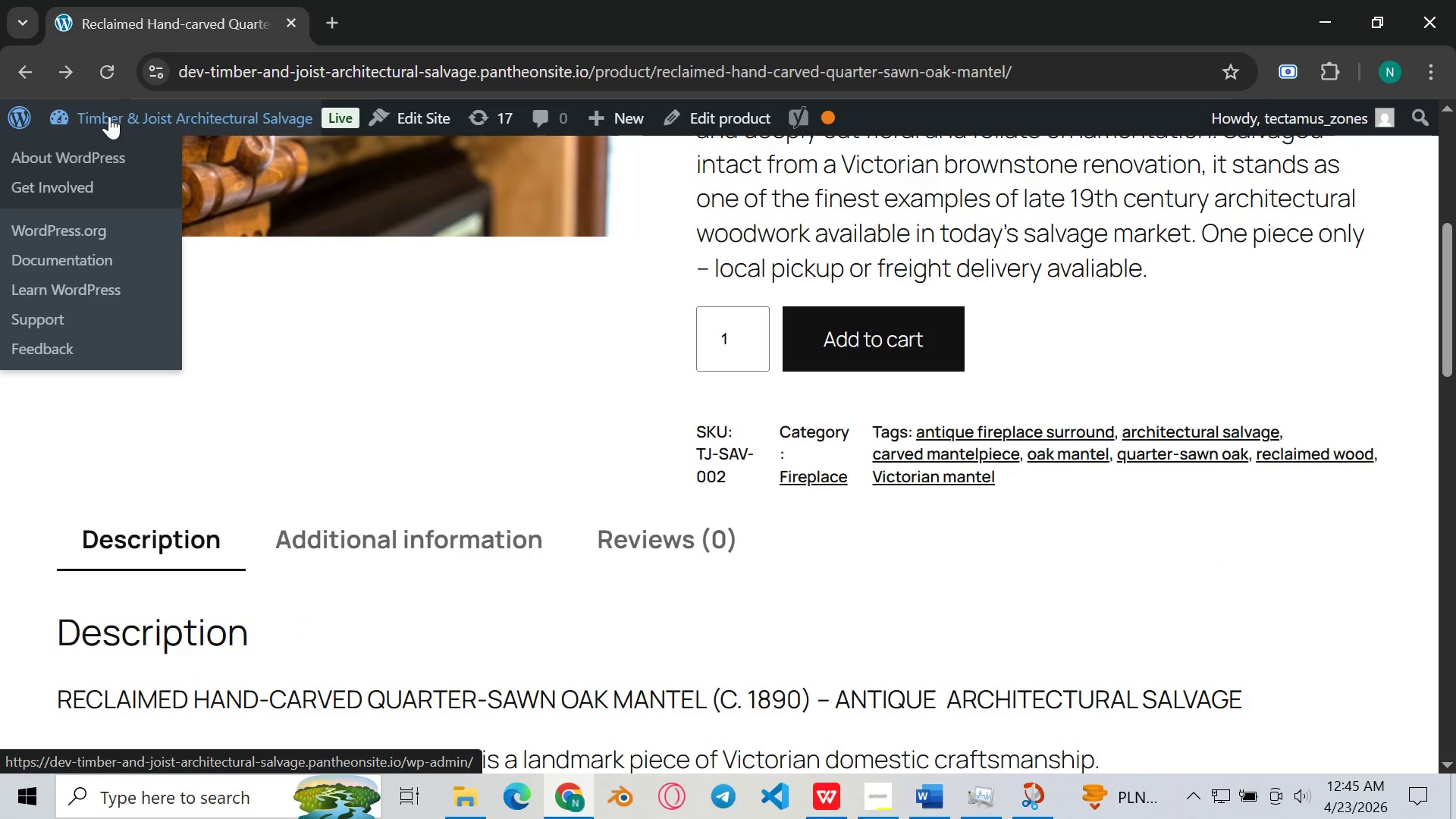 
mouse_move([118, 133])
 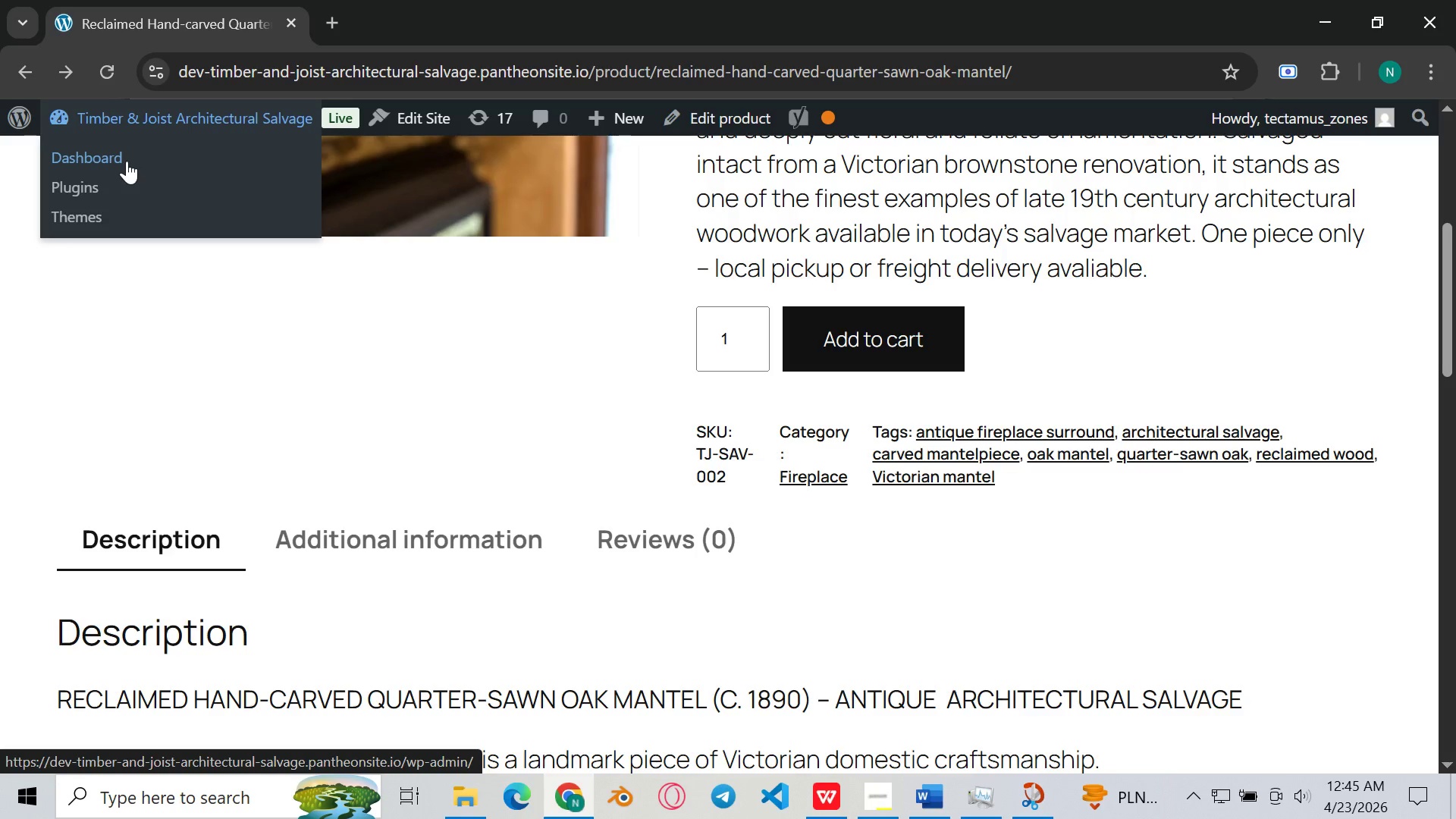 
left_click([127, 161])
 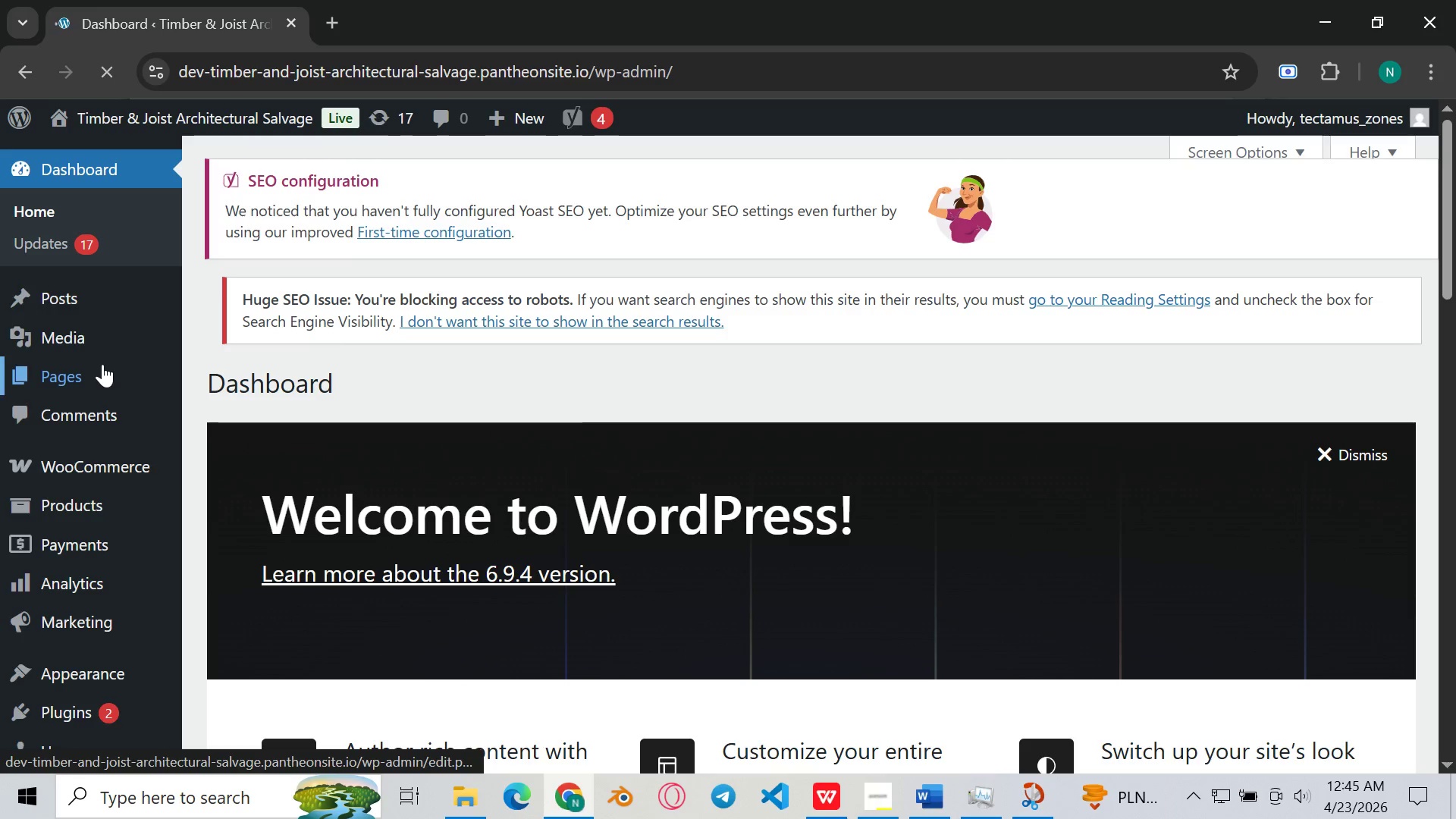 
wait(5.36)
 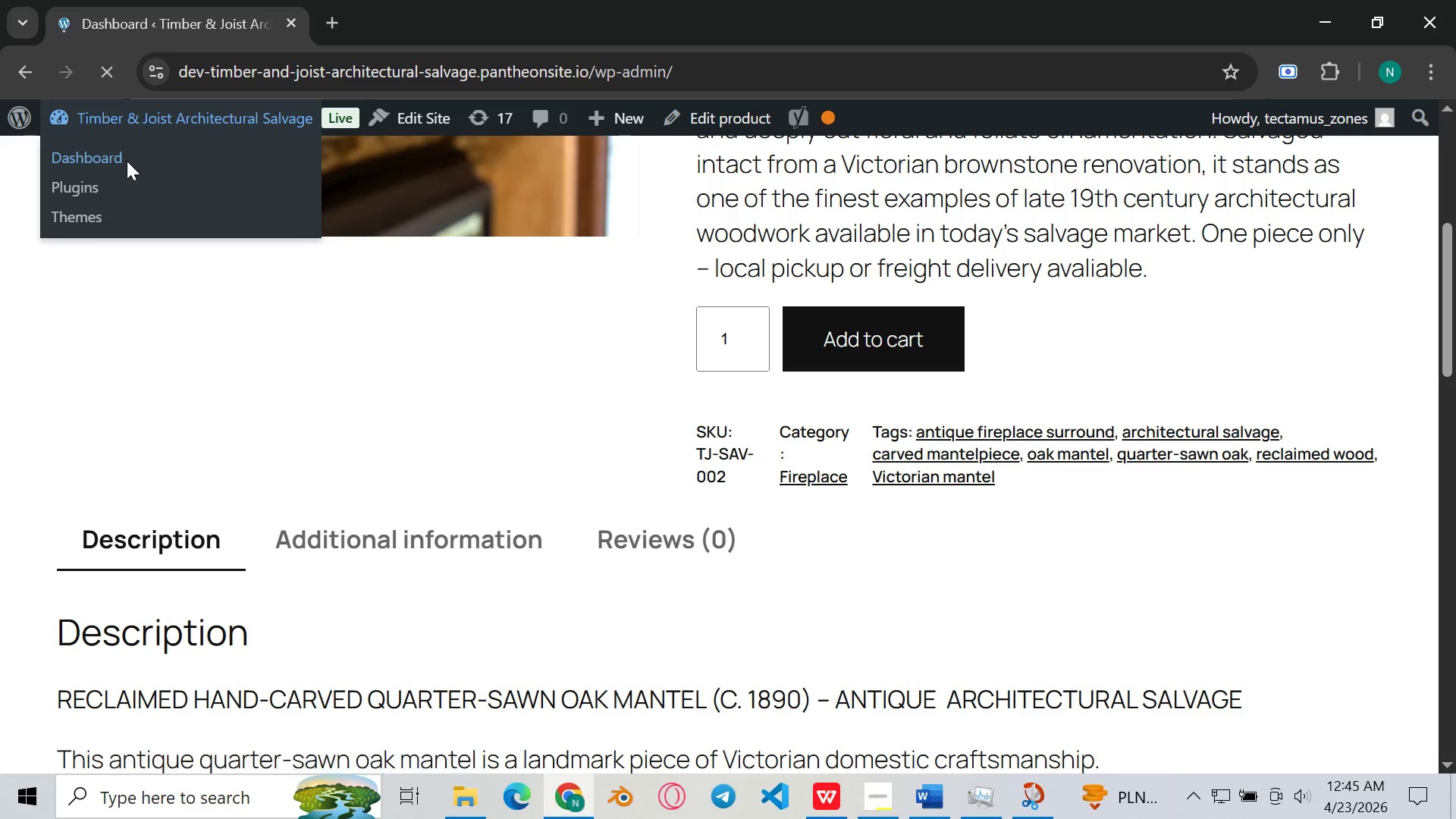 
scroll: coordinate [43, 441], scroll_direction: down, amount: 1.0
 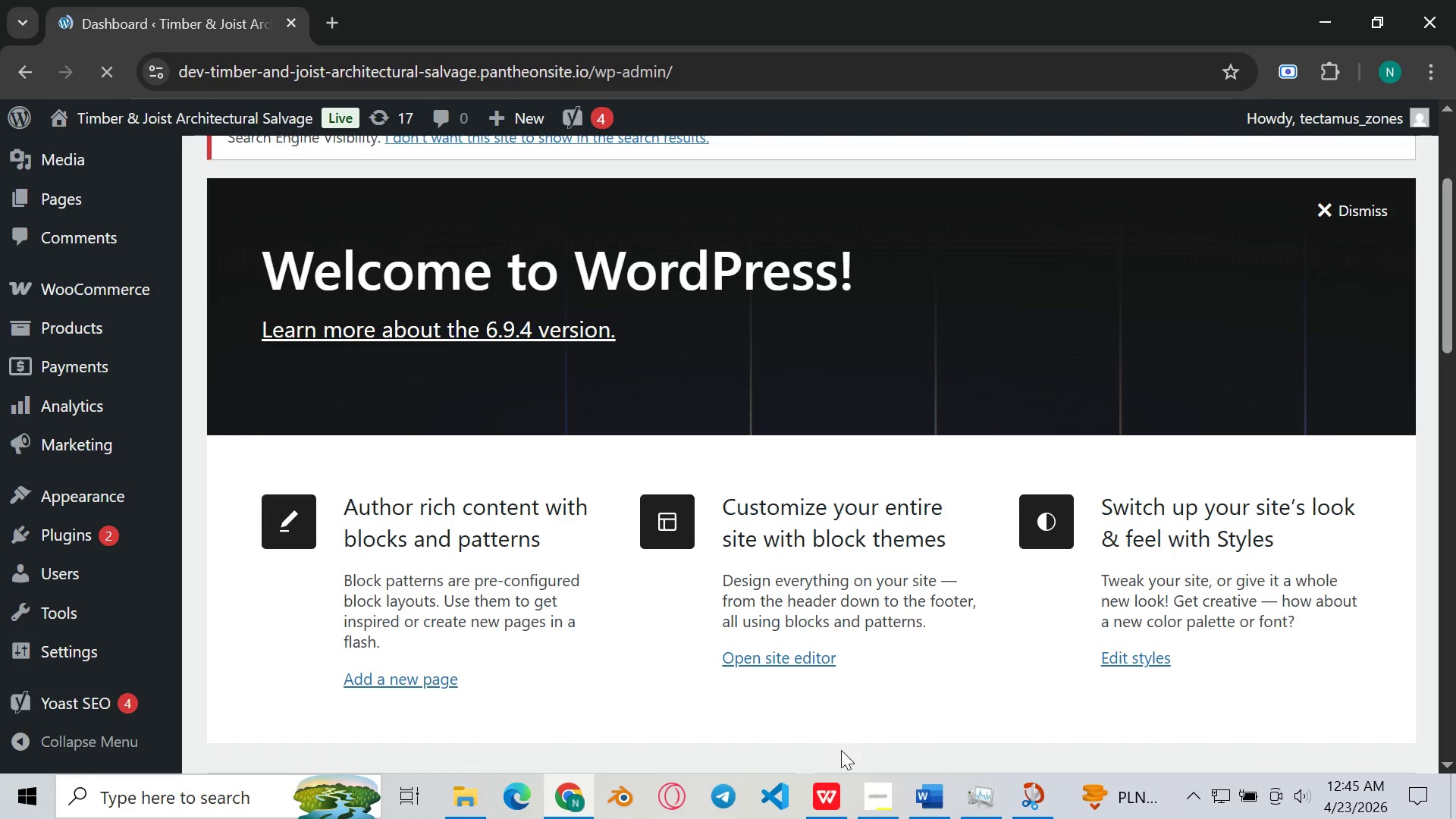 
left_click([859, 792])